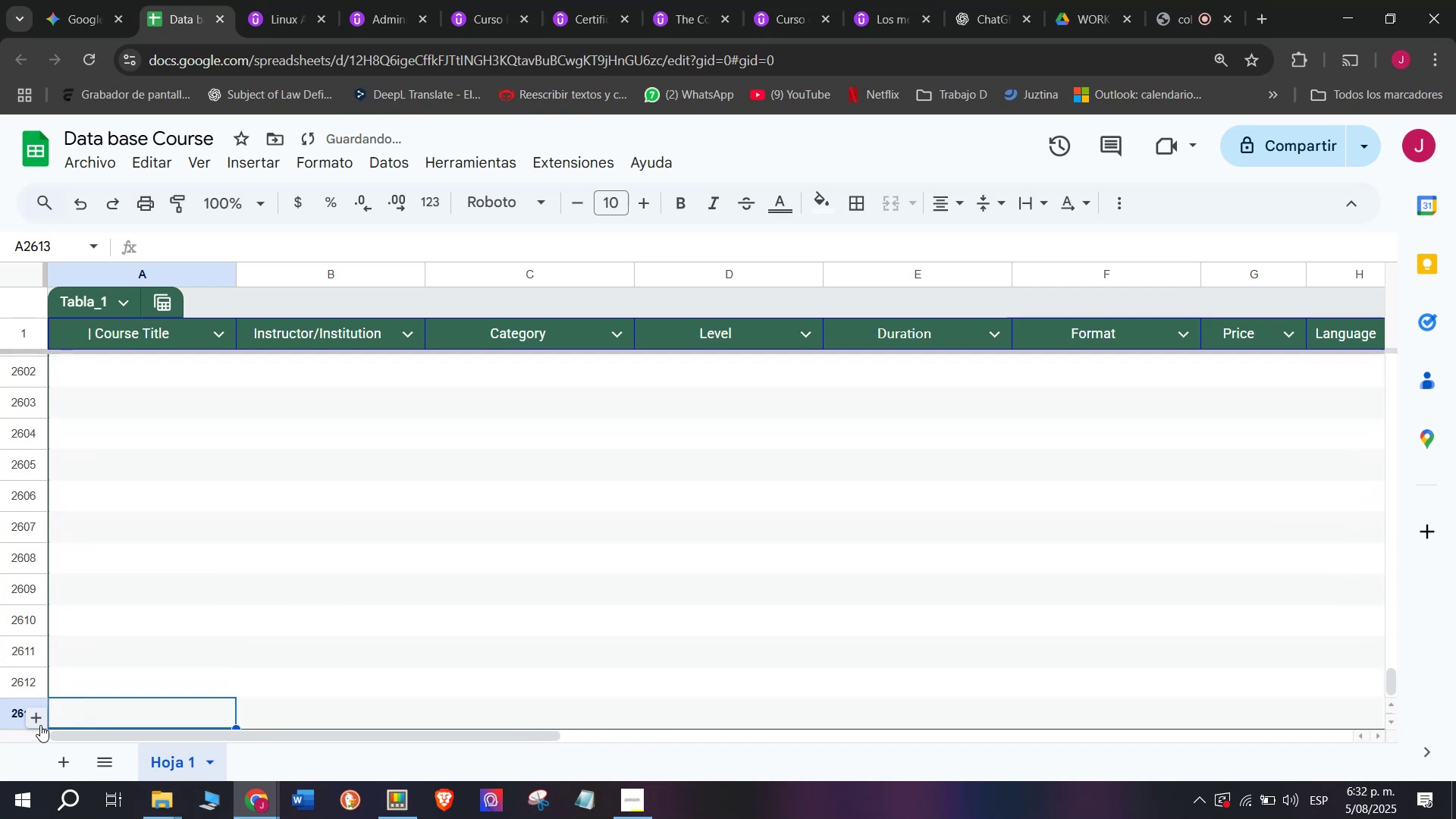 
triple_click([40, 725])
 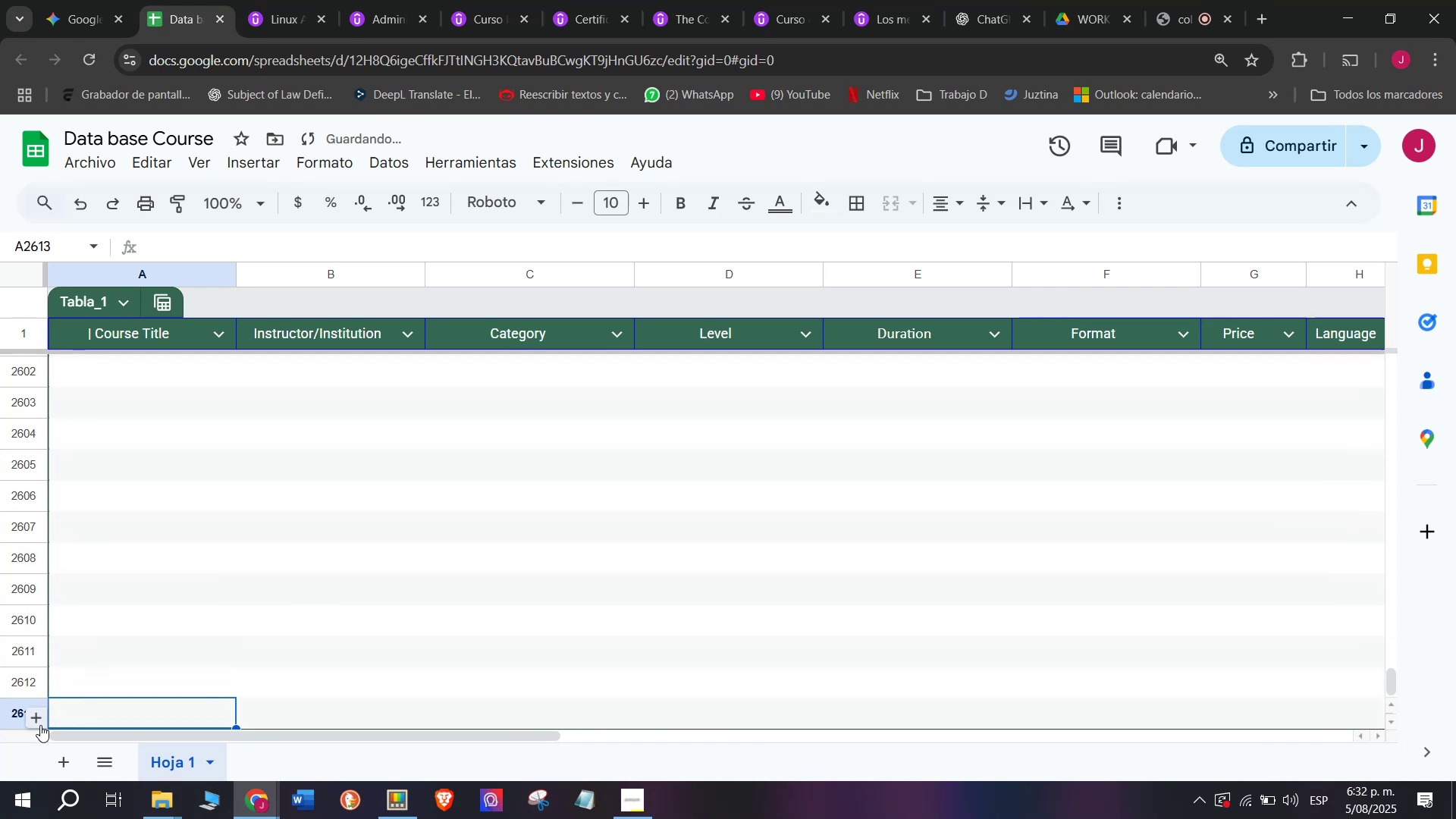 
triple_click([40, 725])
 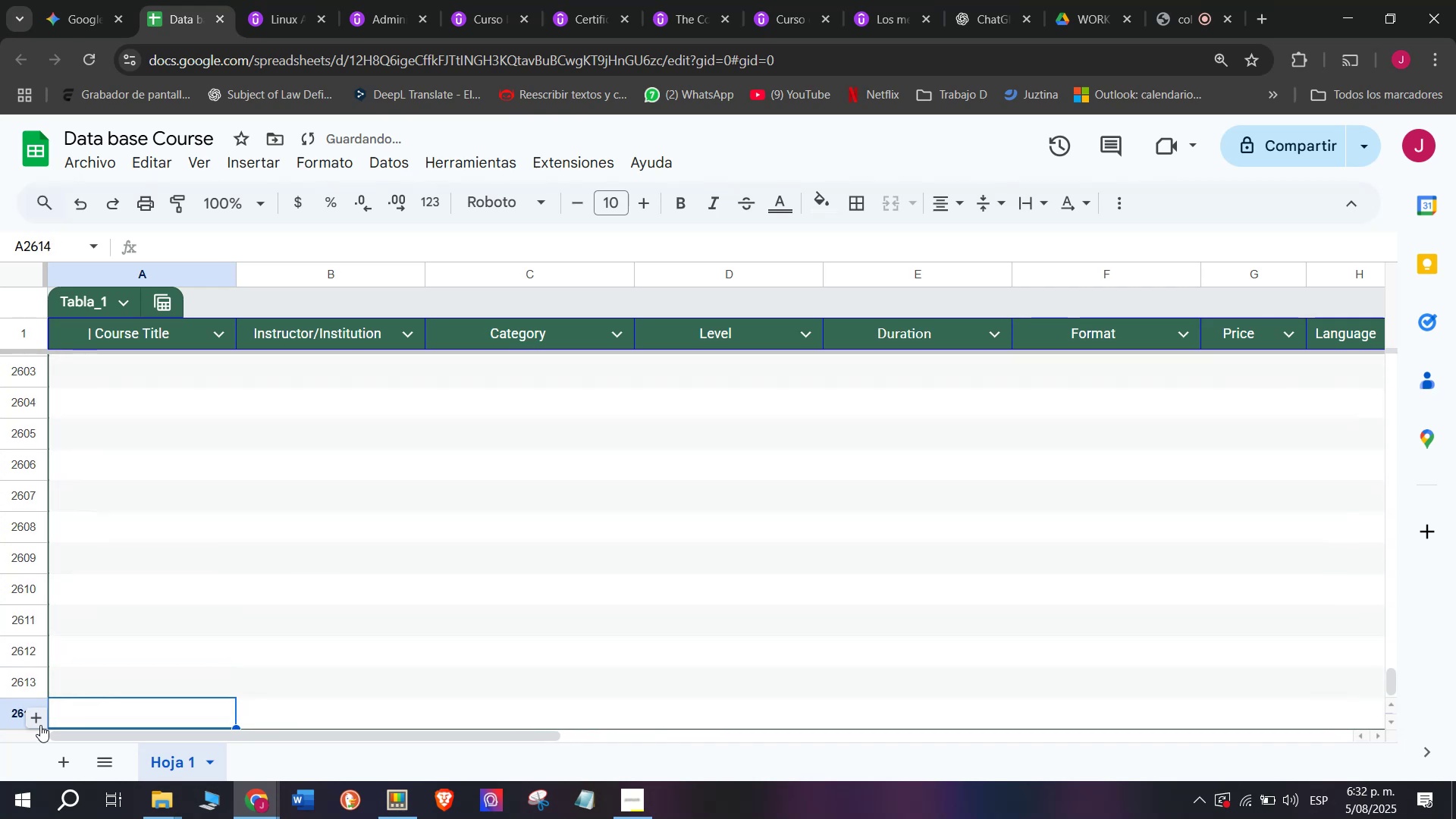 
triple_click([40, 725])
 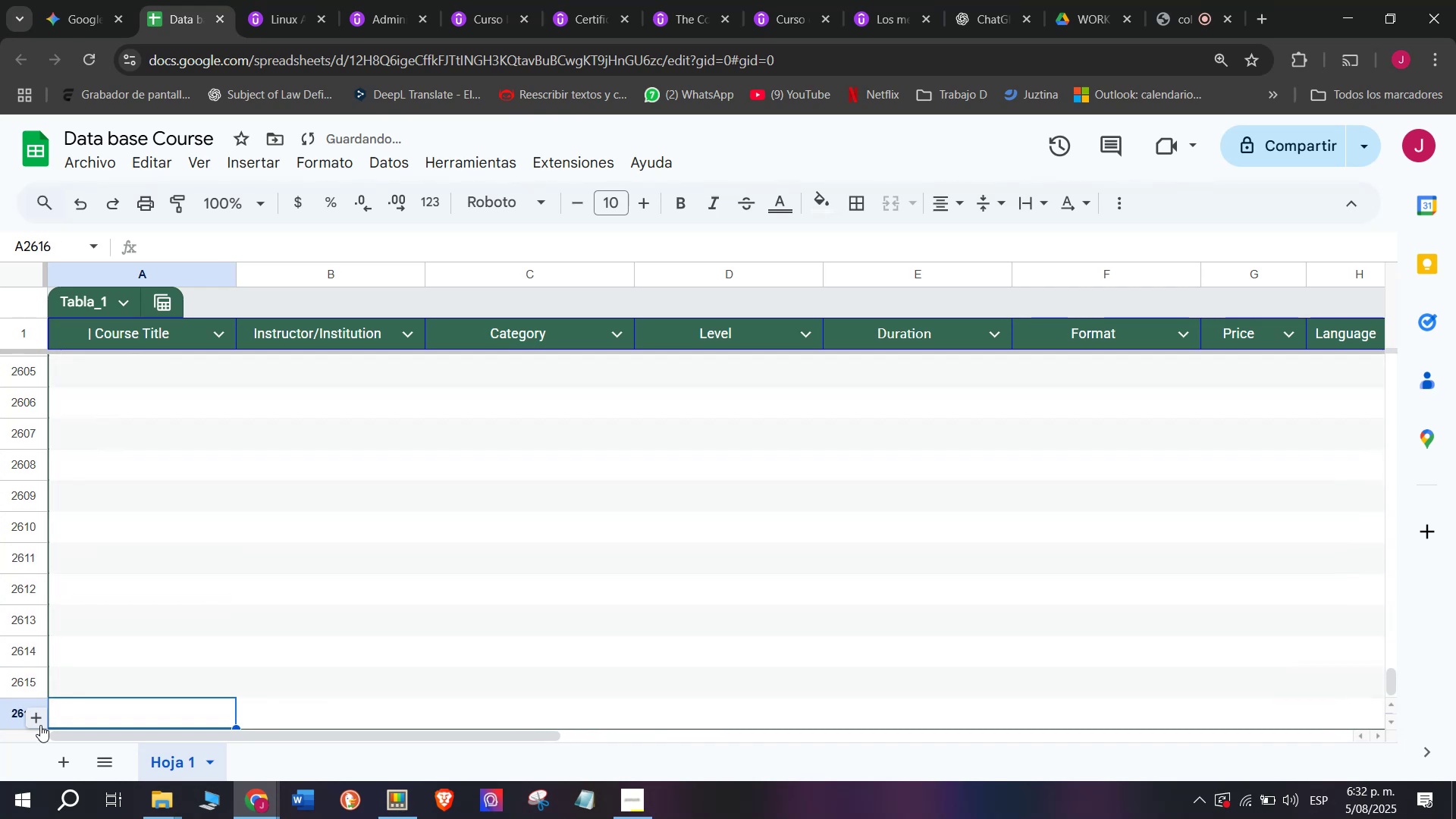 
triple_click([40, 725])
 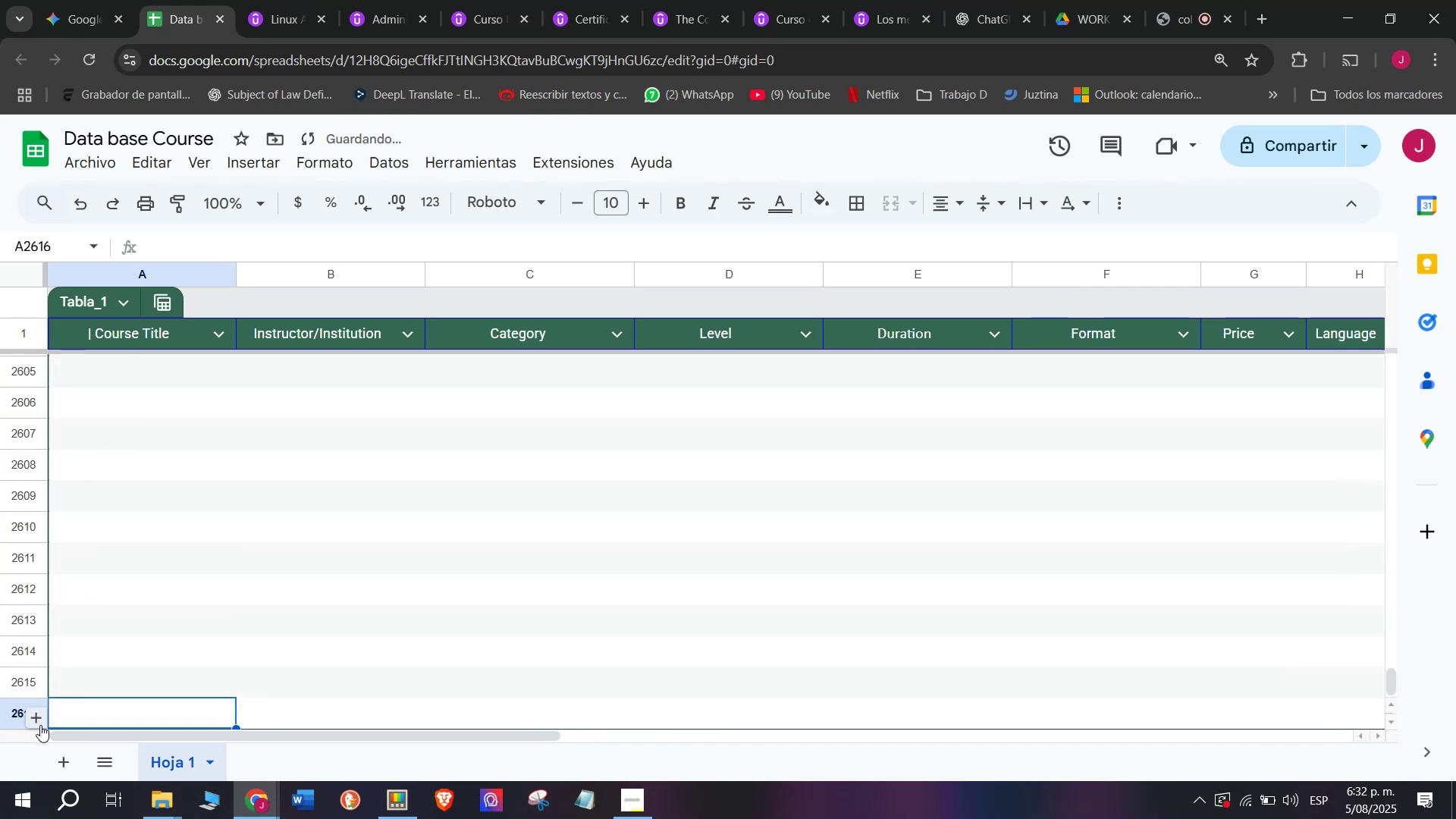 
triple_click([40, 725])
 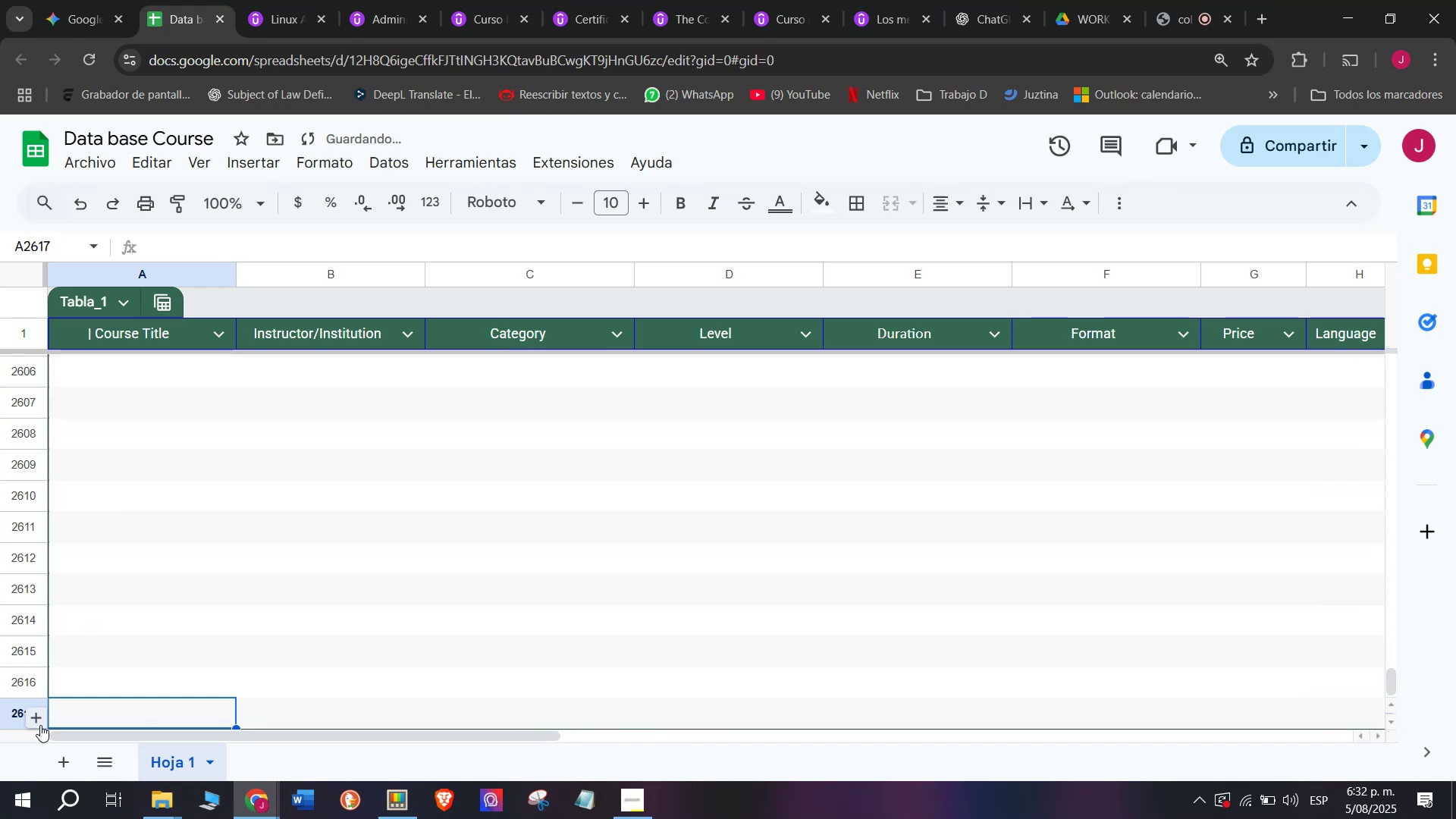 
triple_click([40, 725])
 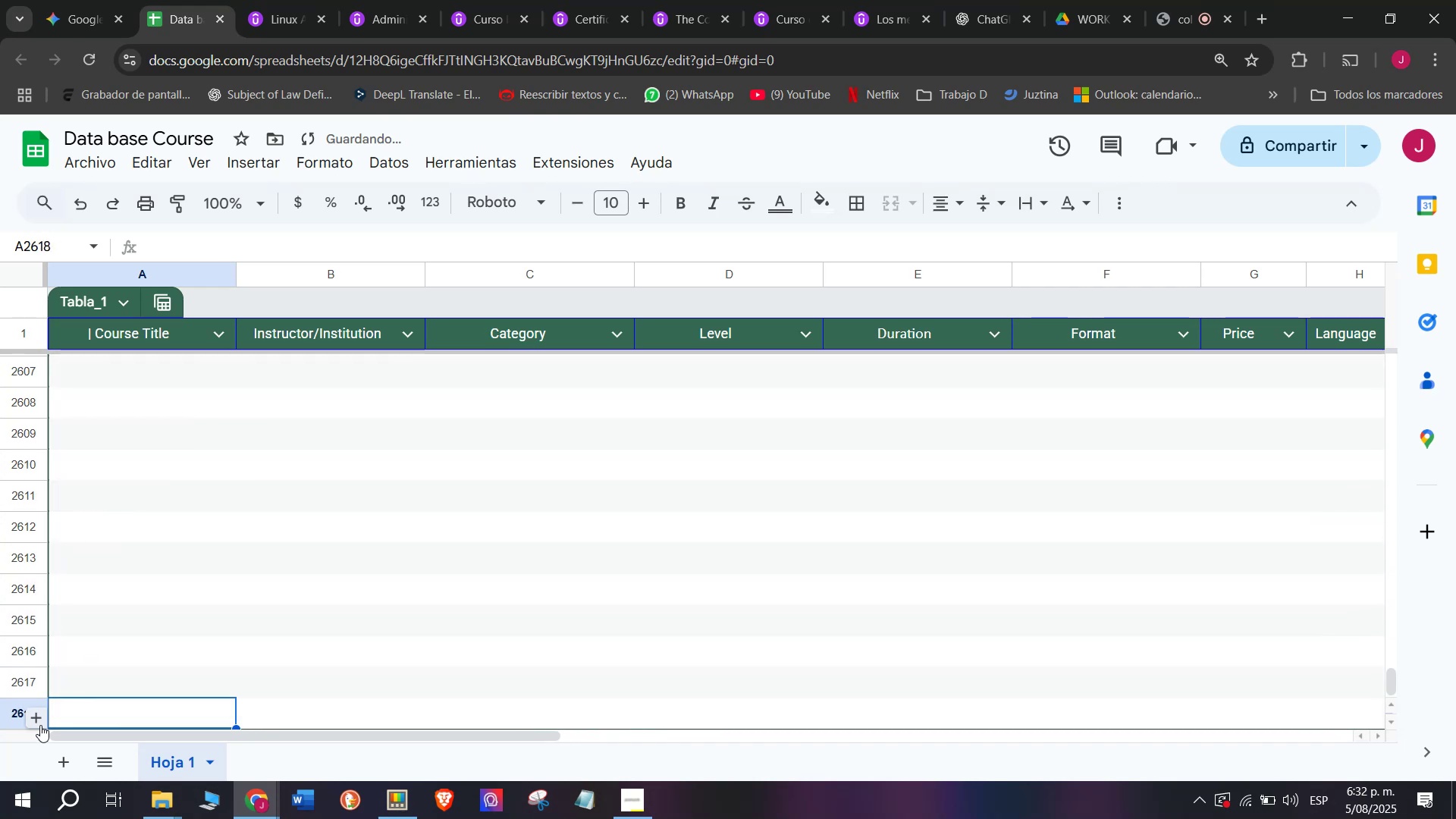 
triple_click([40, 725])
 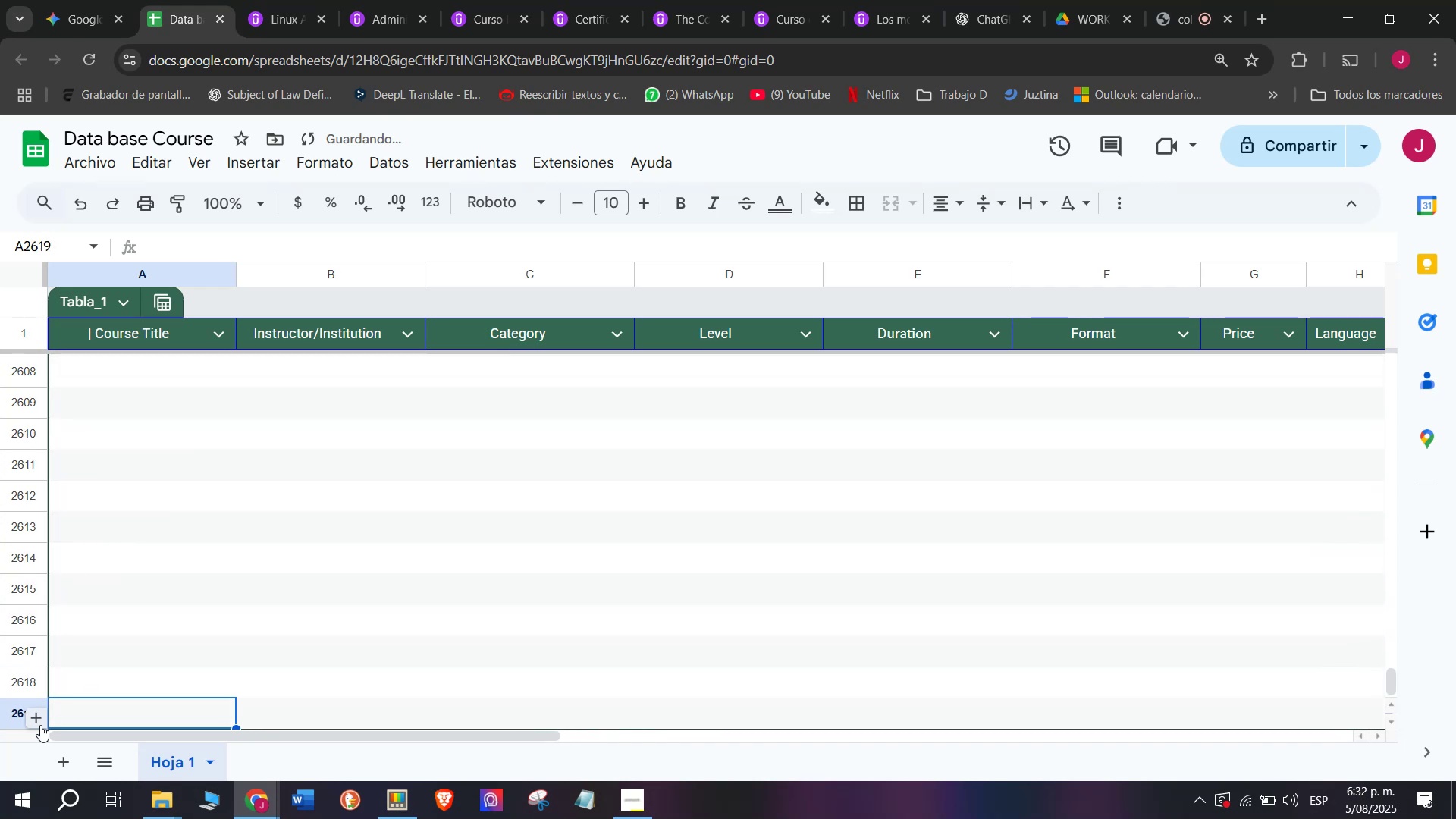 
triple_click([40, 725])
 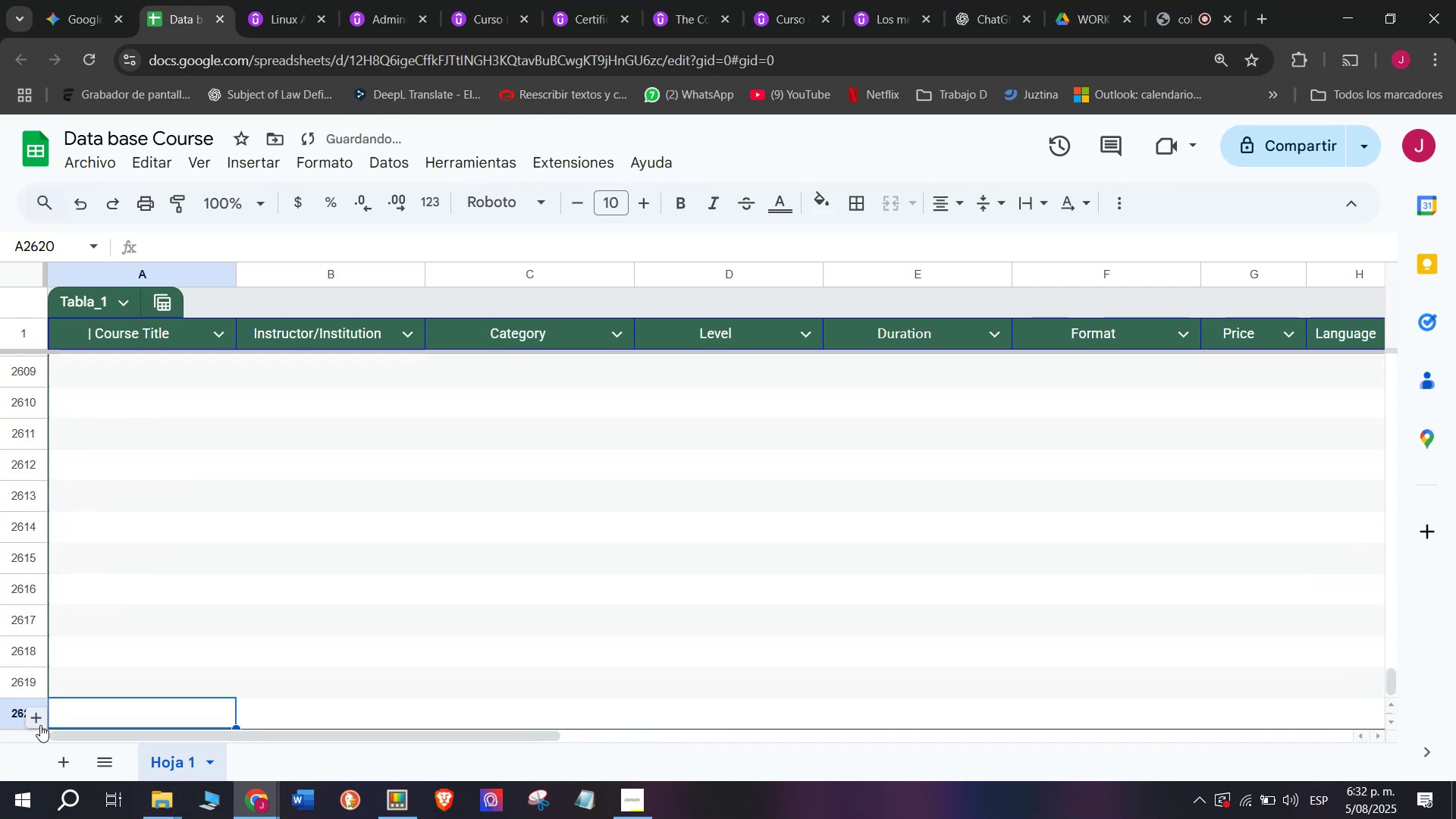 
triple_click([40, 725])
 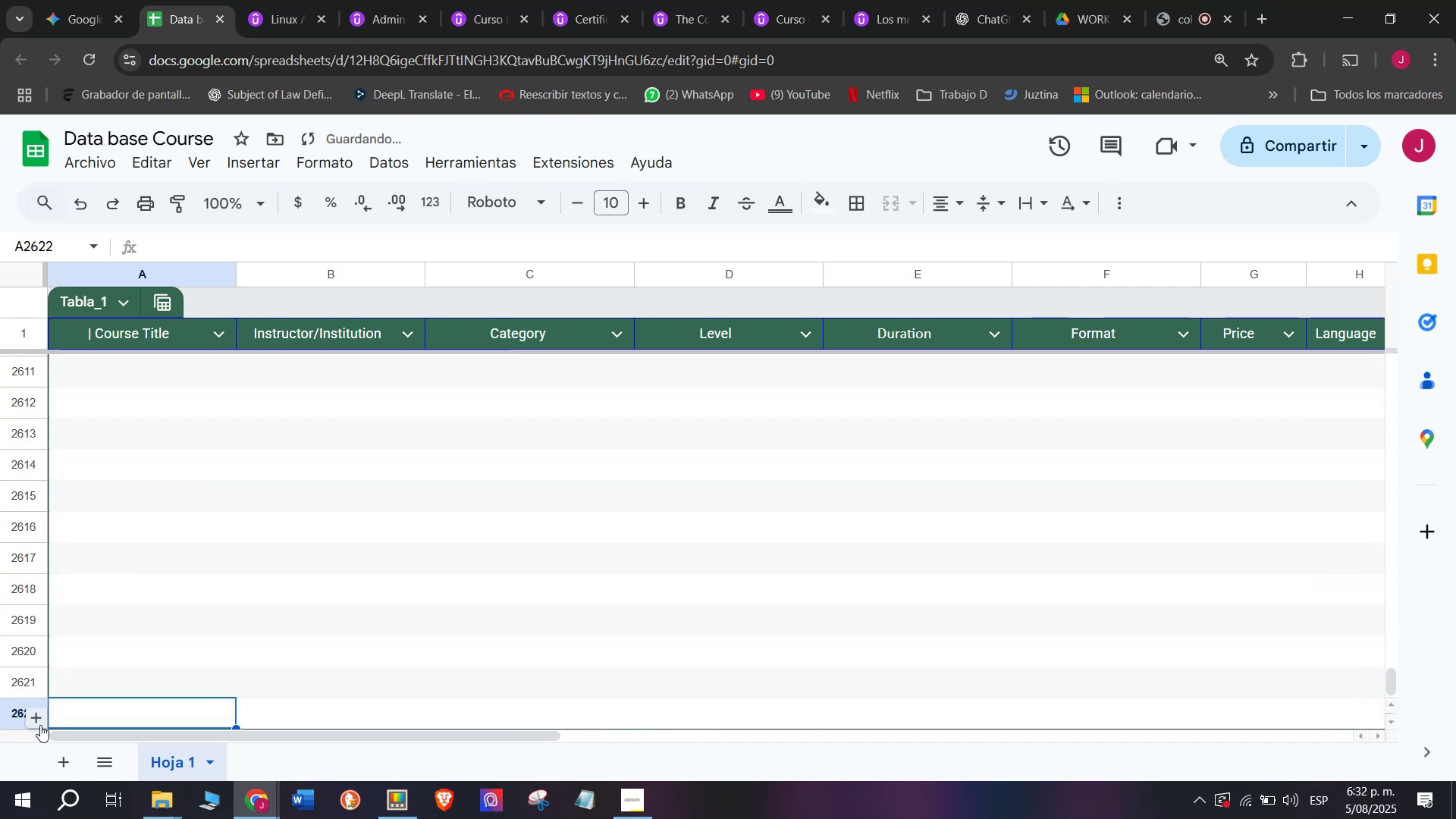 
triple_click([40, 725])
 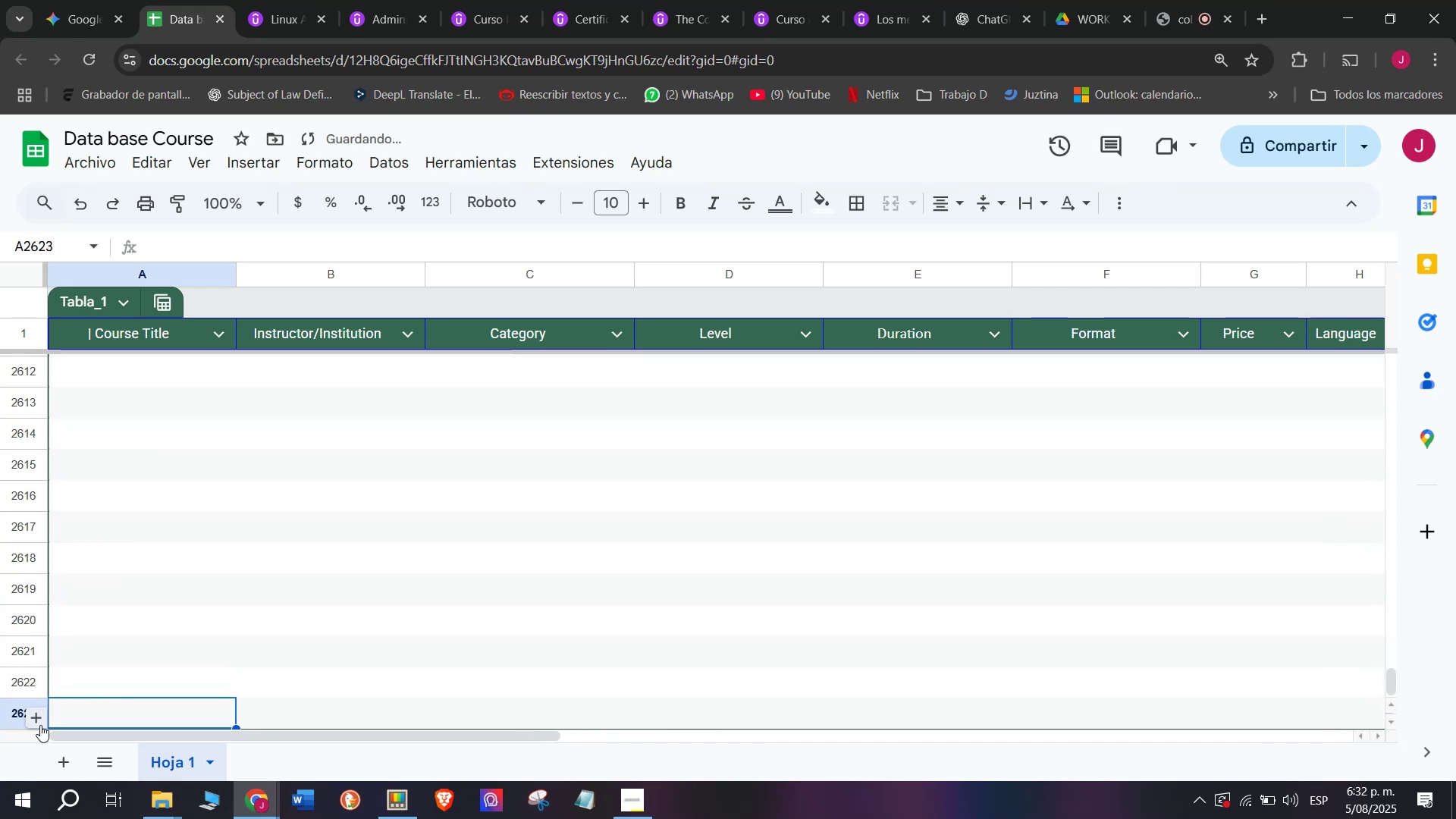 
triple_click([40, 725])
 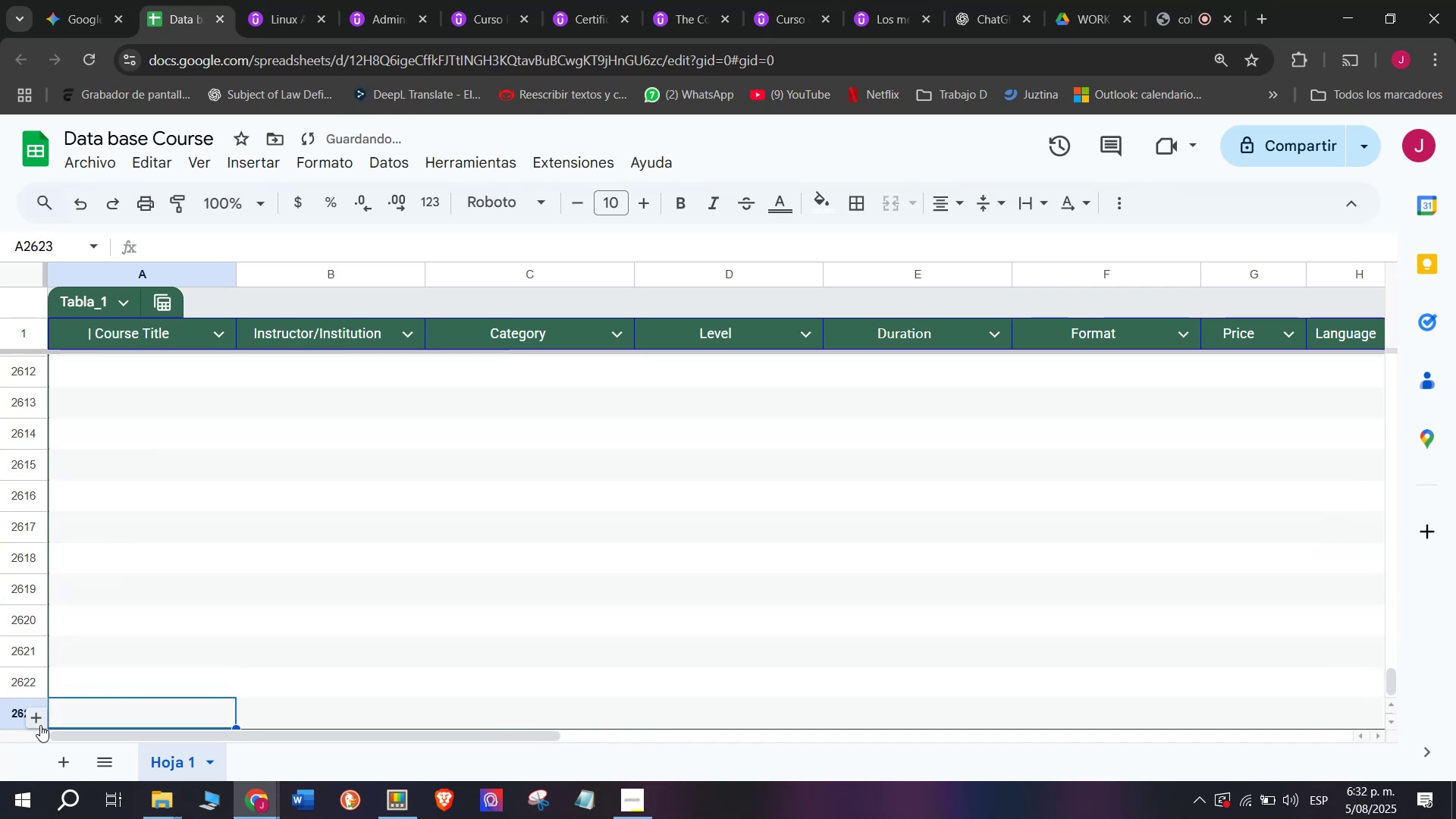 
triple_click([40, 725])
 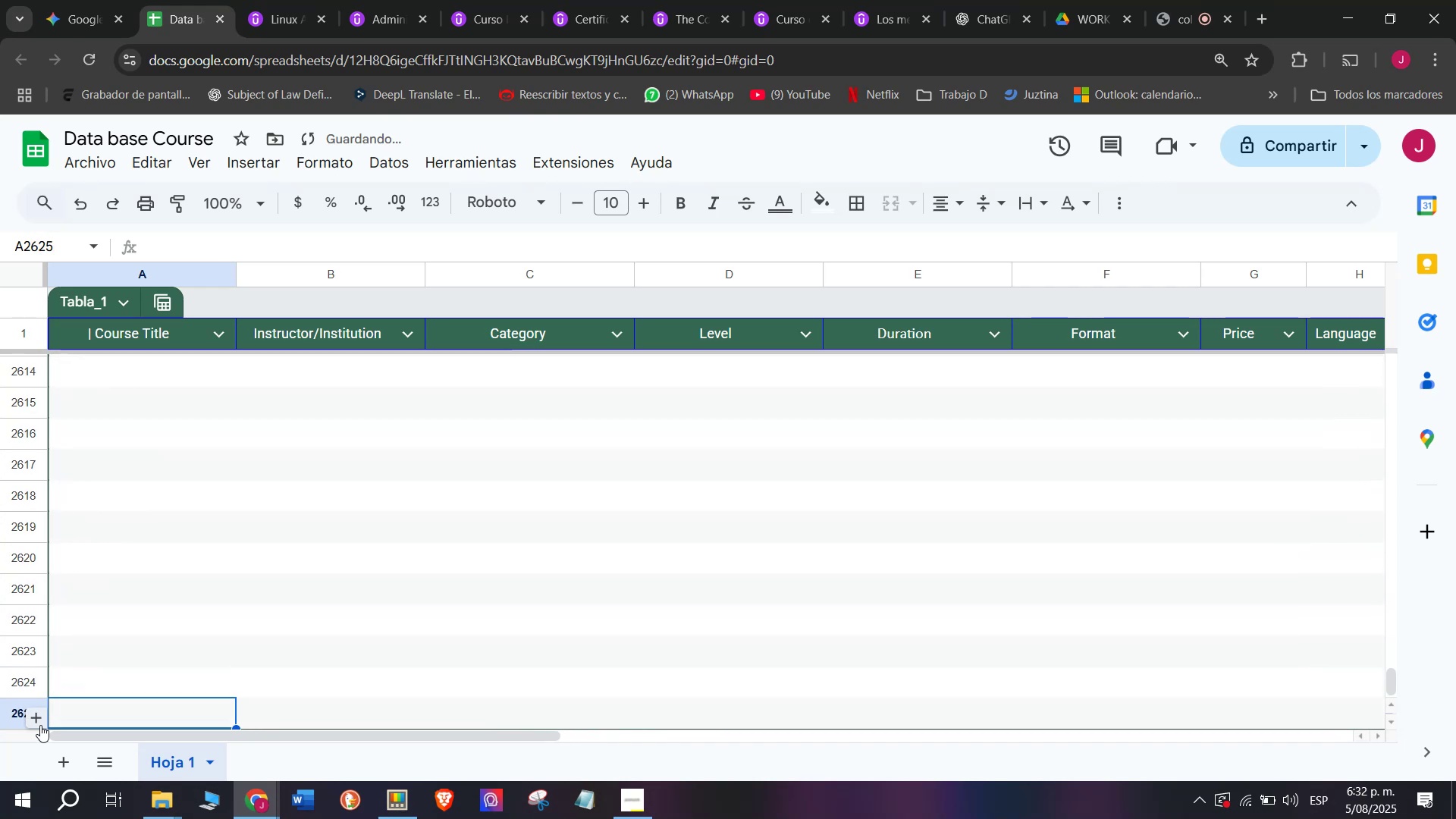 
triple_click([40, 725])
 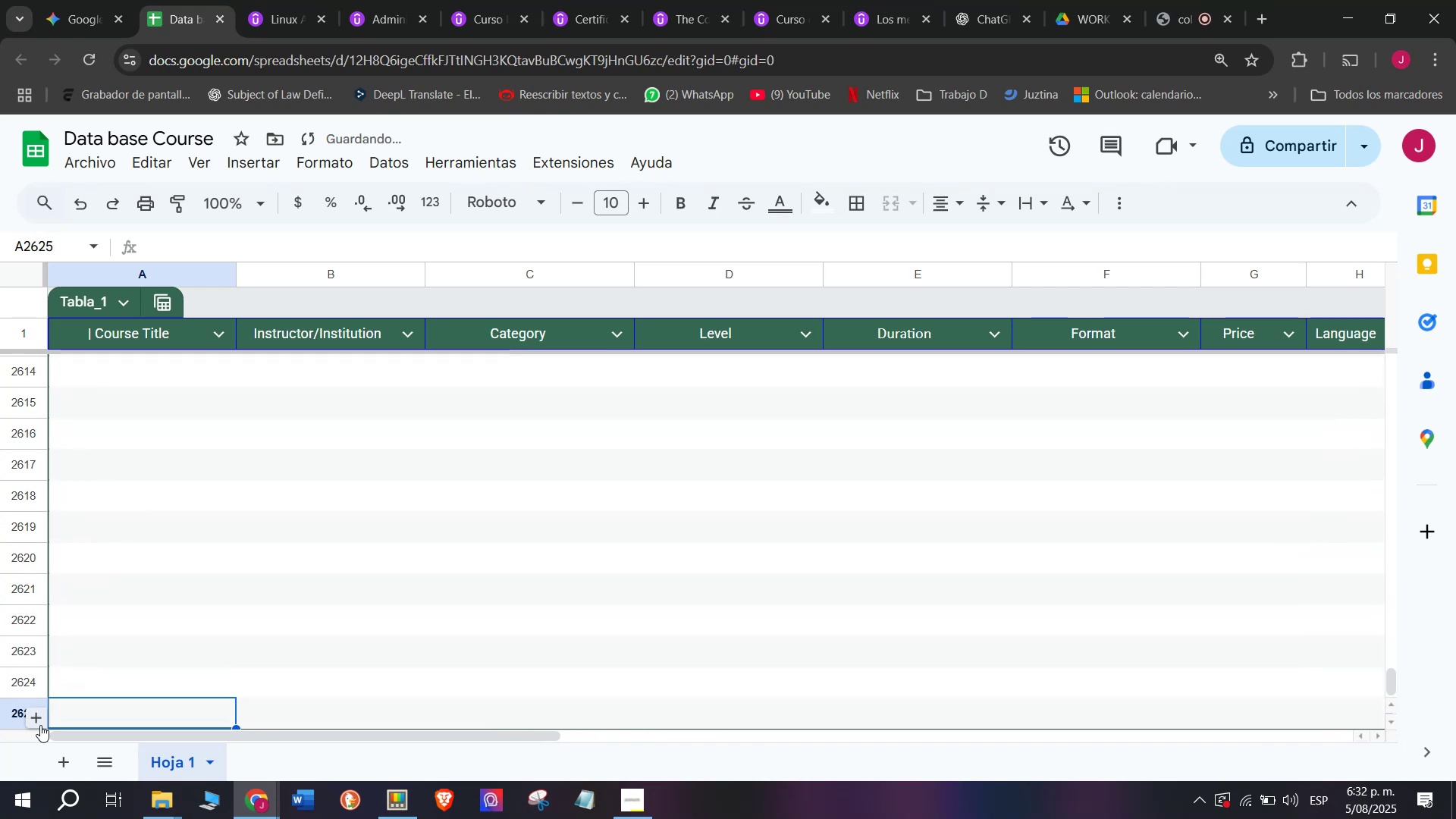 
triple_click([40, 725])
 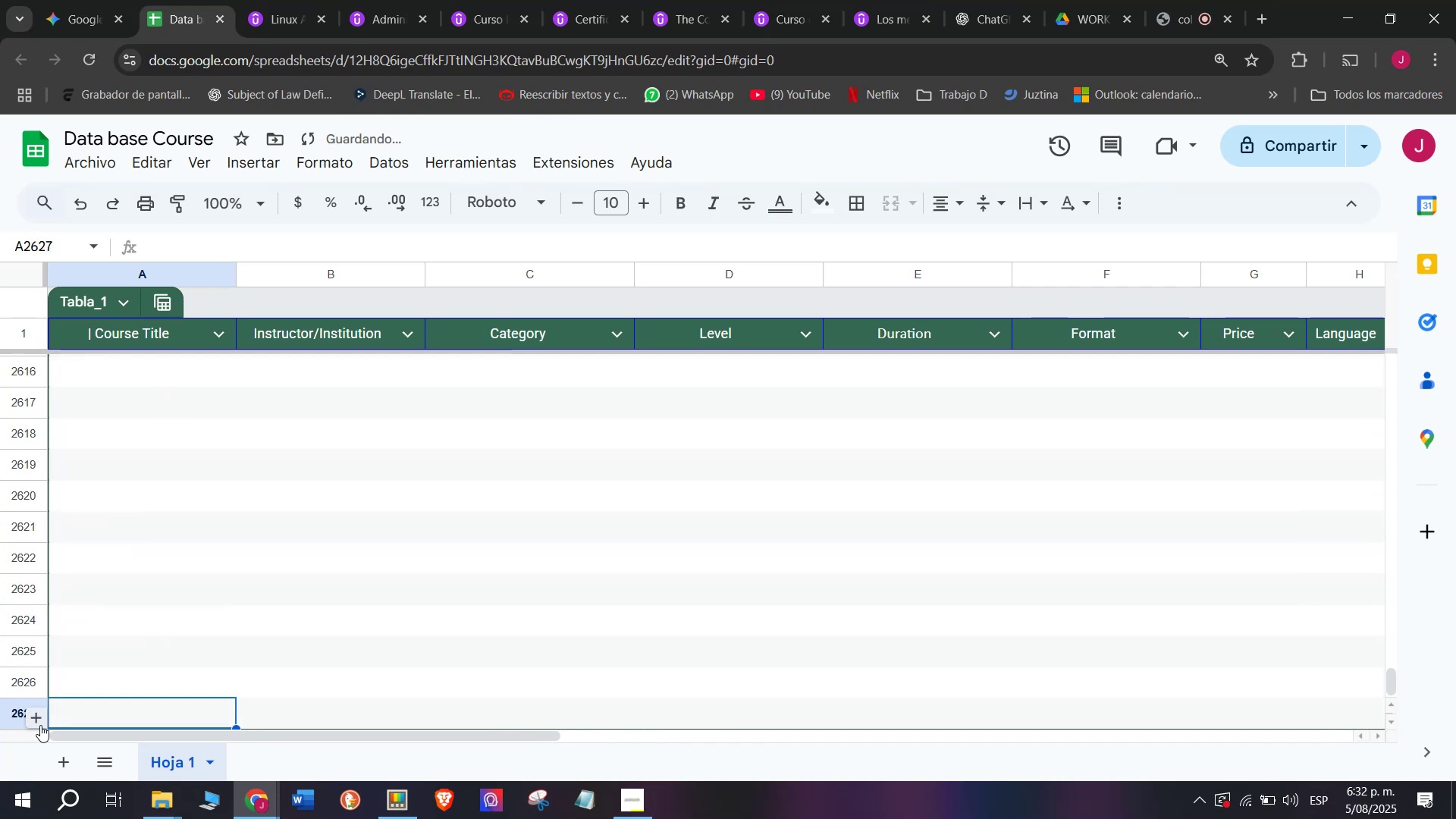 
triple_click([40, 725])
 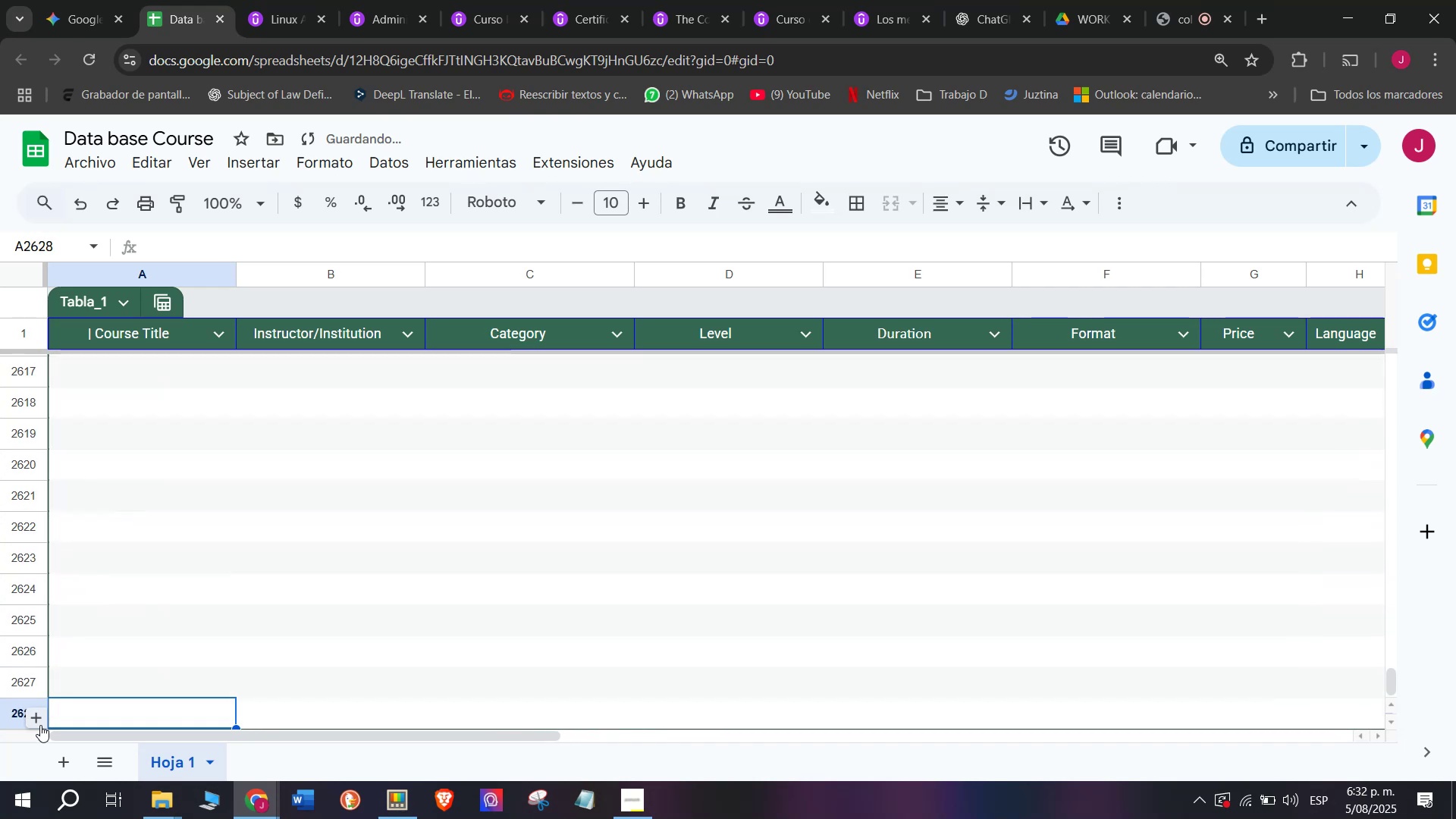 
triple_click([40, 725])
 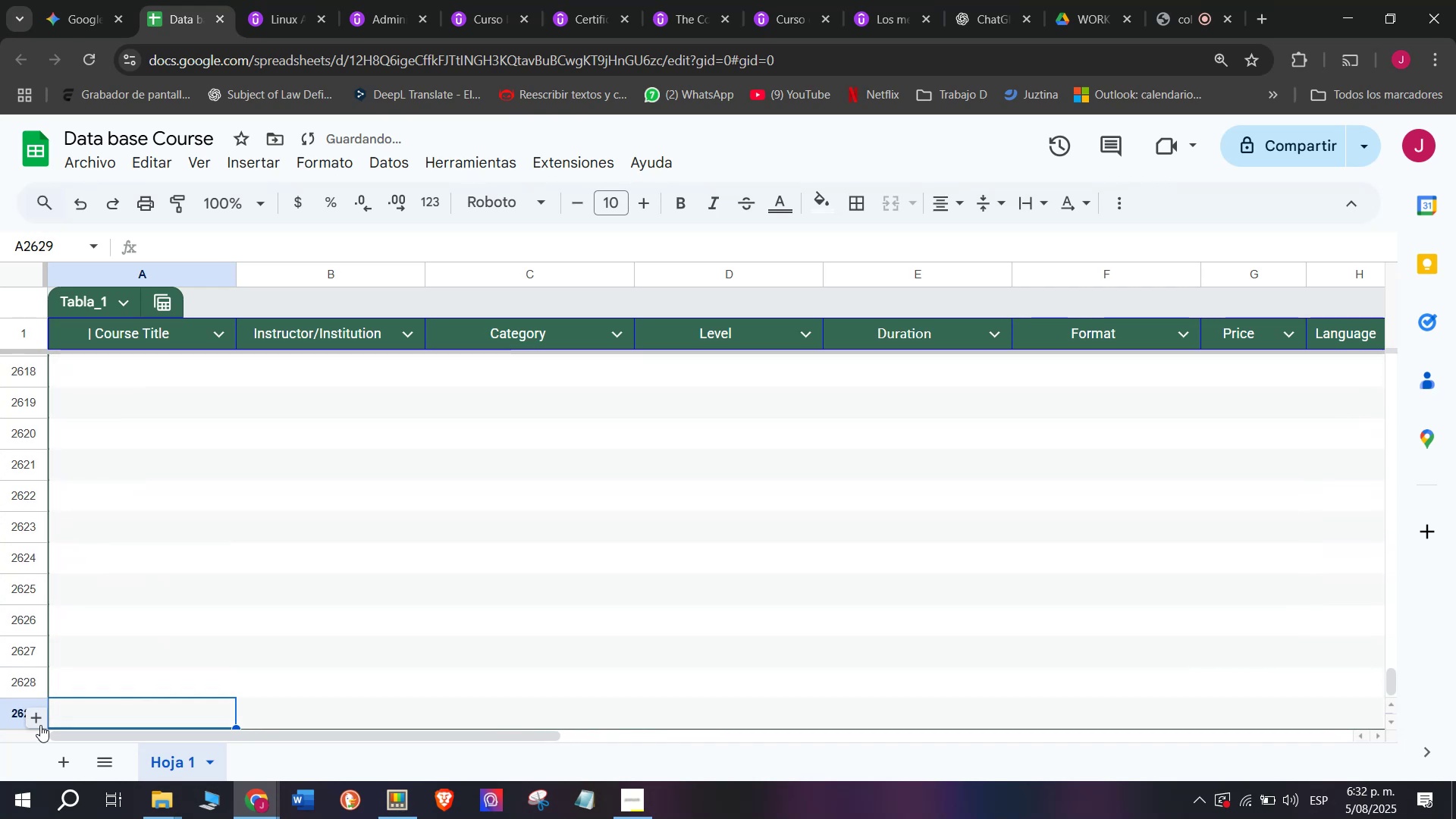 
triple_click([40, 725])
 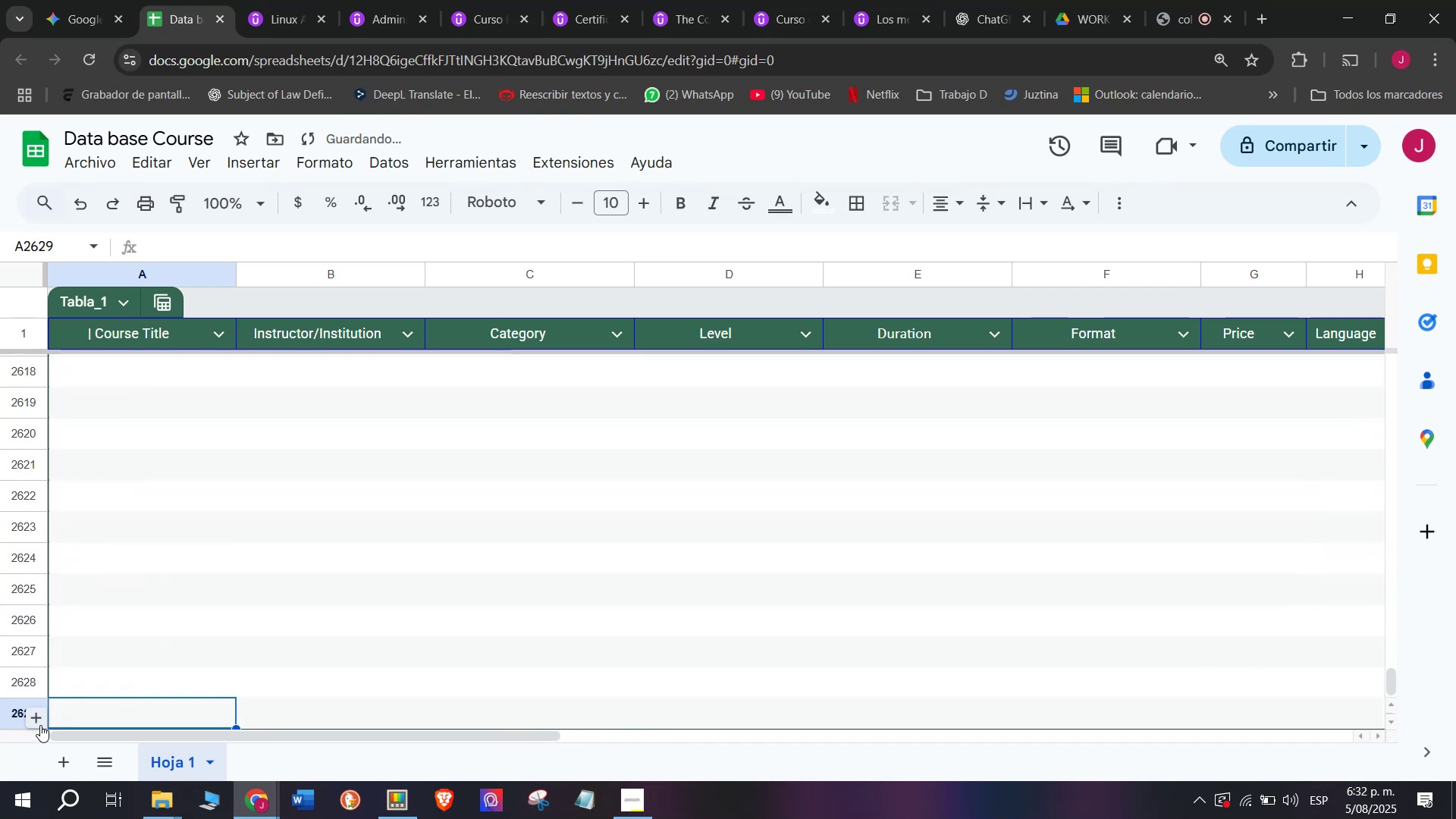 
triple_click([40, 725])
 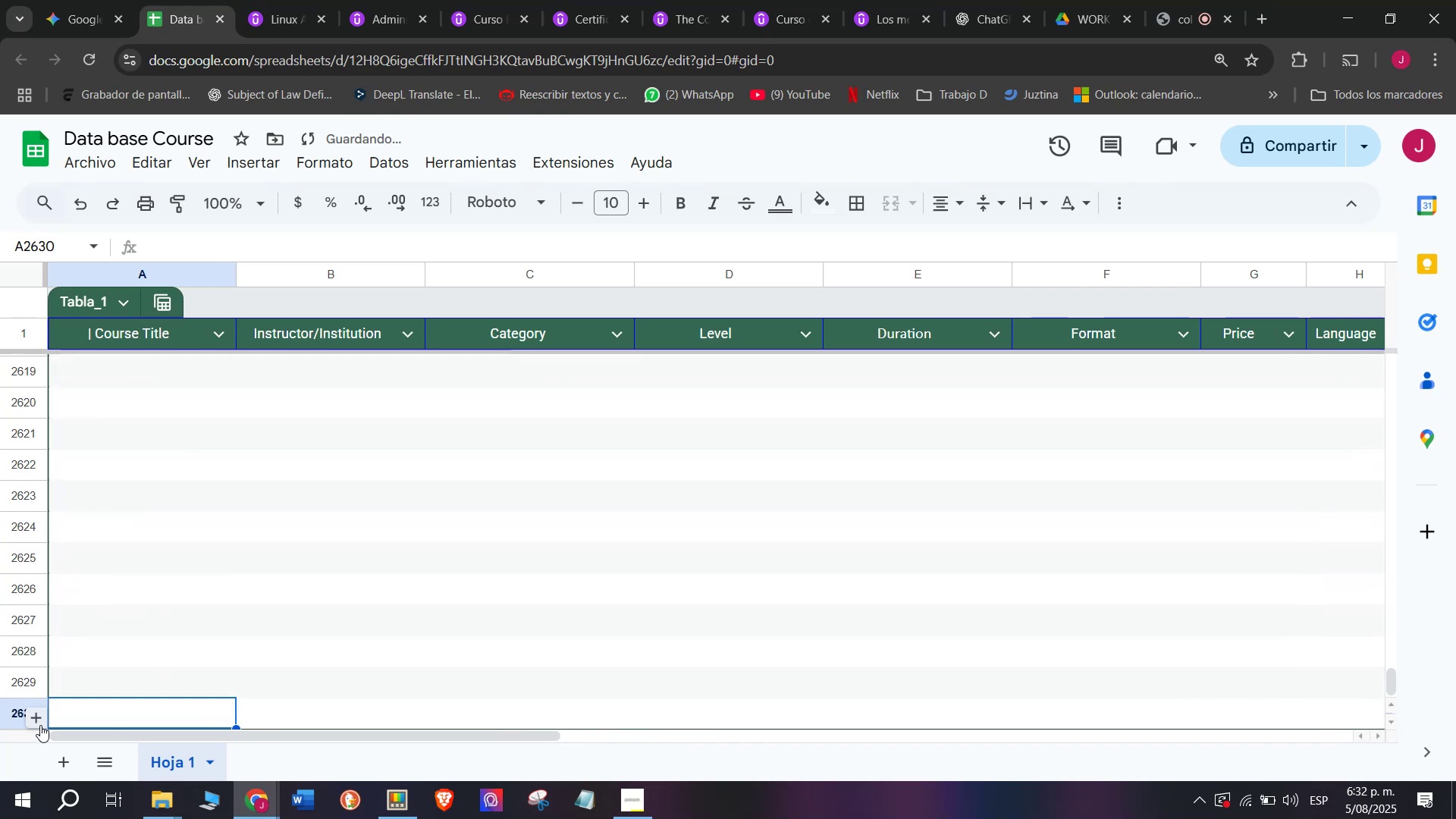 
triple_click([40, 725])
 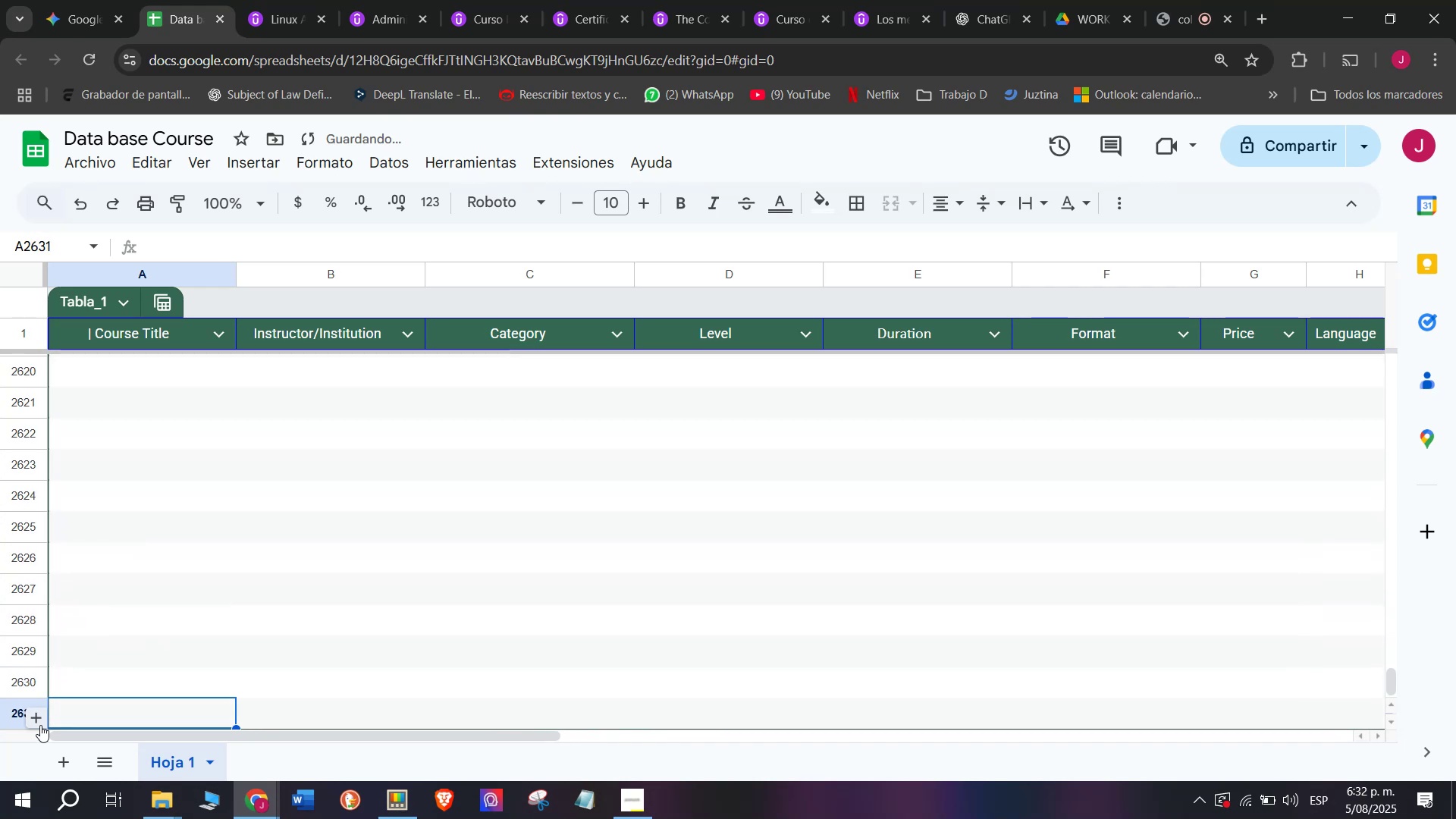 
triple_click([40, 725])
 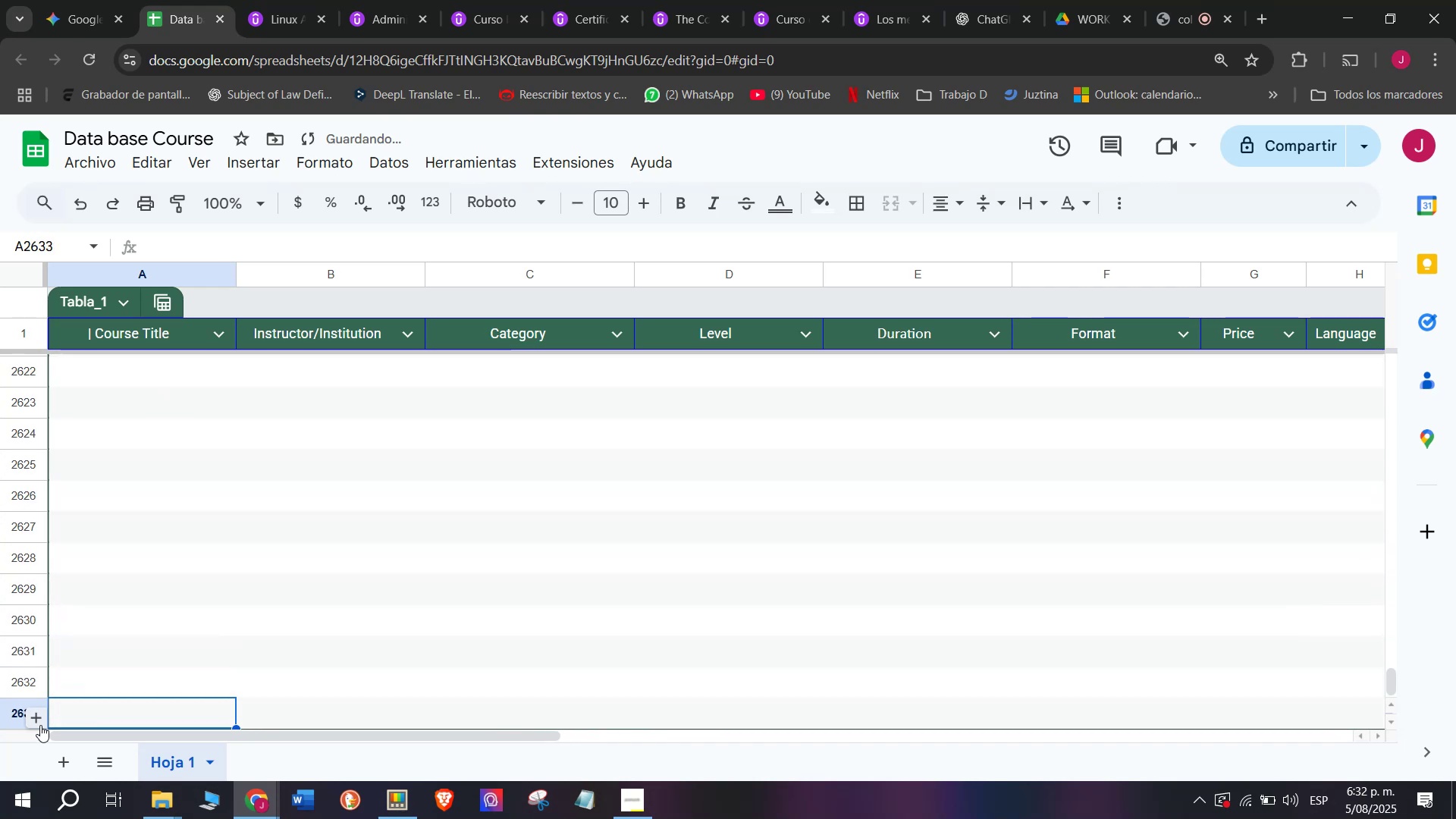 
triple_click([40, 725])
 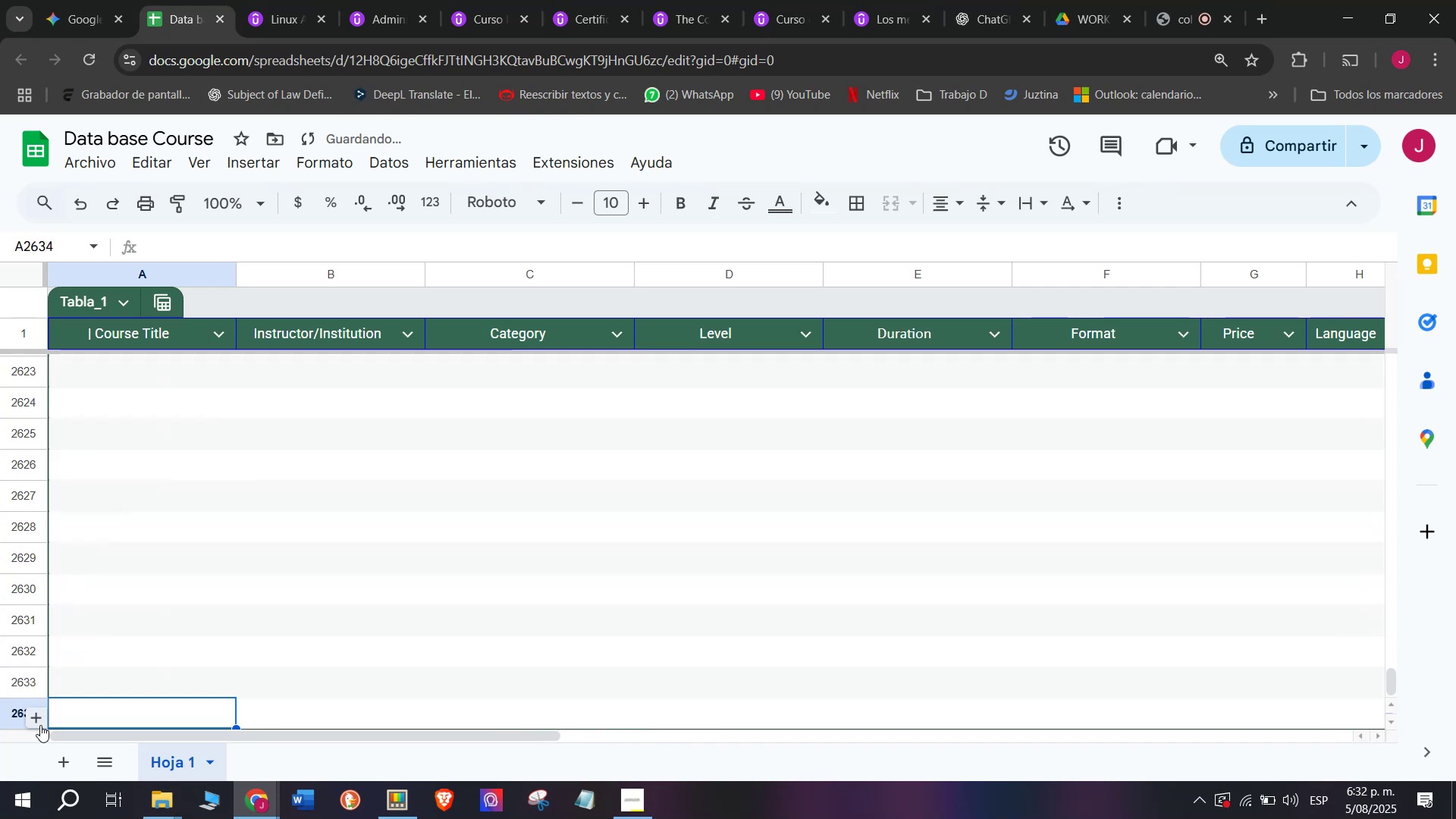 
triple_click([40, 725])
 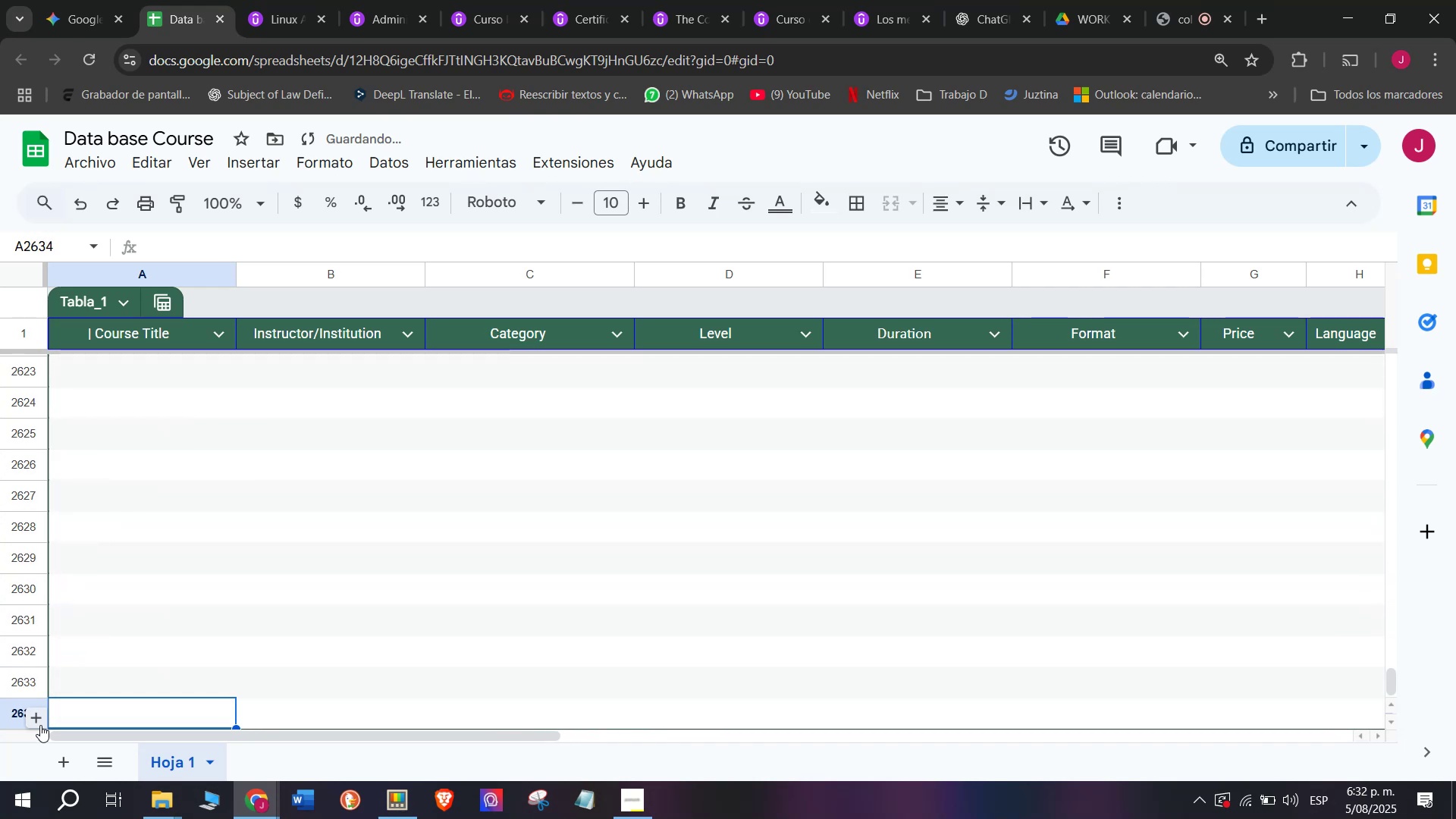 
triple_click([40, 725])
 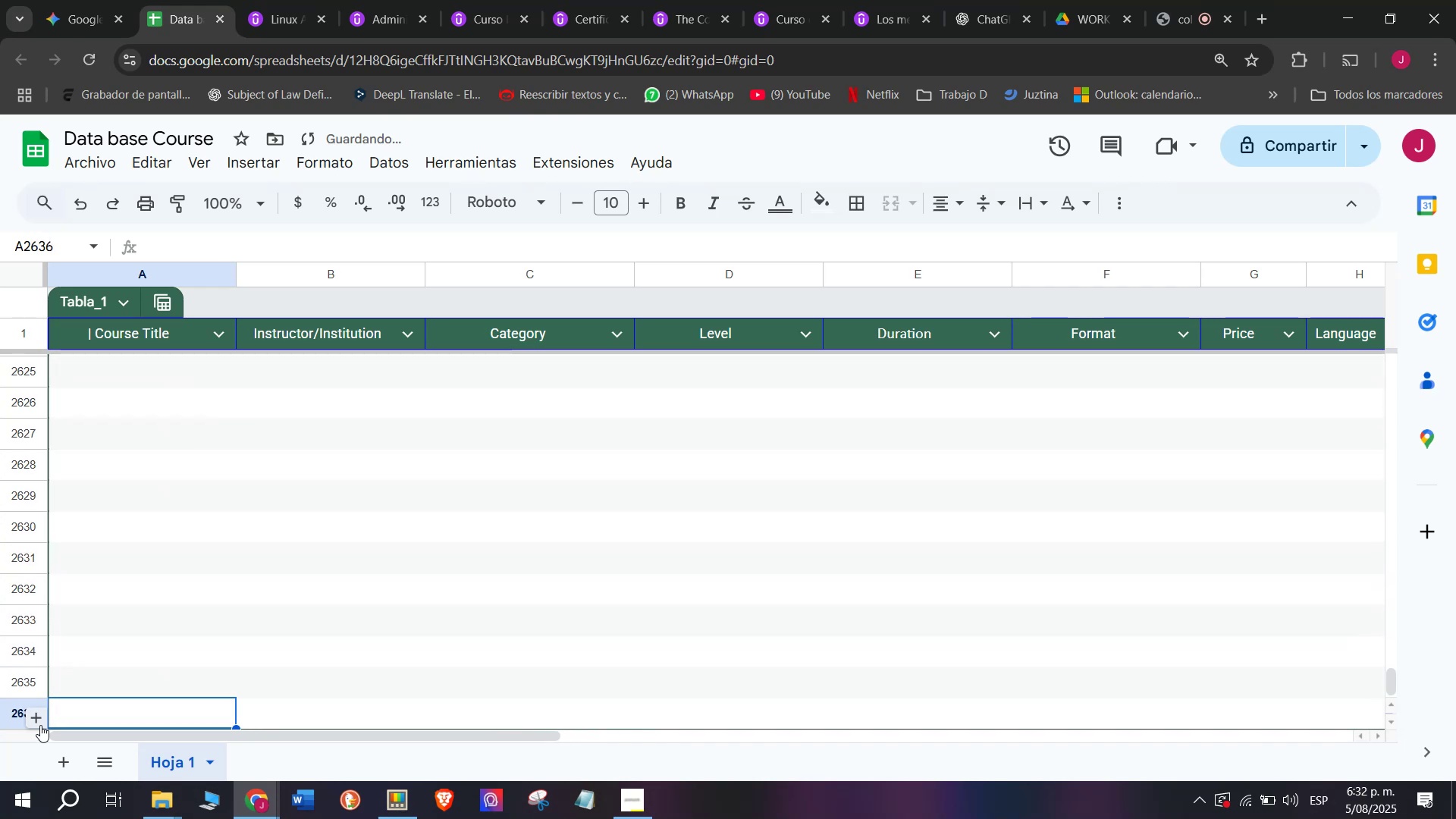 
triple_click([40, 725])
 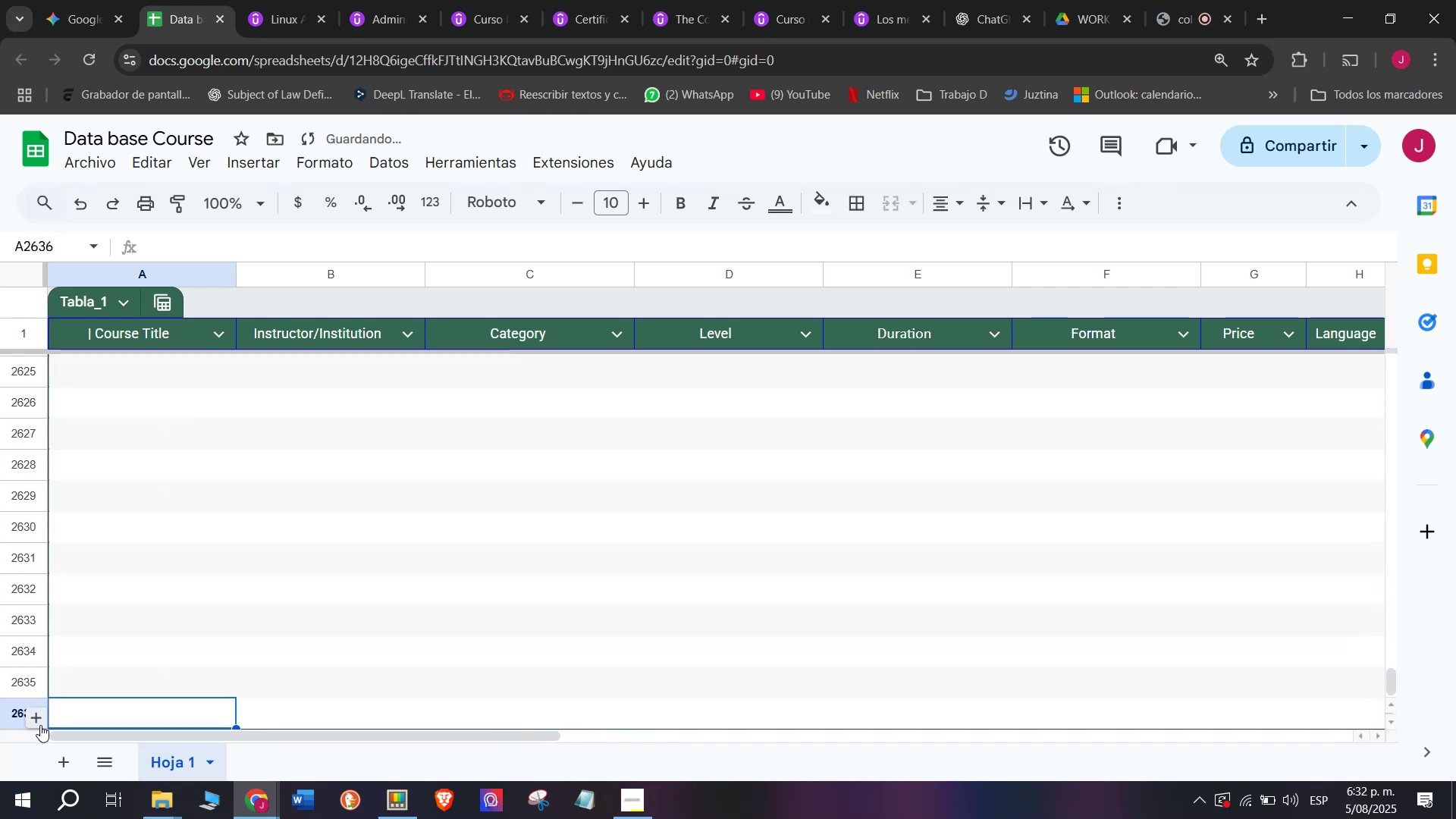 
triple_click([40, 725])
 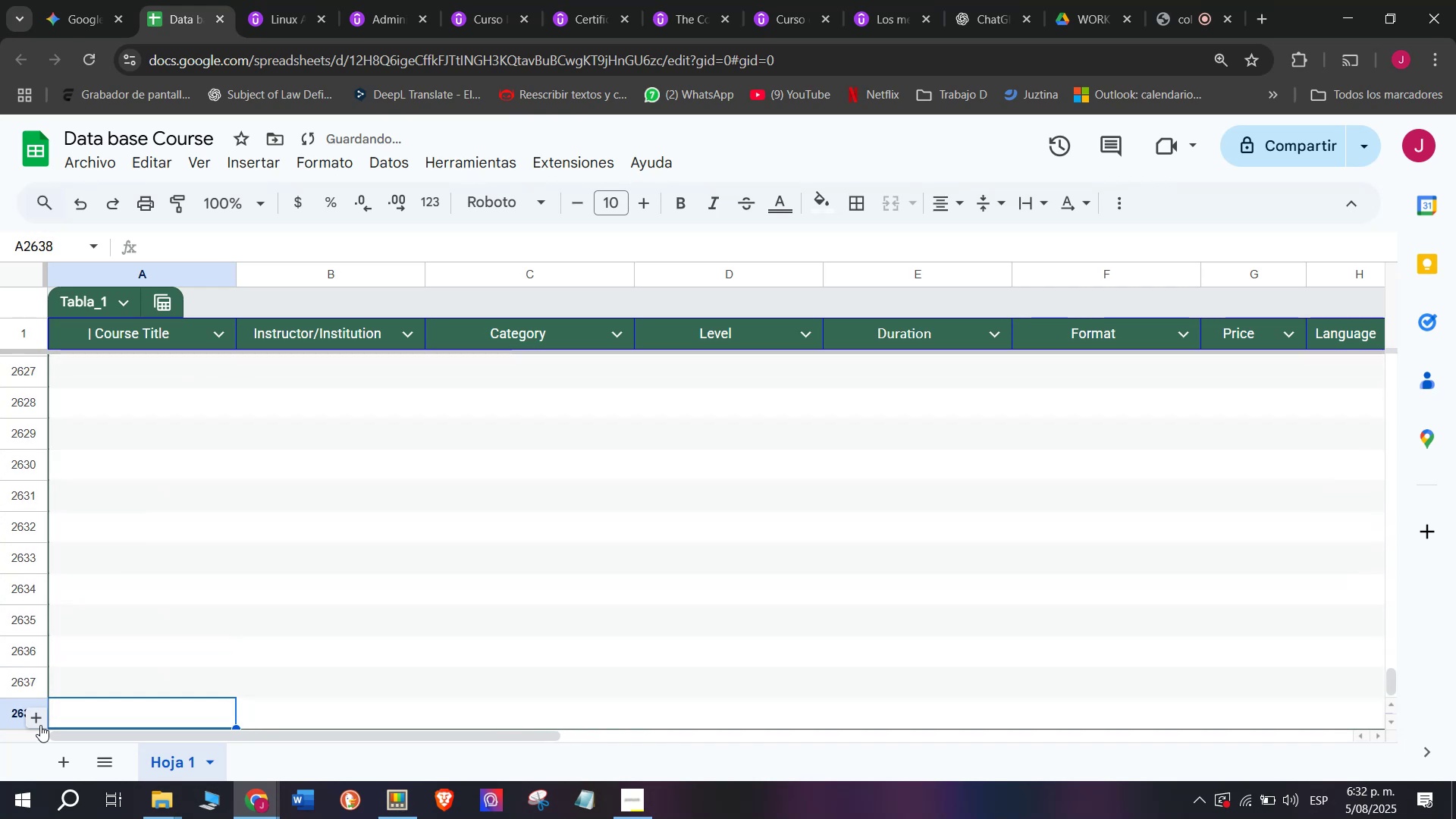 
triple_click([40, 725])
 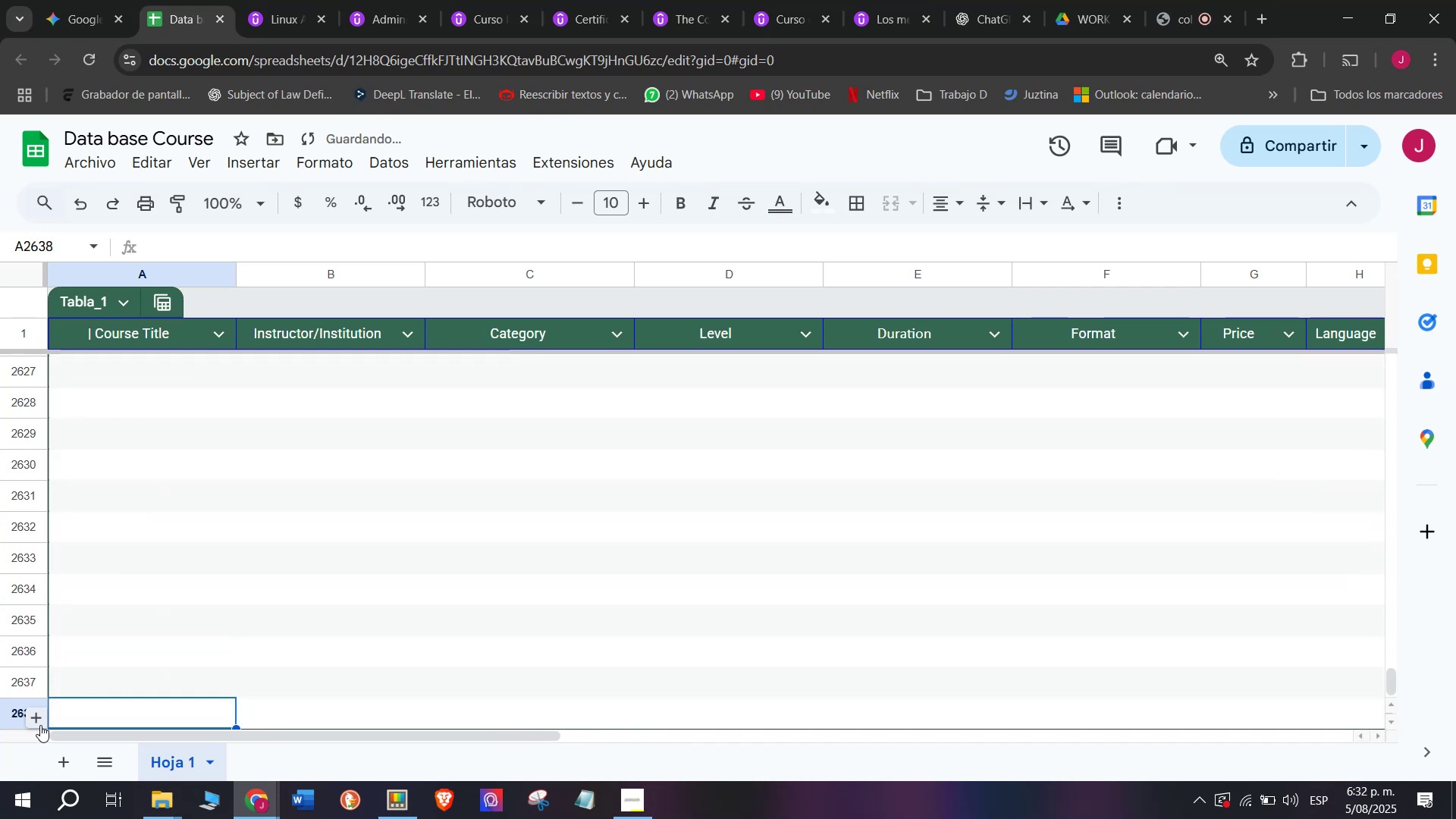 
triple_click([40, 725])
 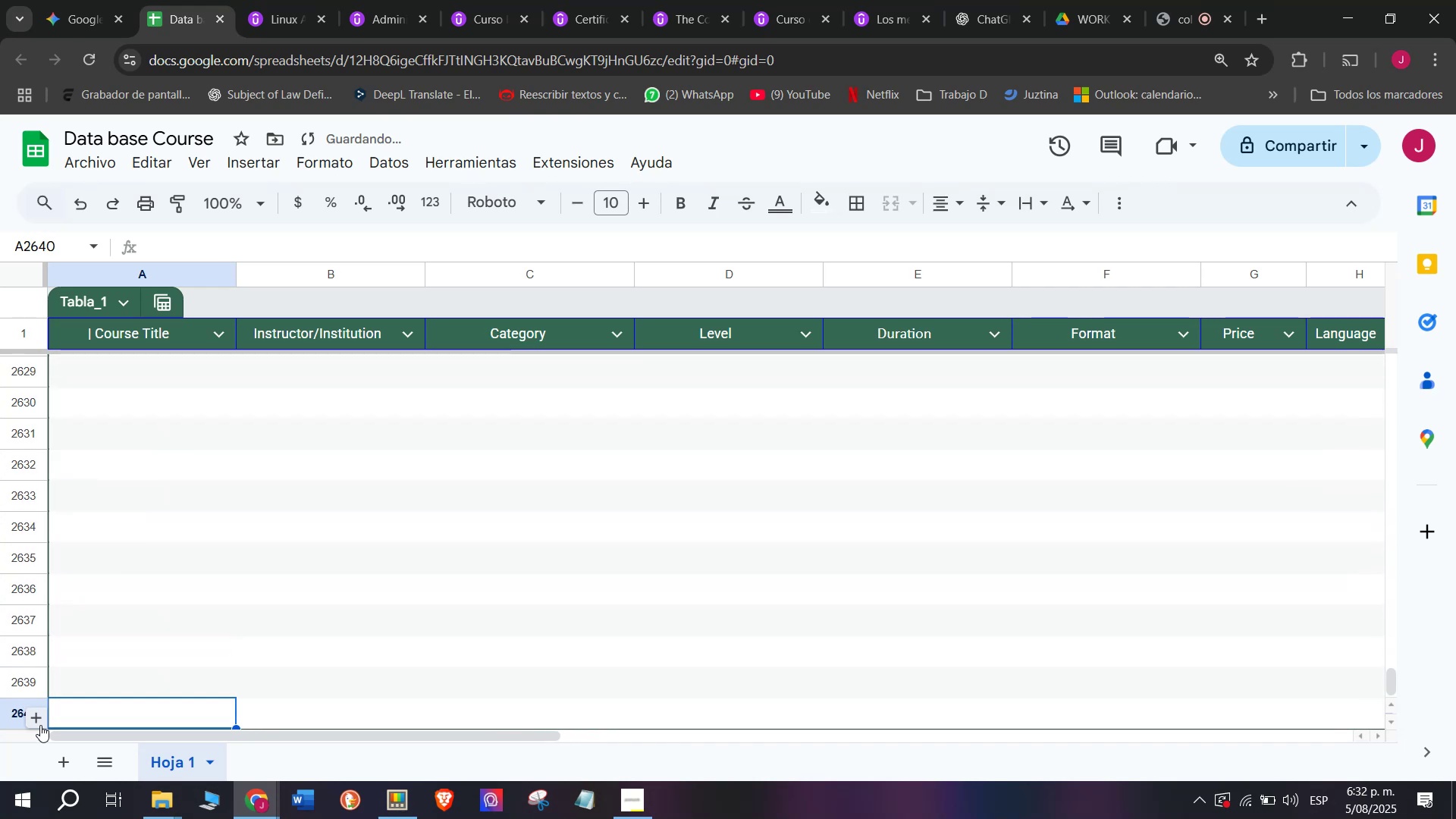 
triple_click([40, 725])
 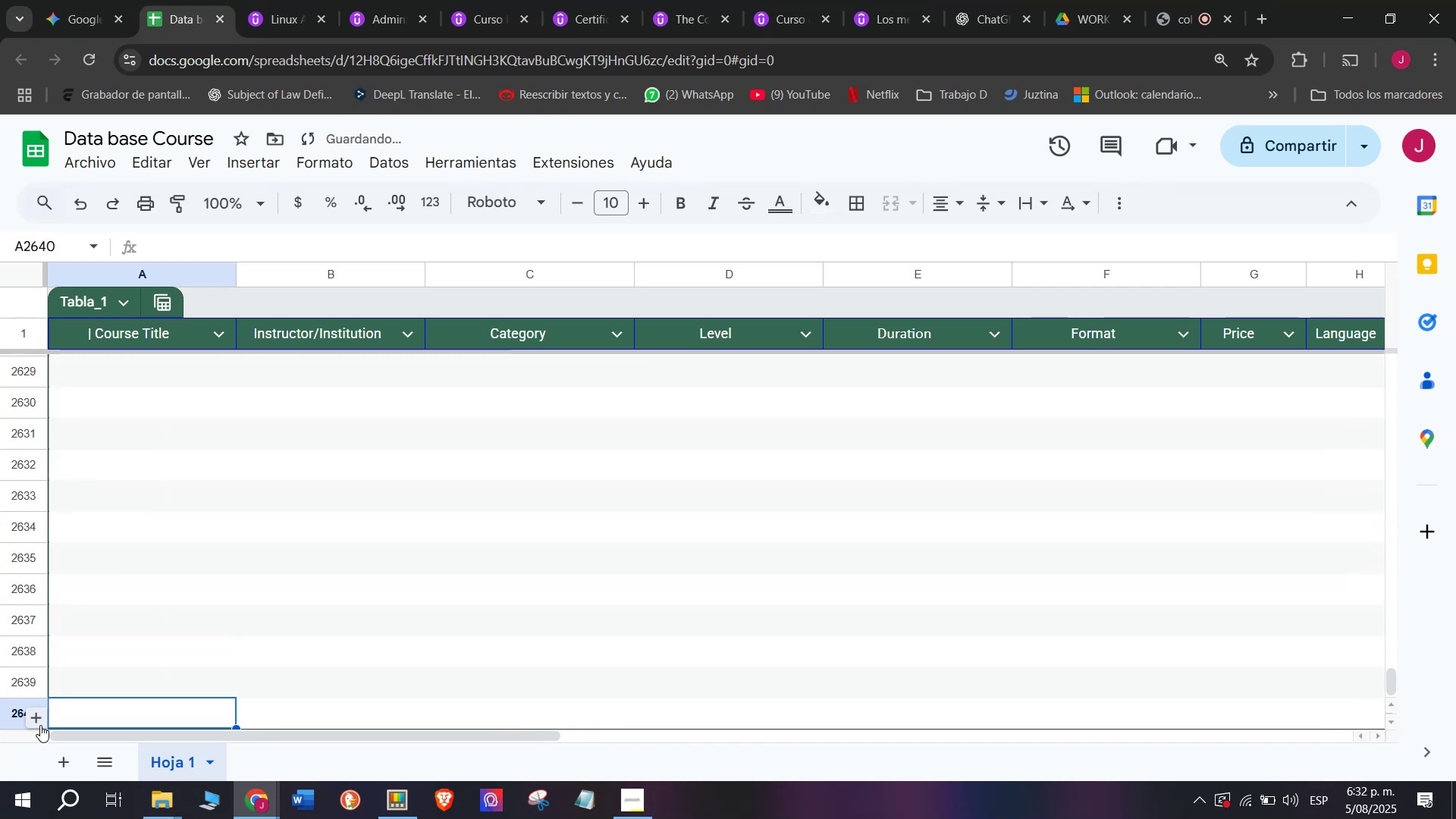 
triple_click([40, 725])
 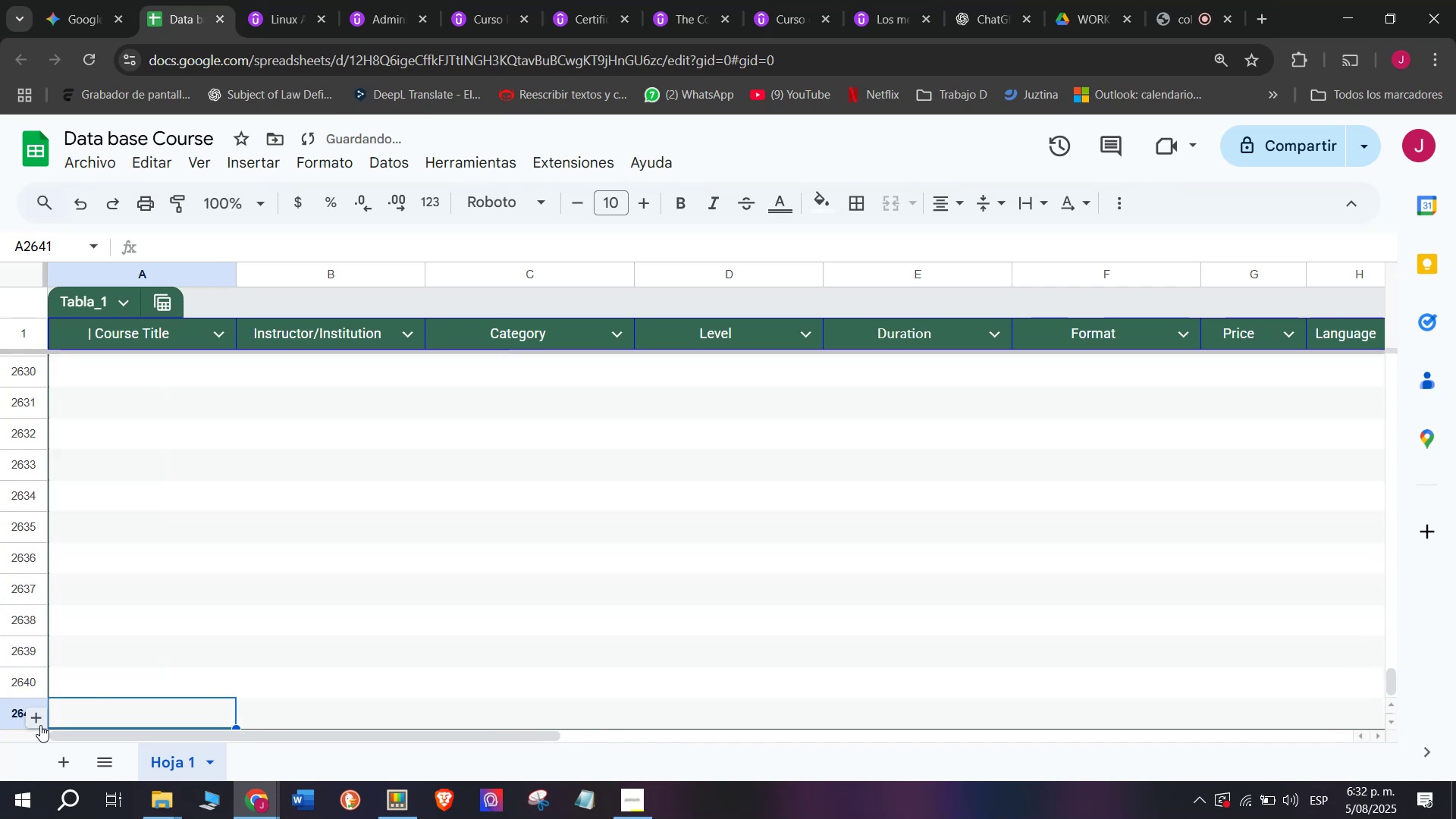 
triple_click([40, 725])
 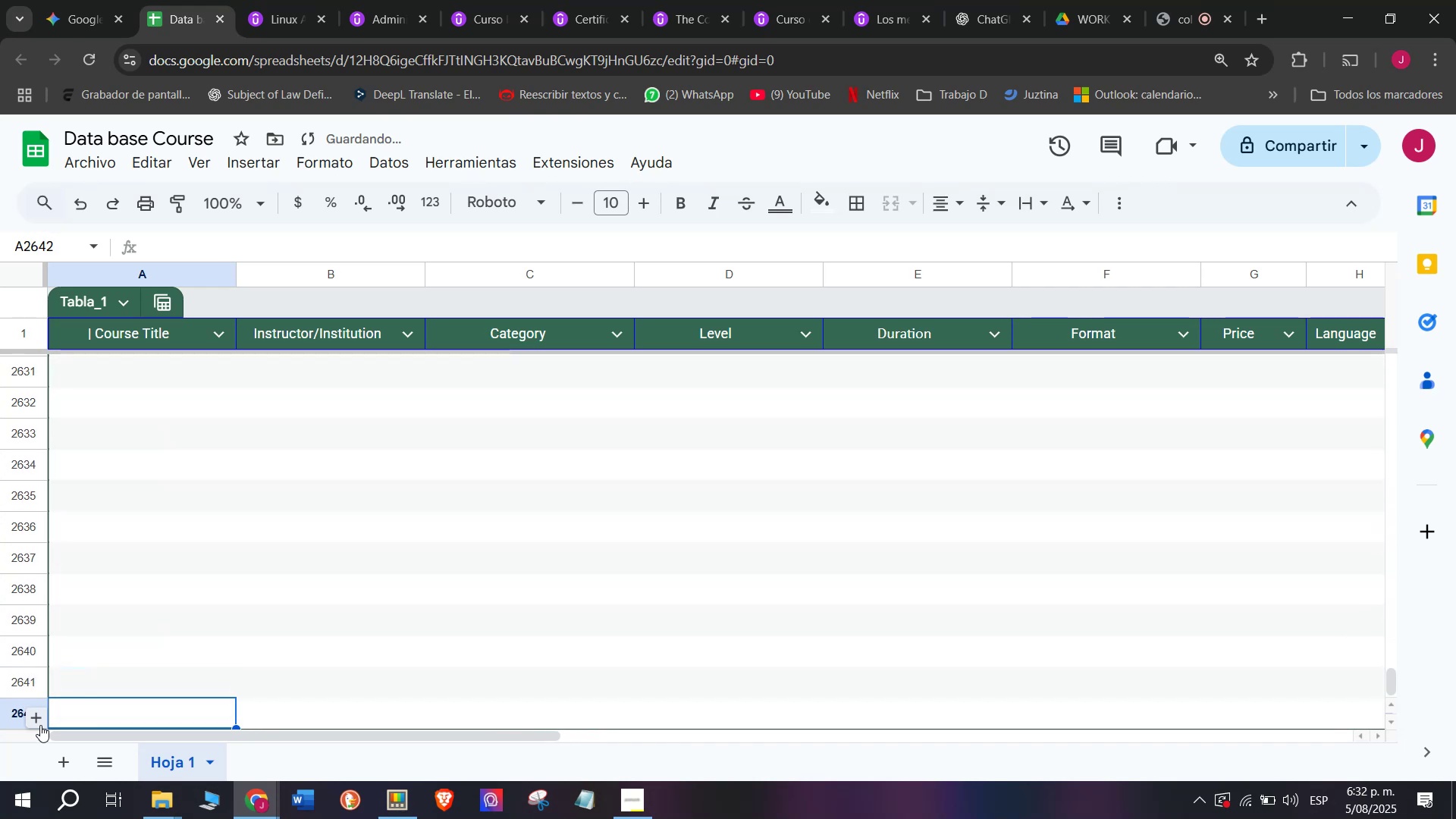 
triple_click([40, 725])
 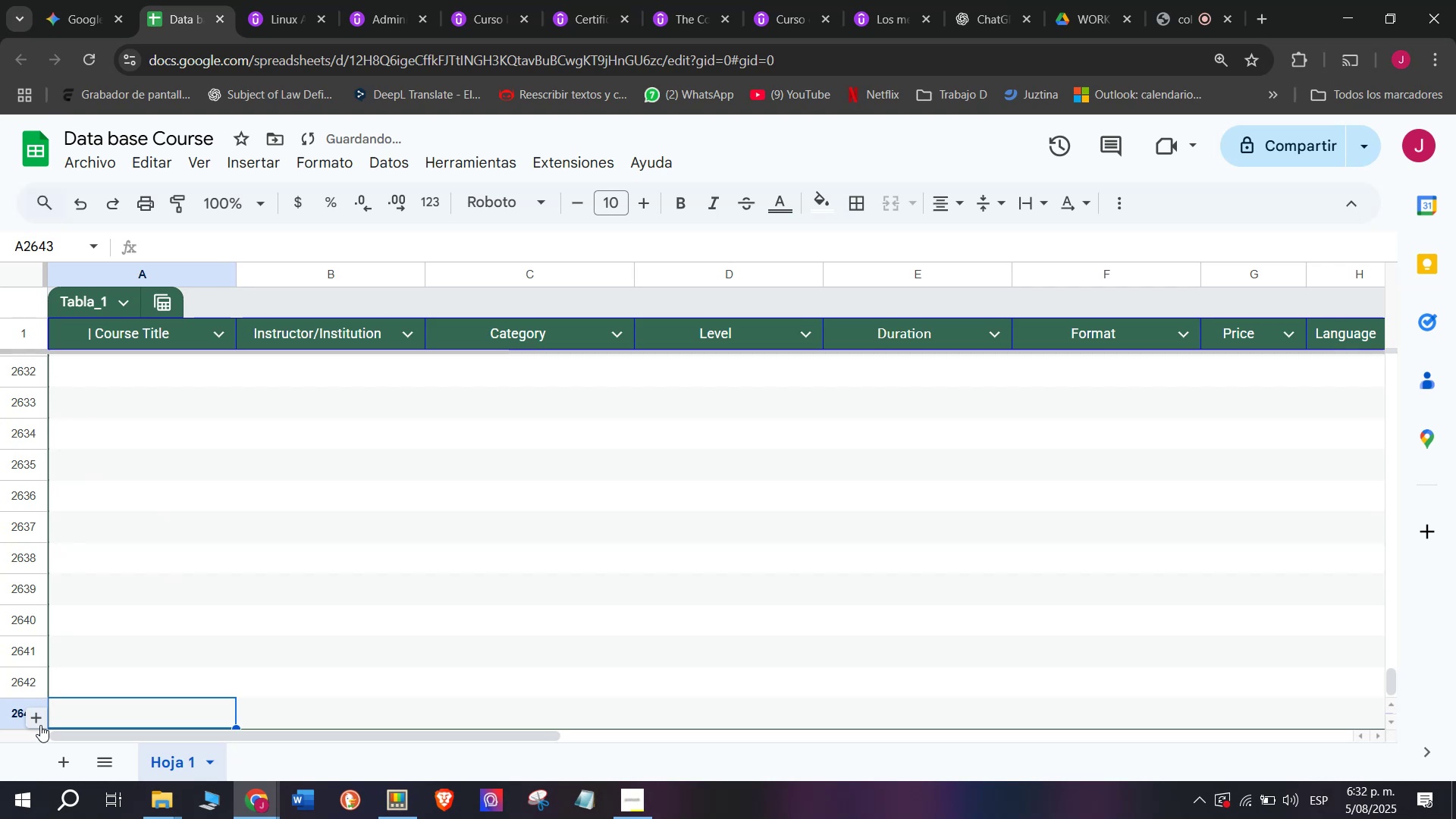 
triple_click([40, 725])
 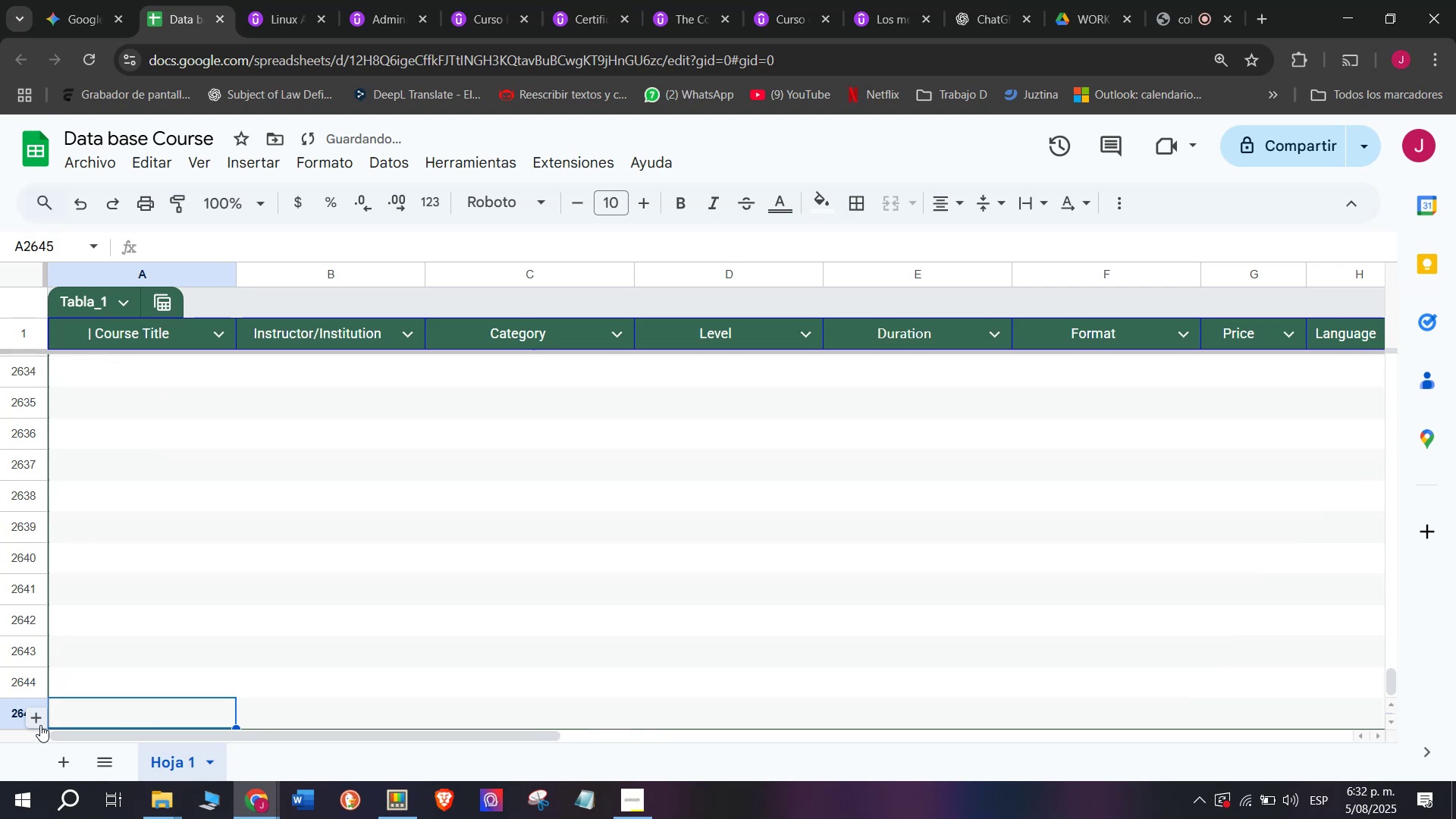 
triple_click([40, 725])
 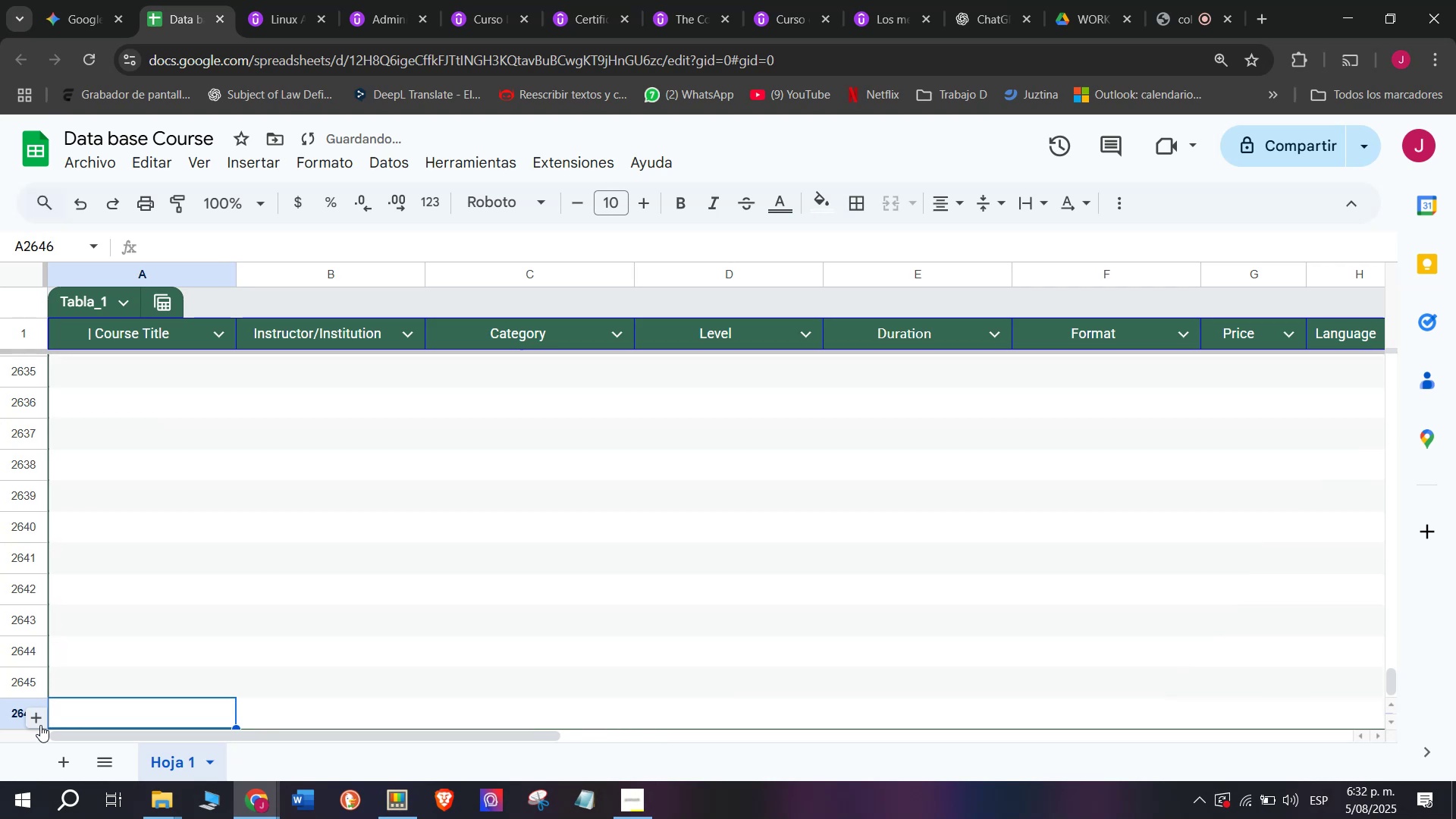 
triple_click([40, 725])
 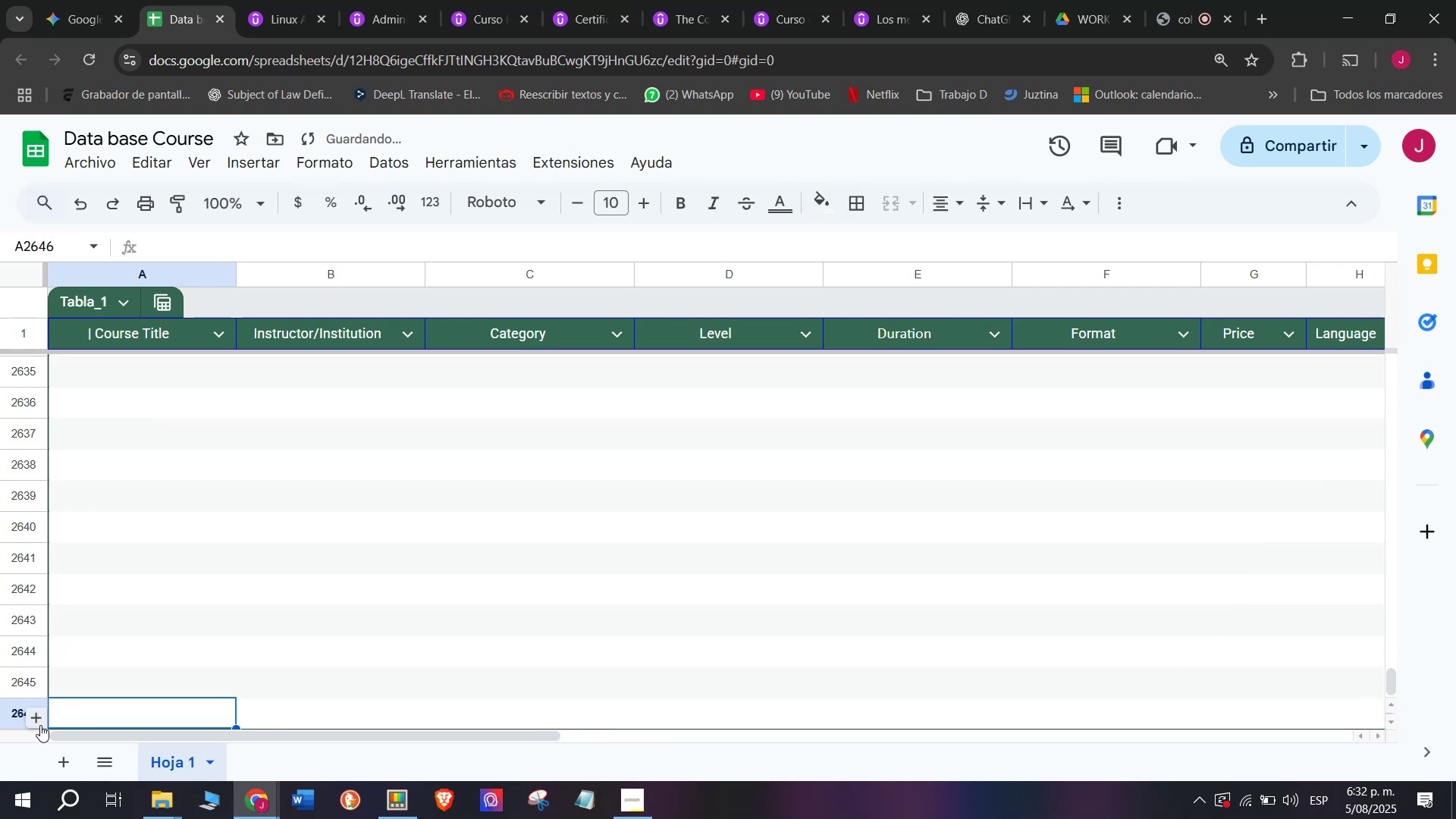 
triple_click([40, 725])
 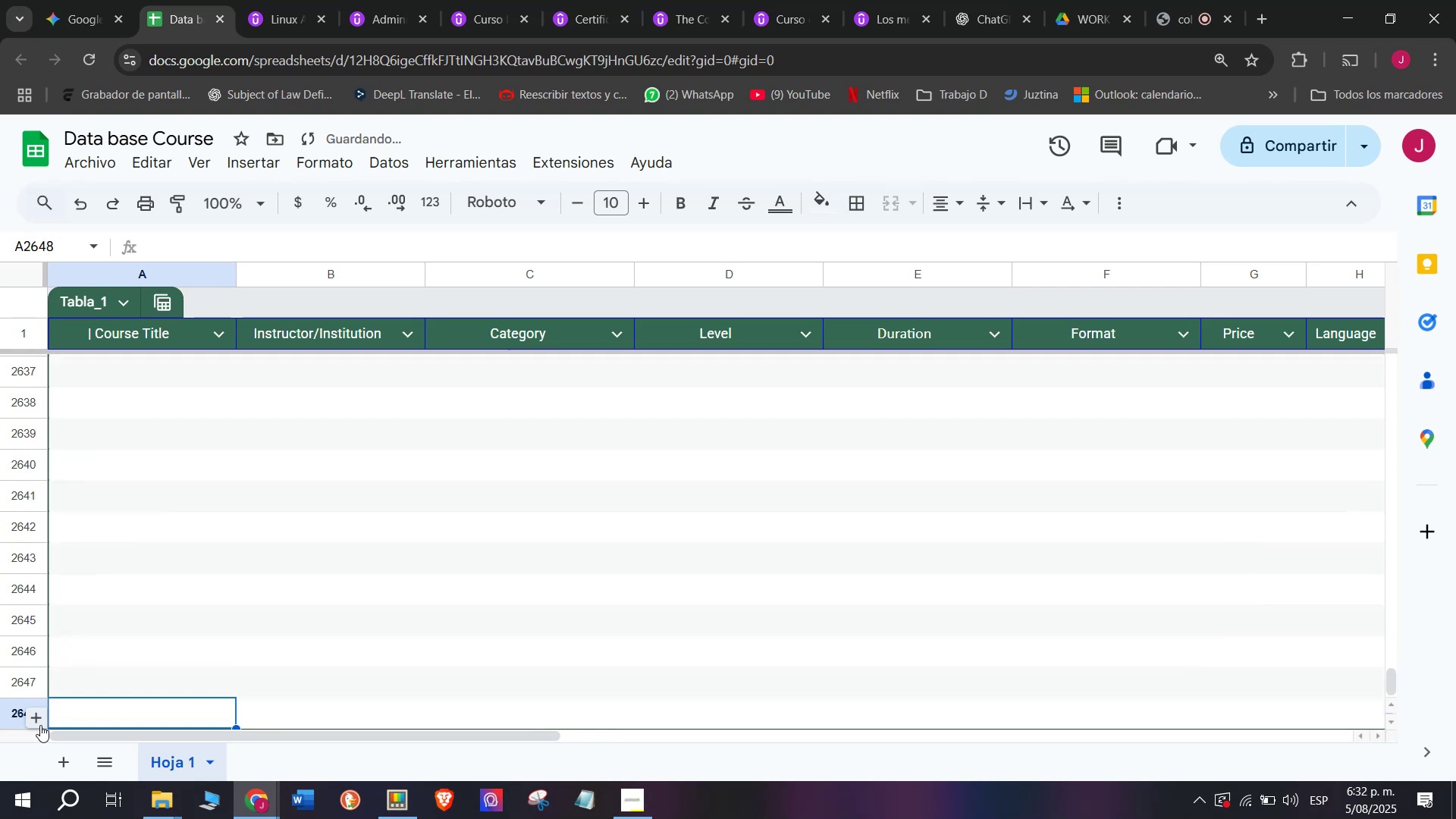 
triple_click([40, 725])
 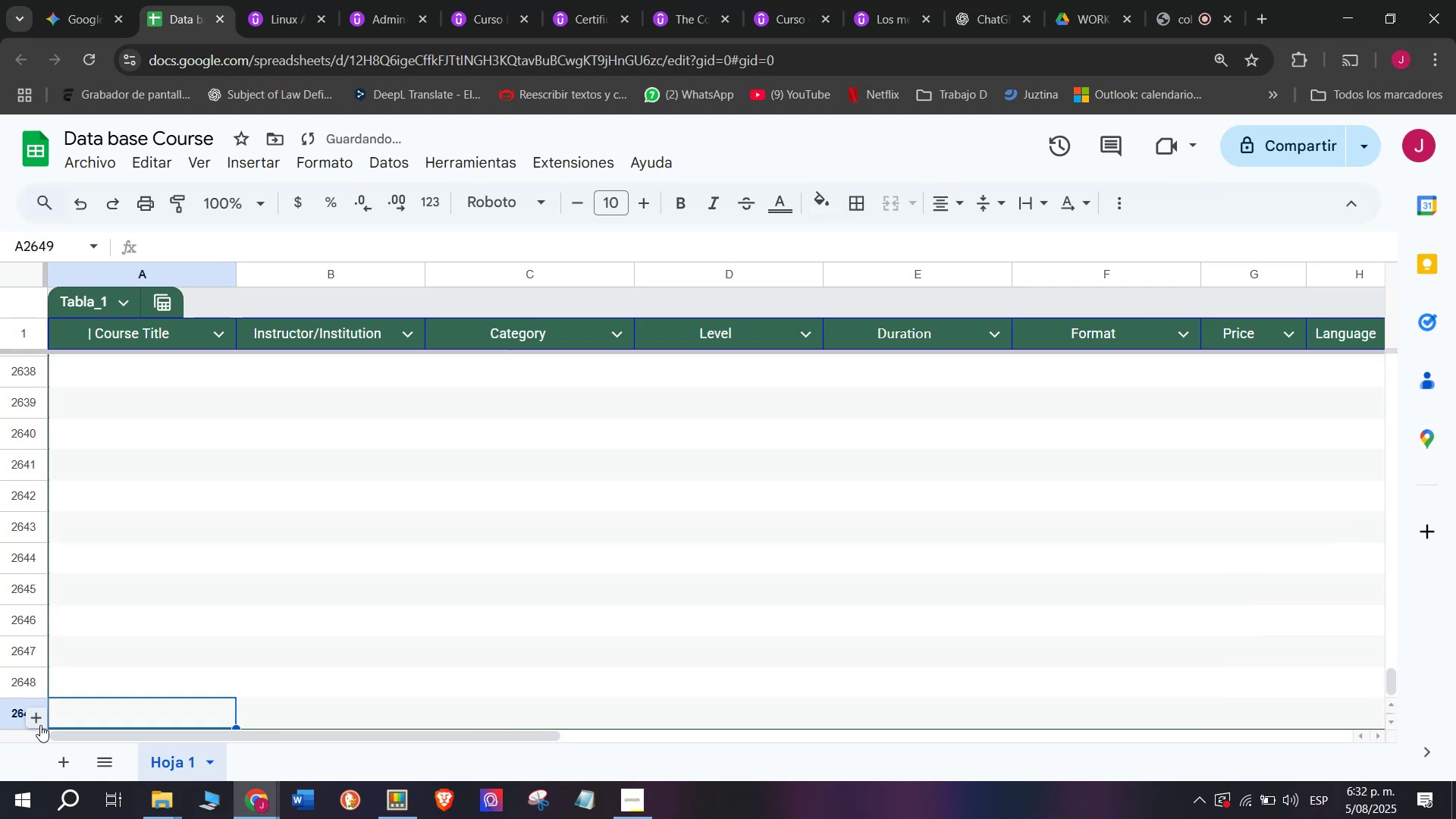 
triple_click([40, 725])
 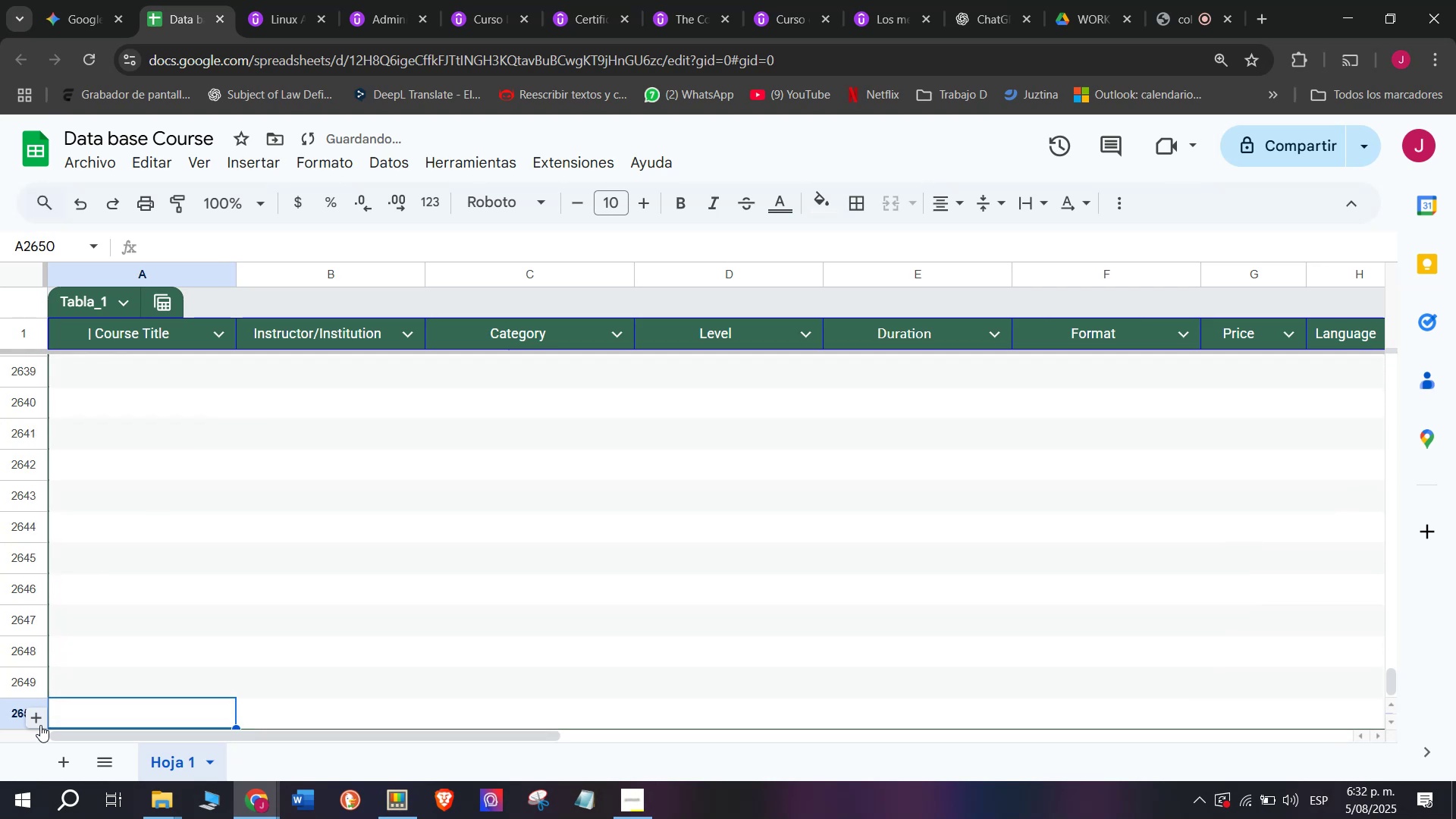 
triple_click([40, 725])
 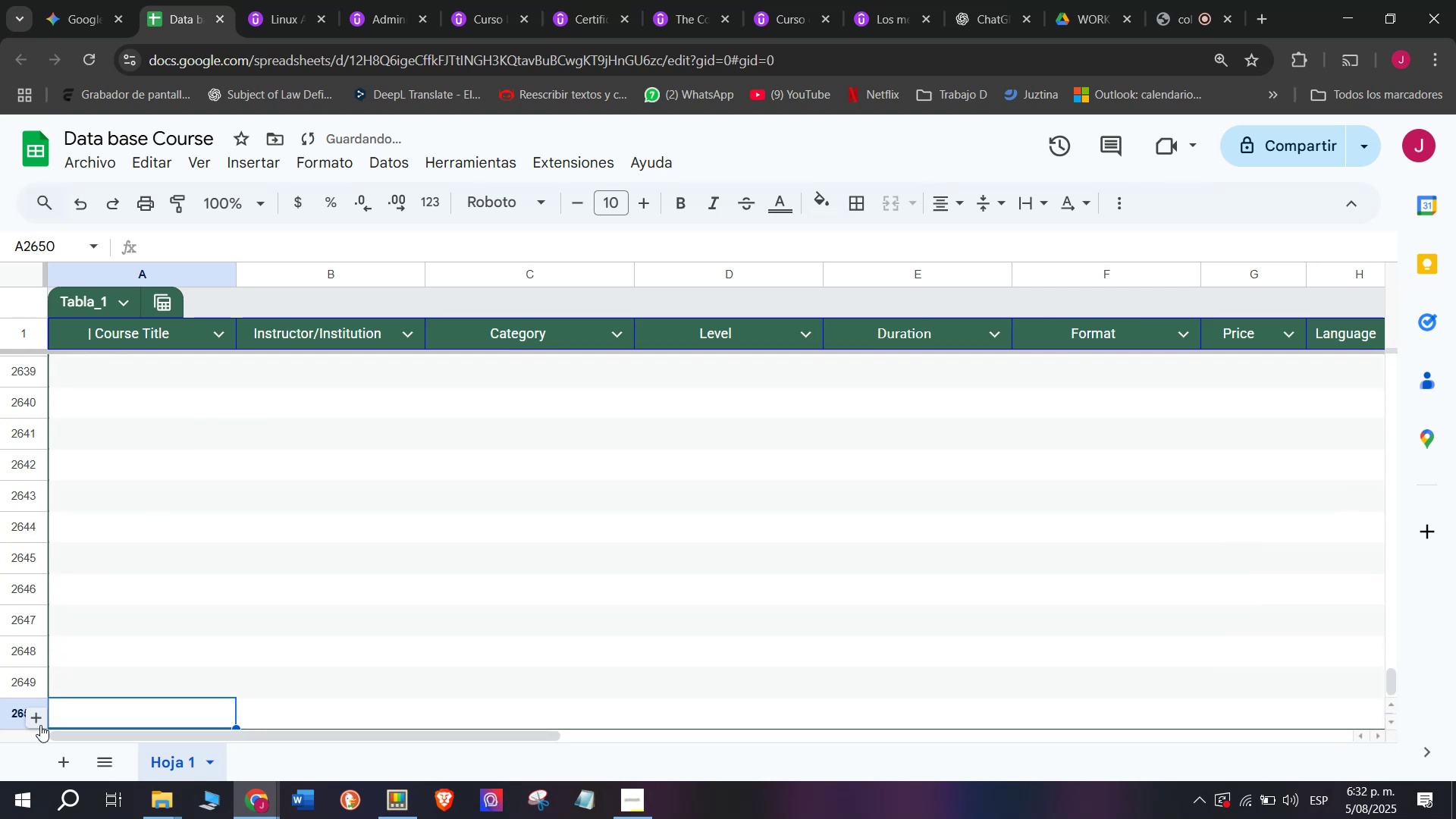 
triple_click([40, 725])
 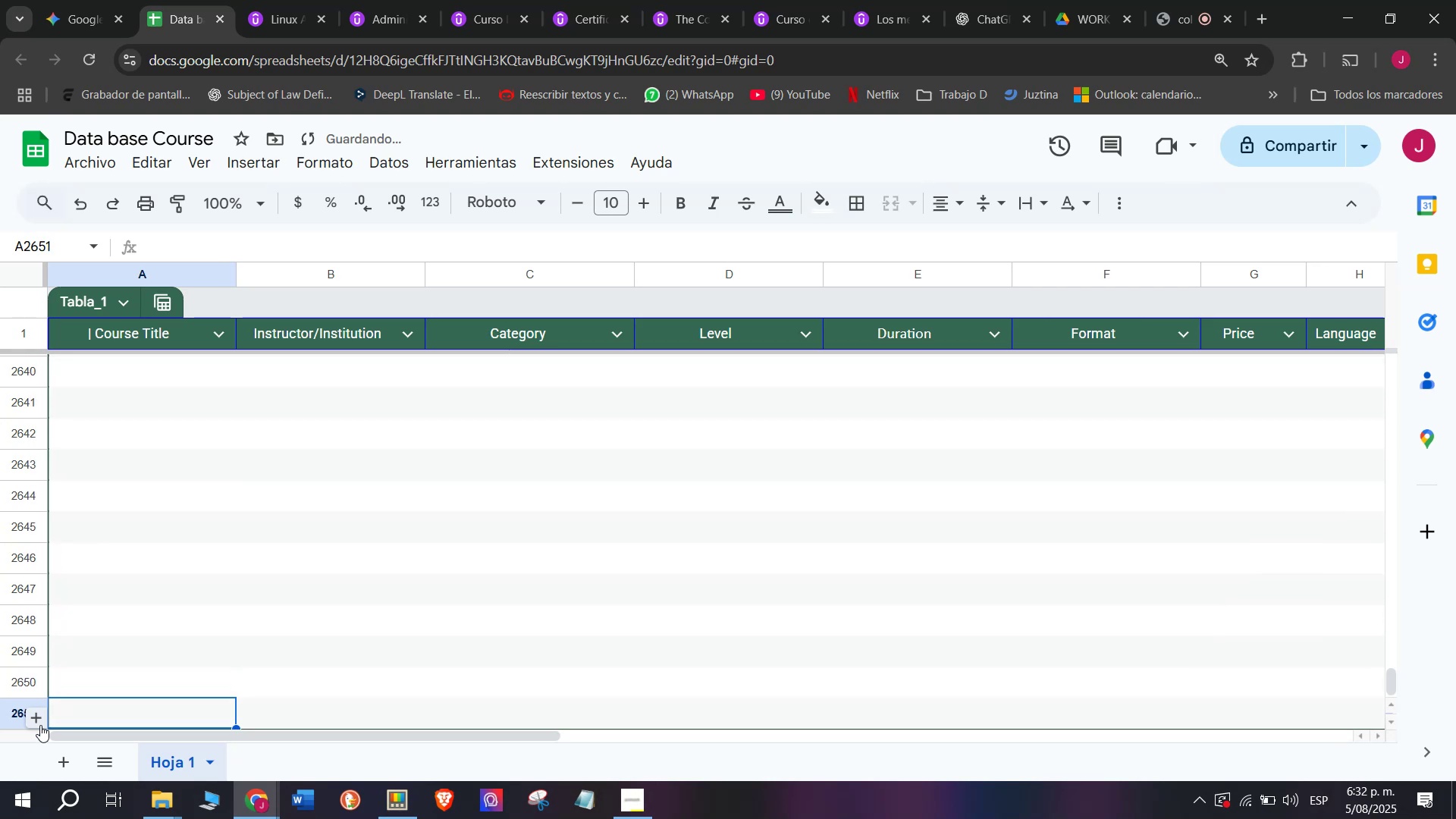 
triple_click([40, 725])
 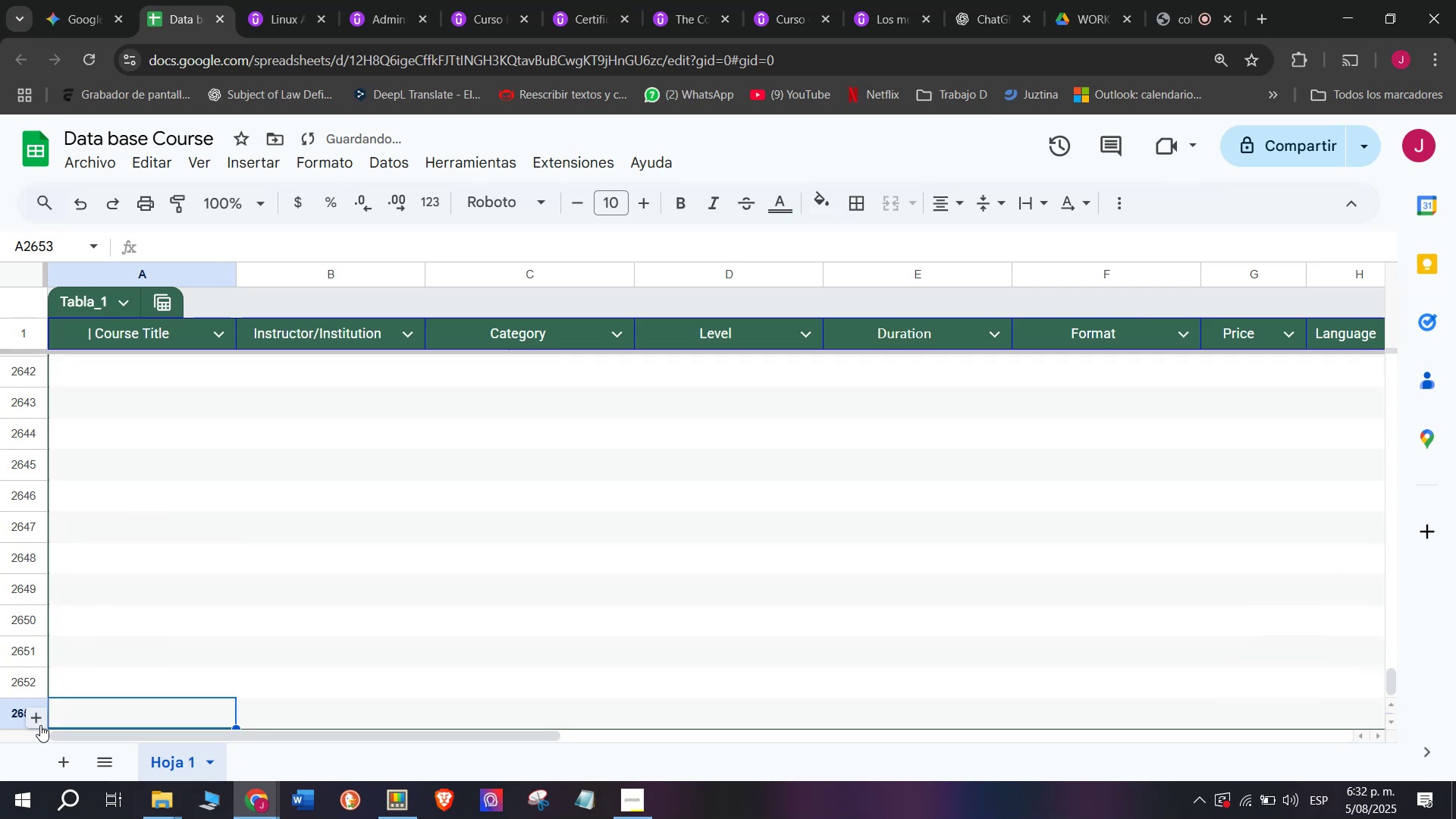 
triple_click([40, 725])
 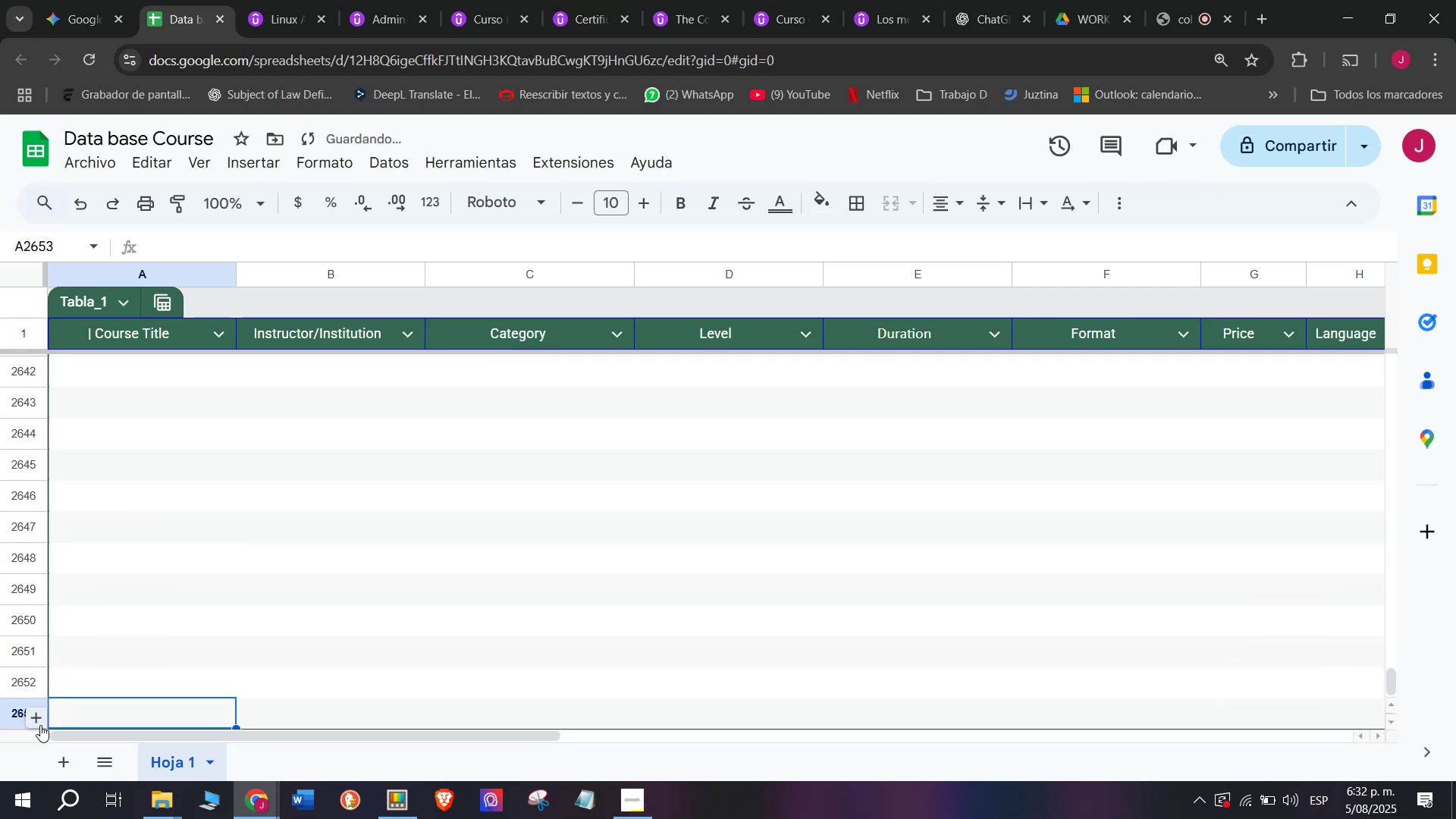 
triple_click([40, 725])
 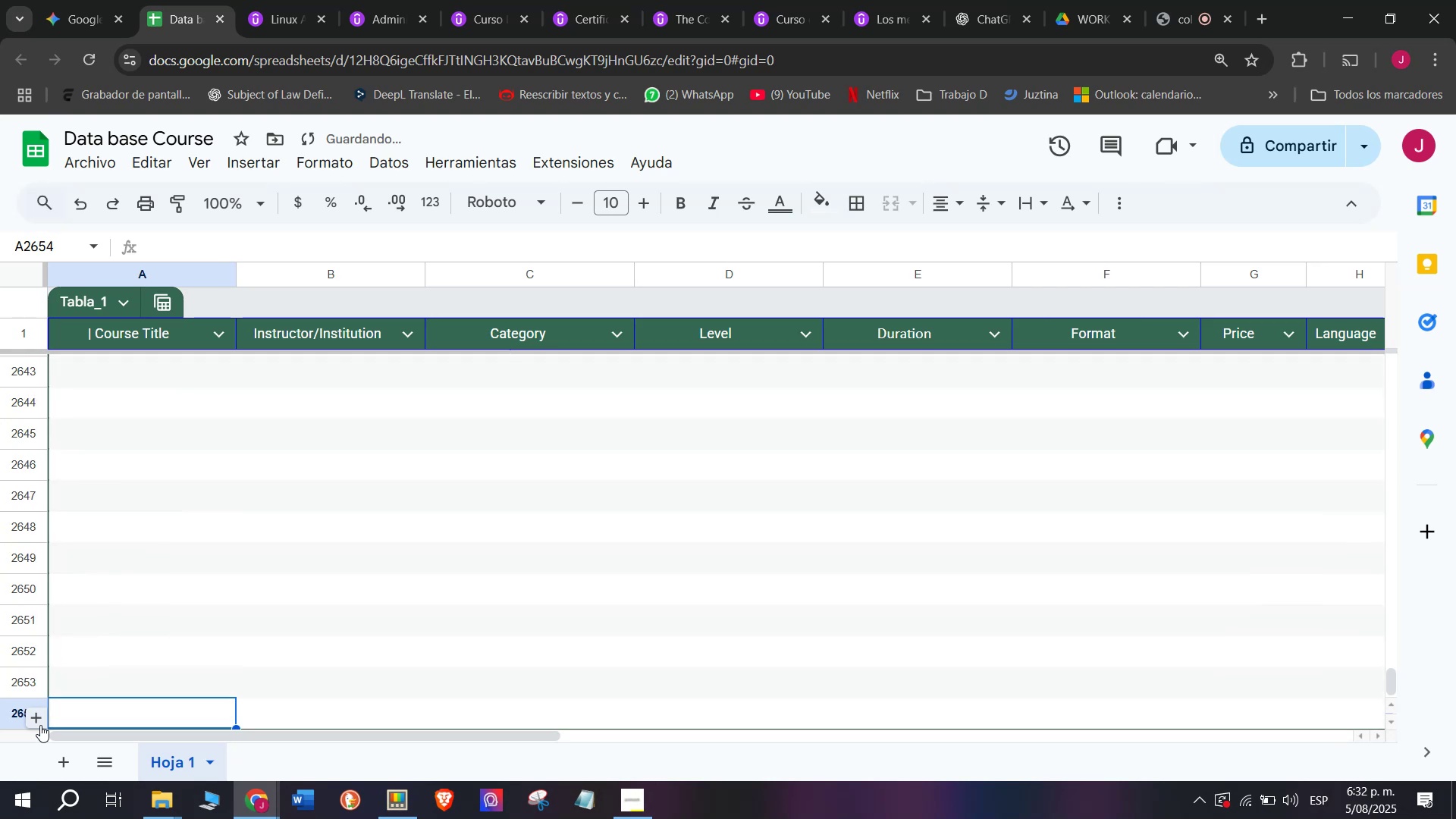 
triple_click([40, 725])
 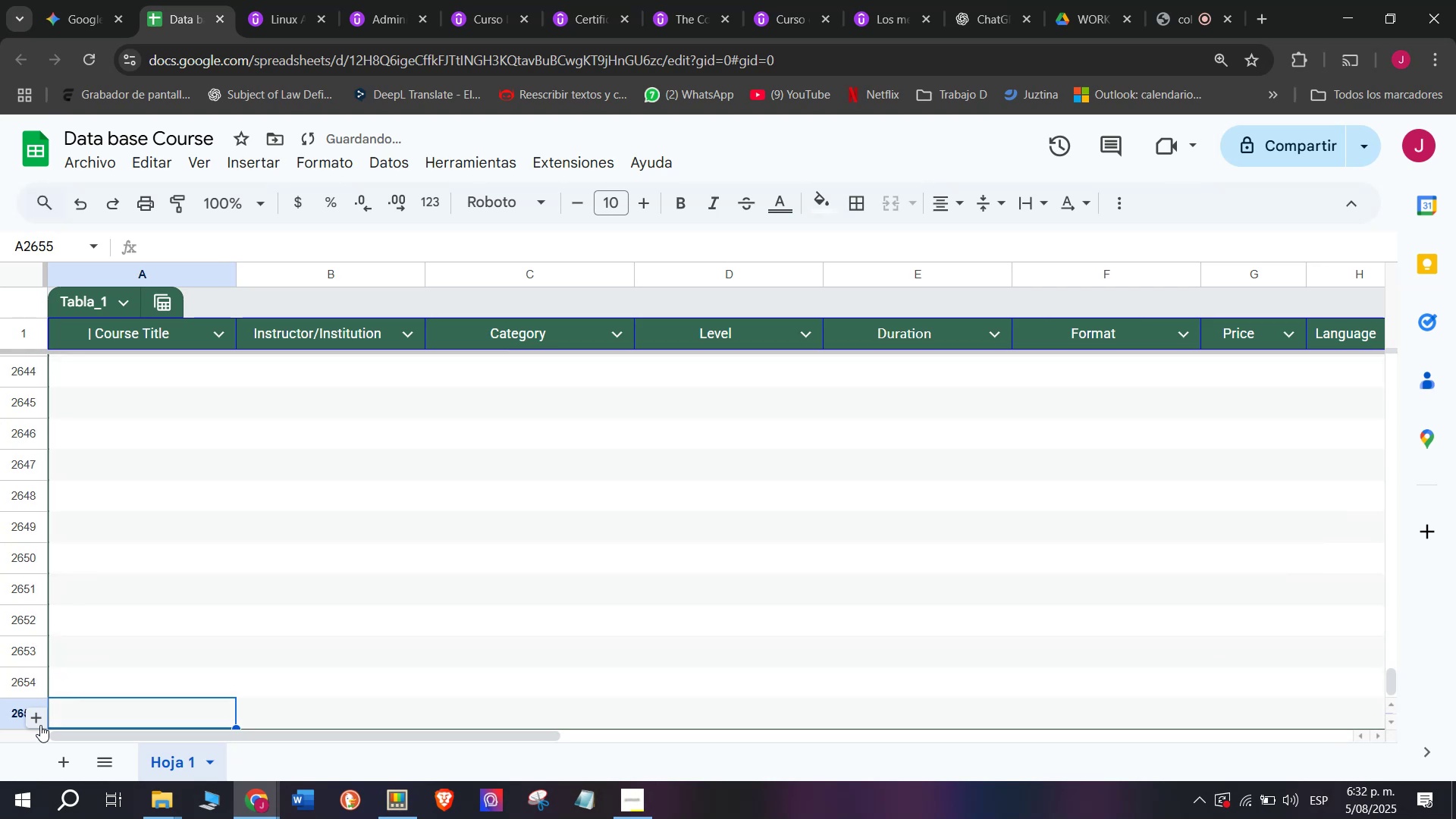 
triple_click([40, 725])
 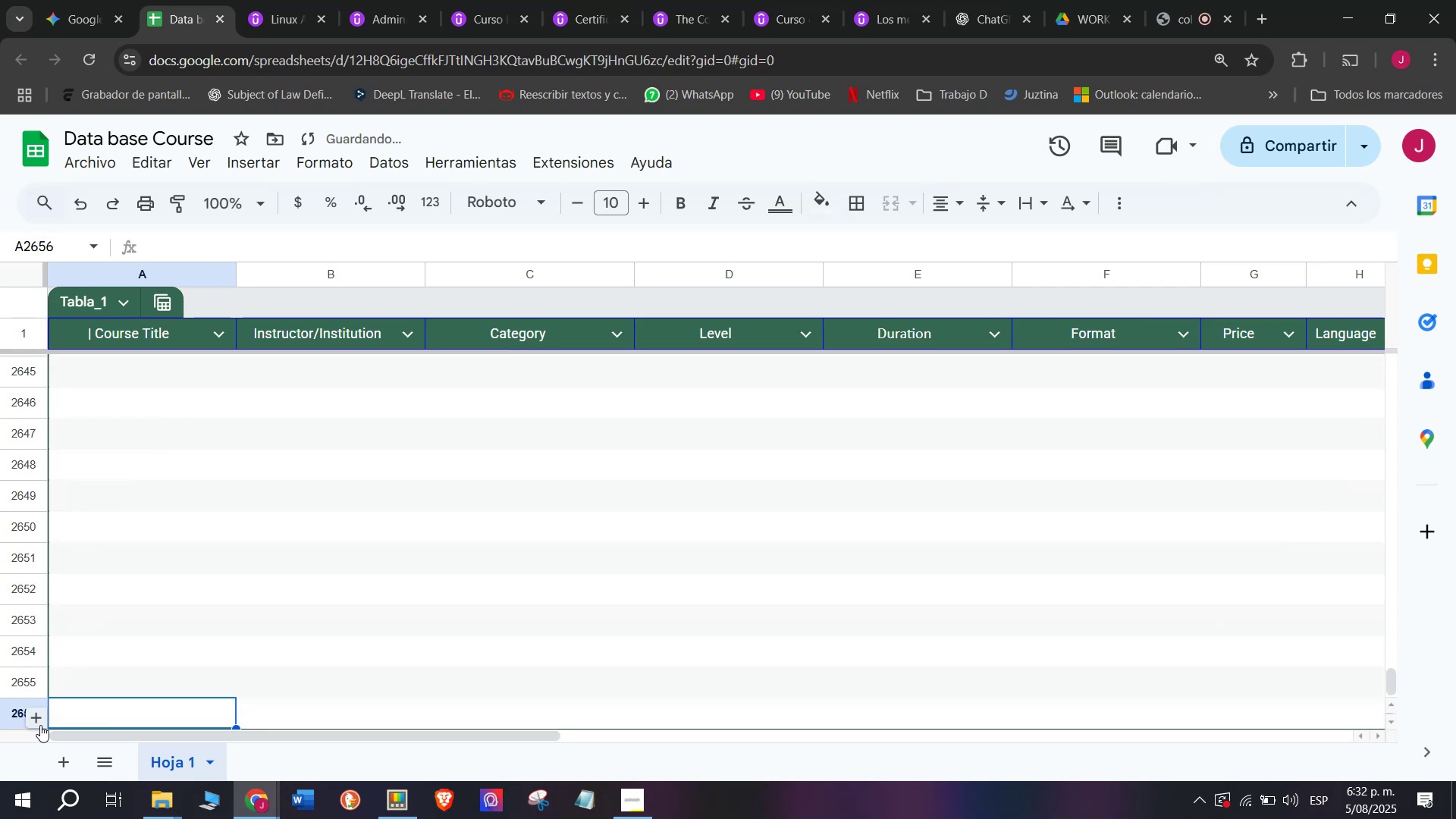 
triple_click([40, 725])
 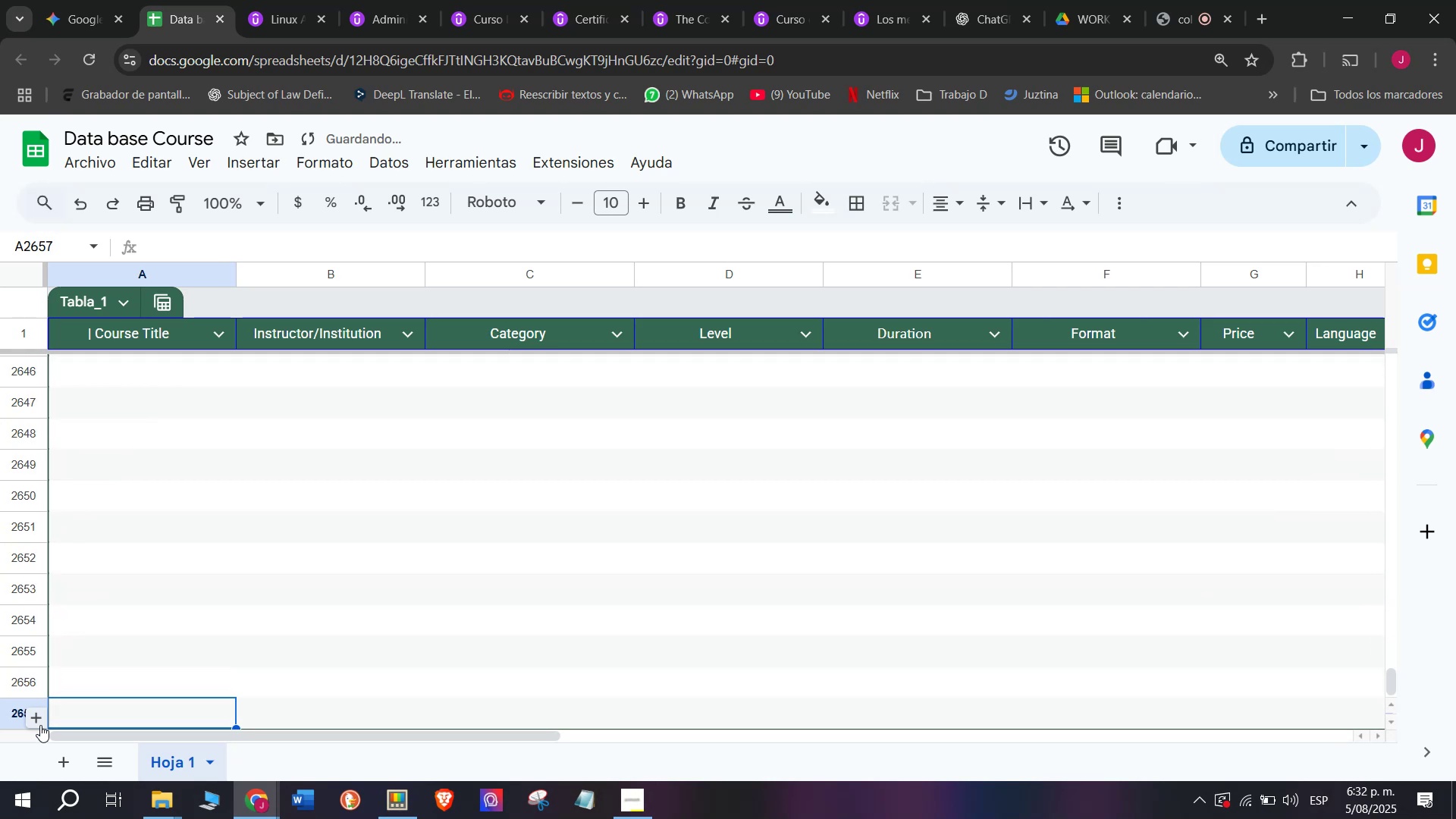 
triple_click([40, 725])
 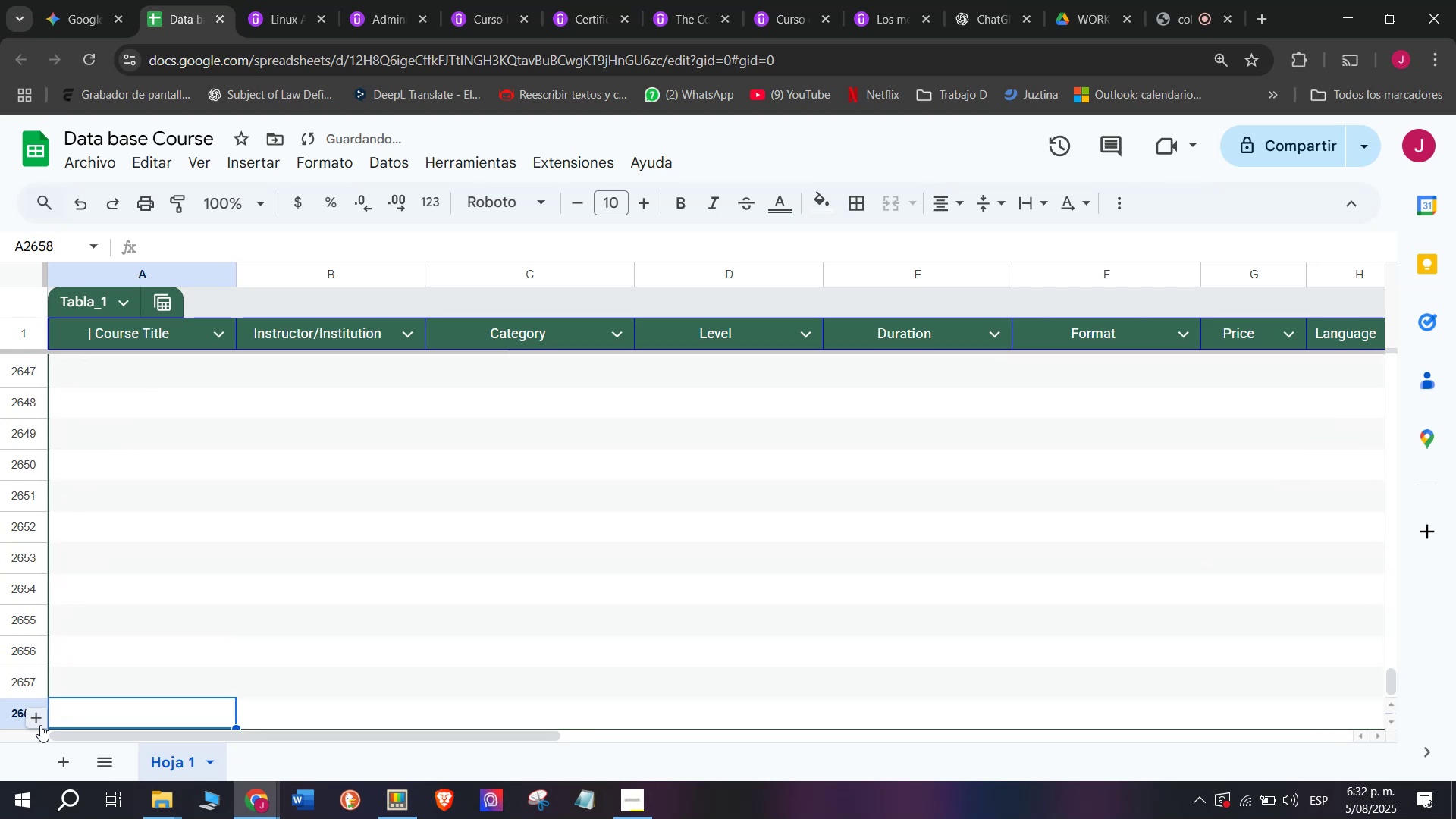 
triple_click([40, 725])
 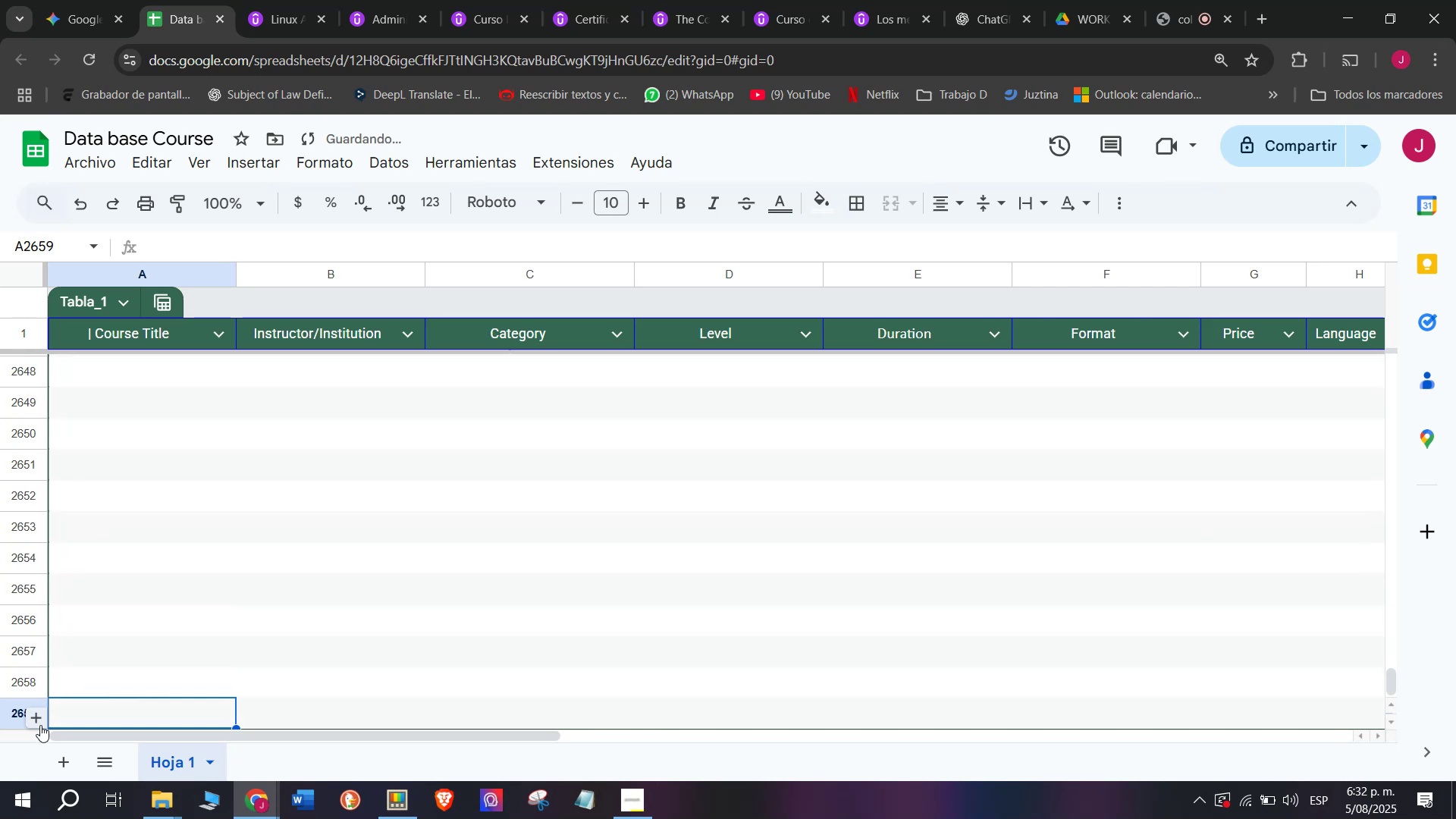 
triple_click([40, 725])
 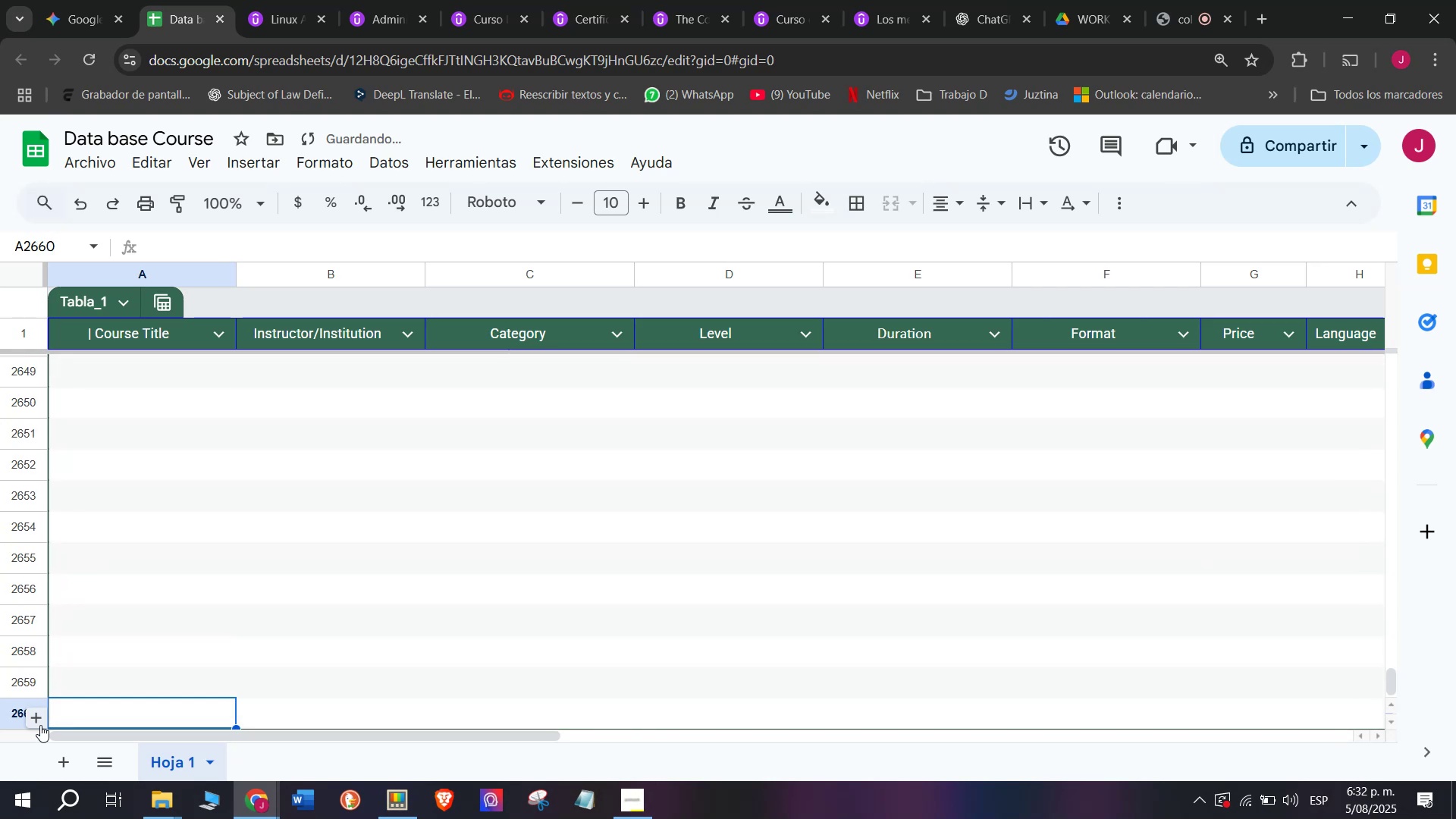 
triple_click([40, 725])
 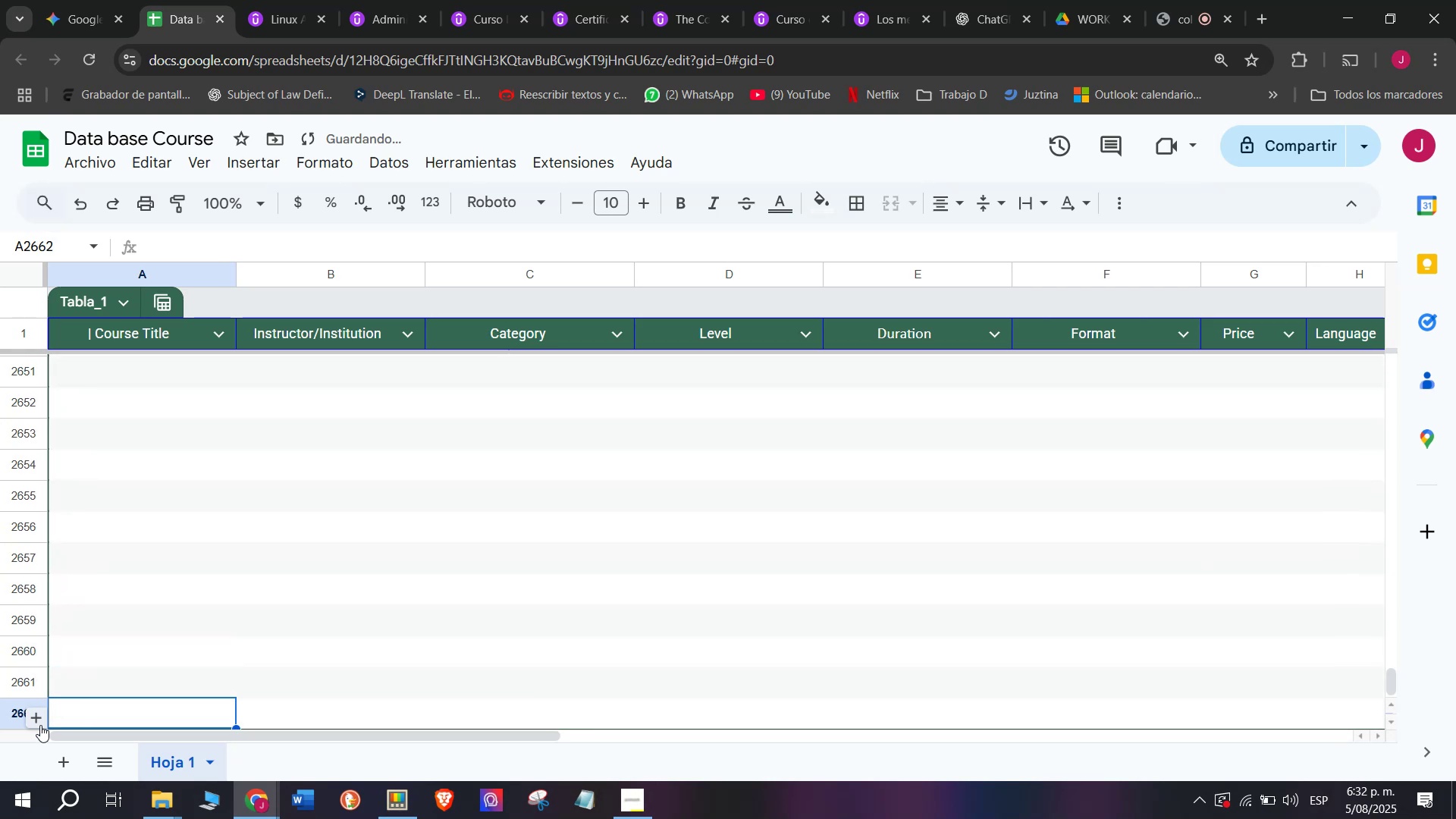 
triple_click([40, 725])
 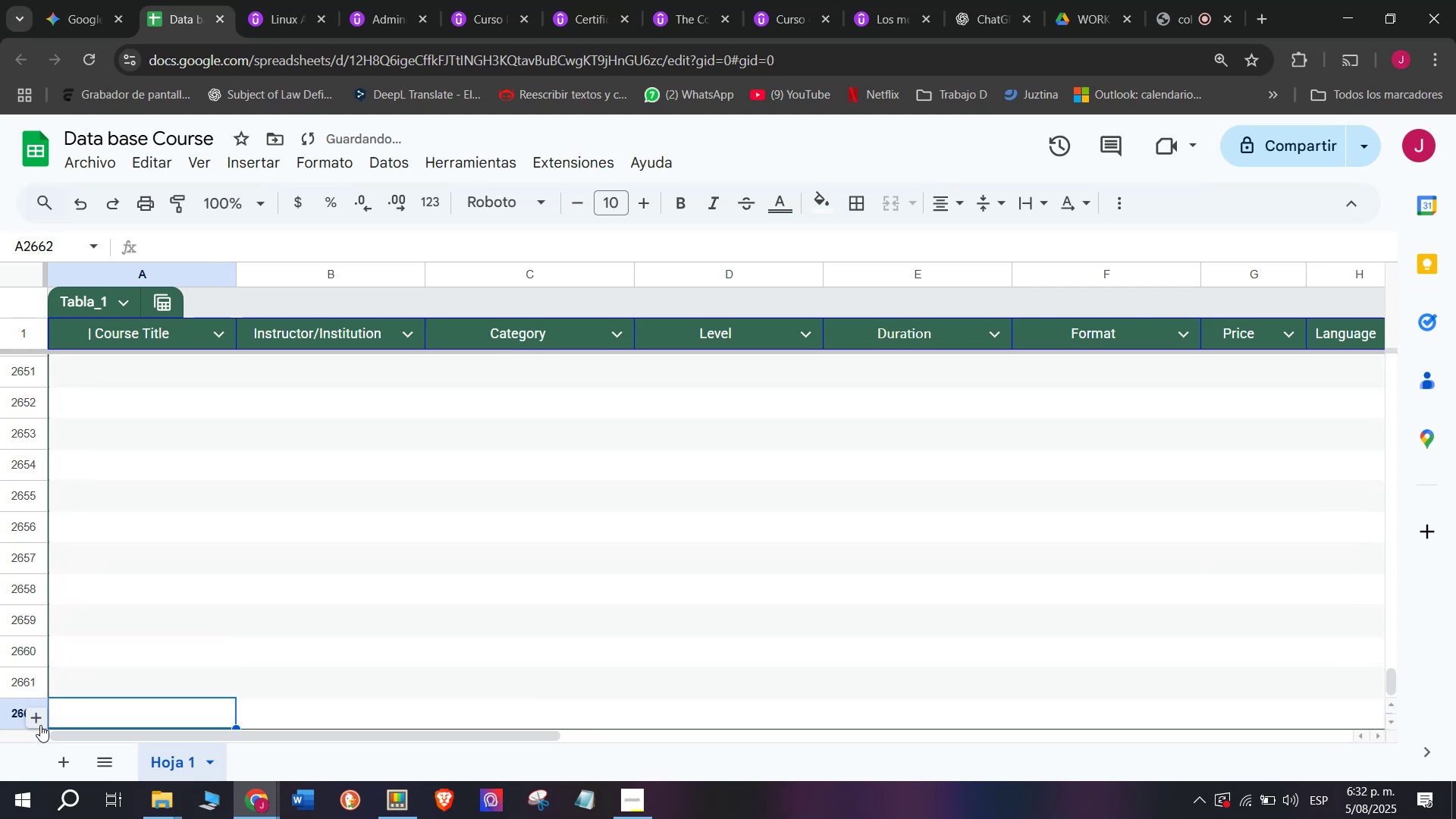 
triple_click([40, 725])
 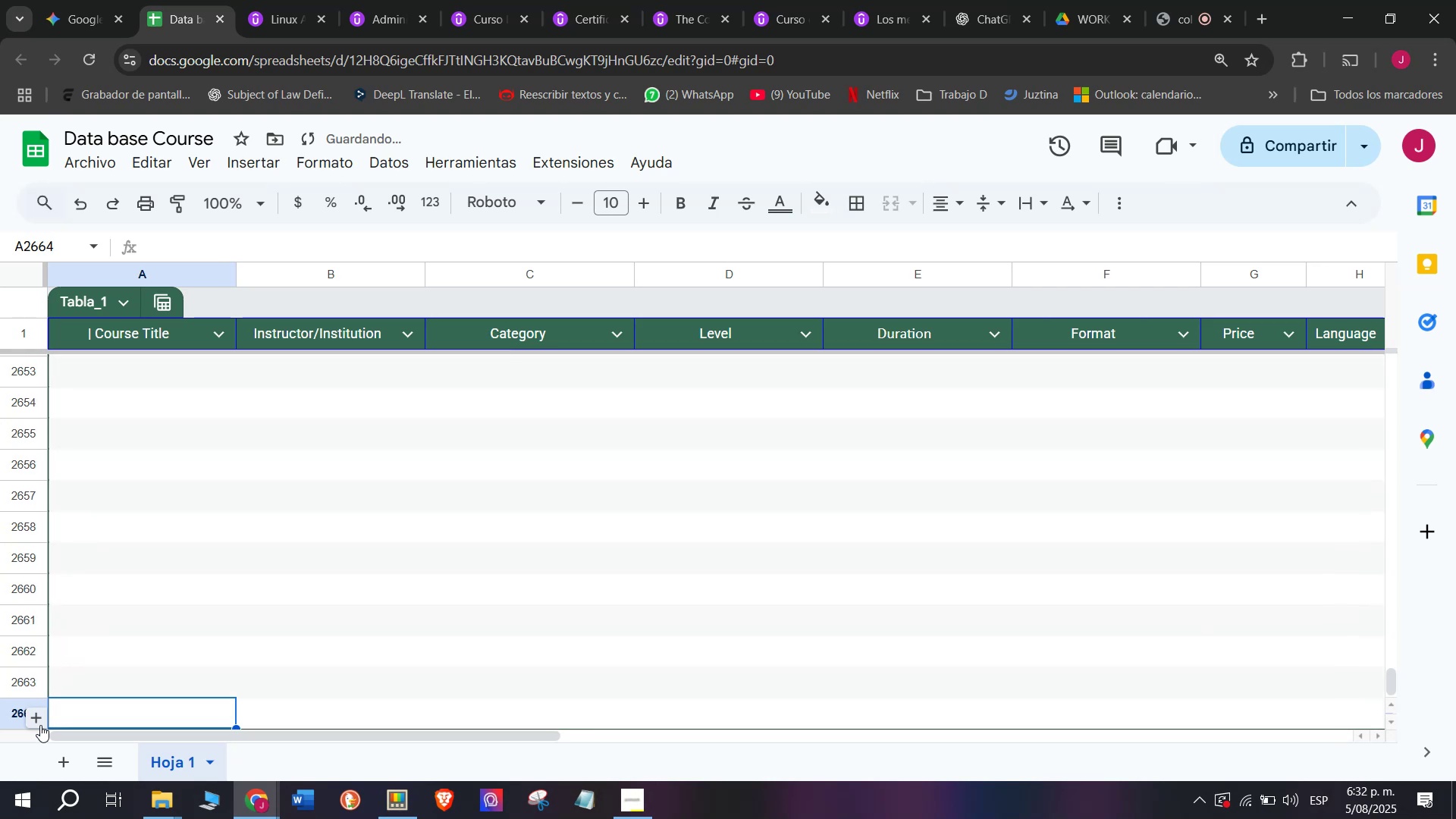 
triple_click([40, 725])
 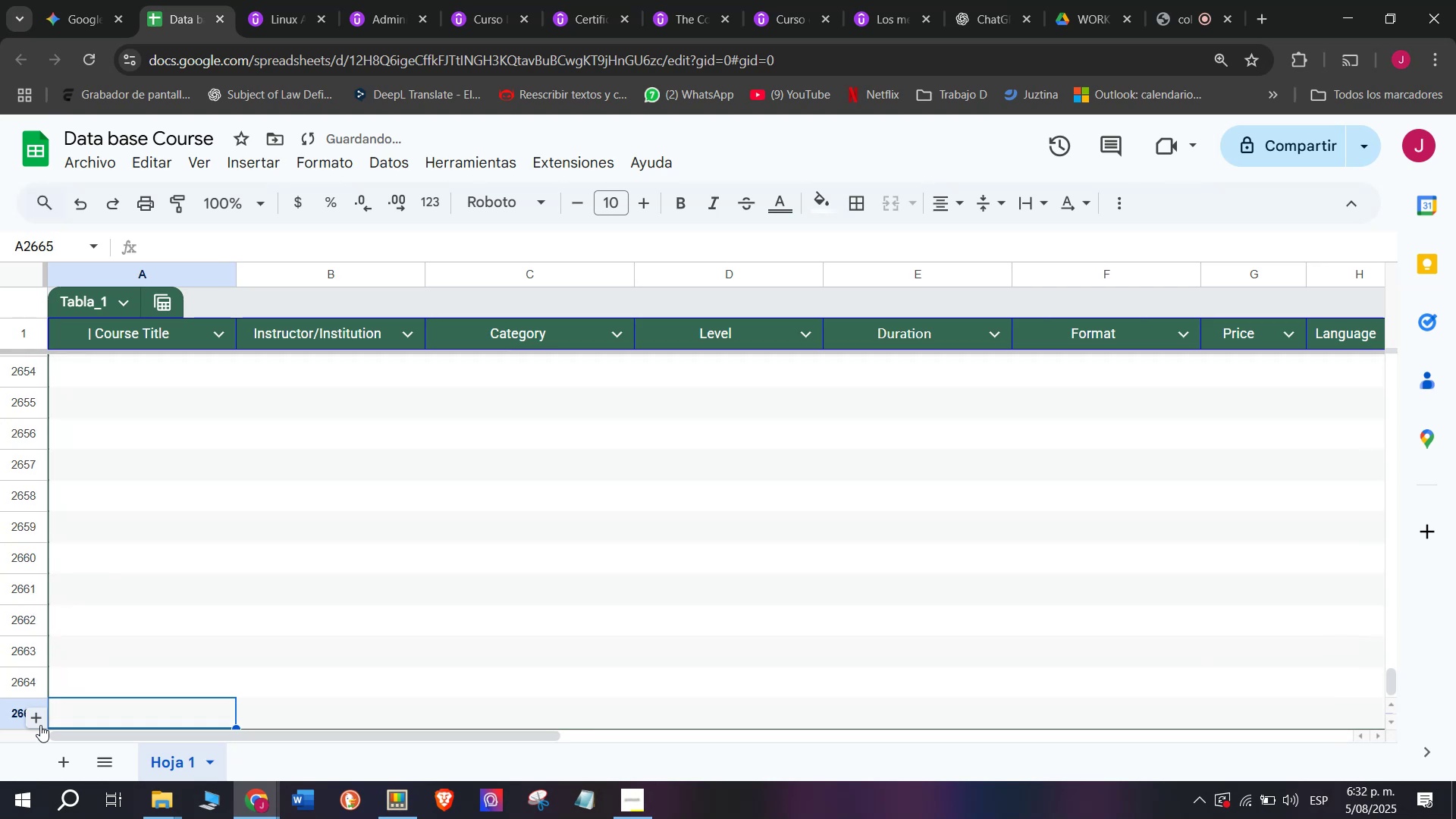 
triple_click([40, 725])
 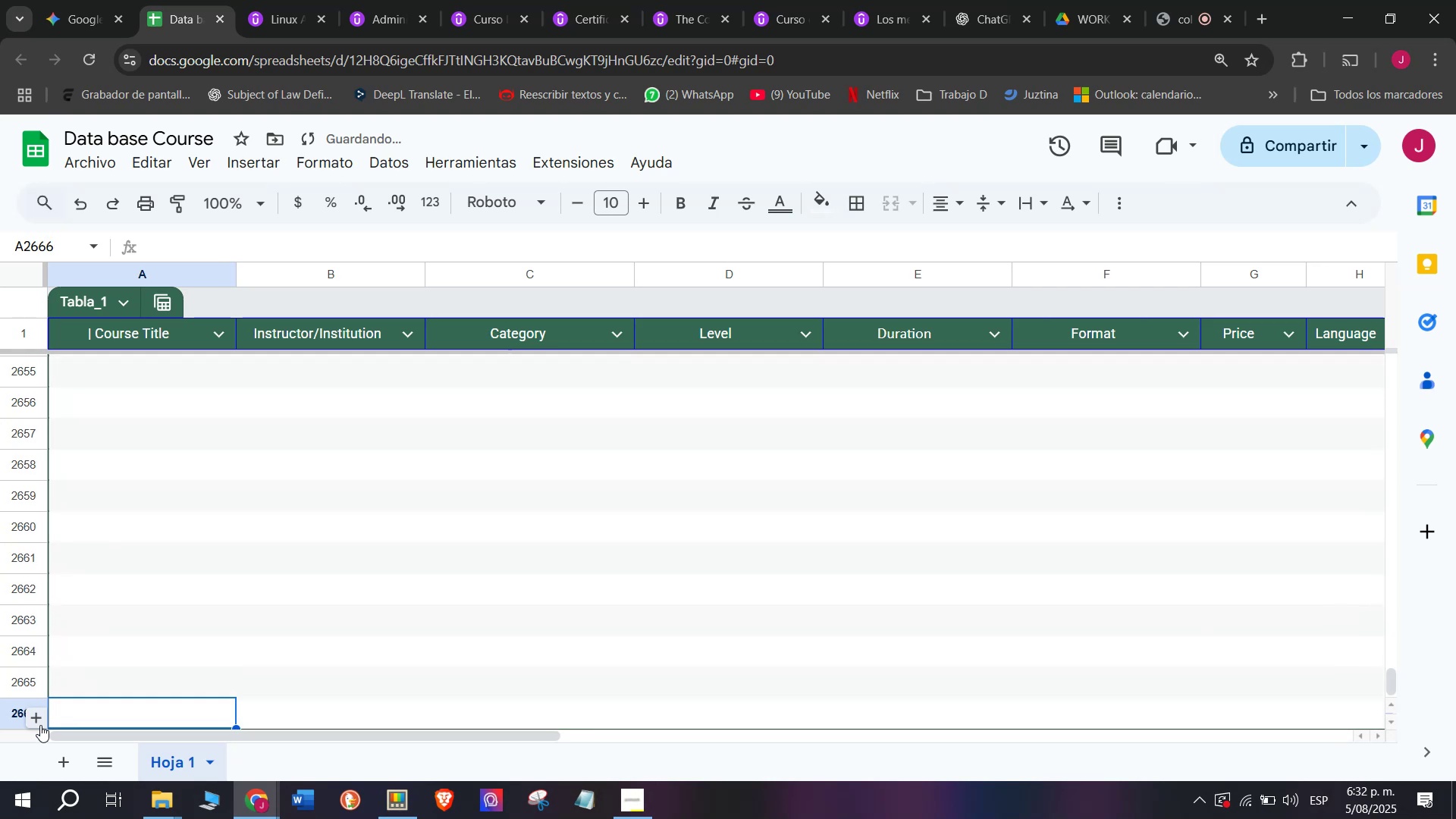 
triple_click([40, 725])
 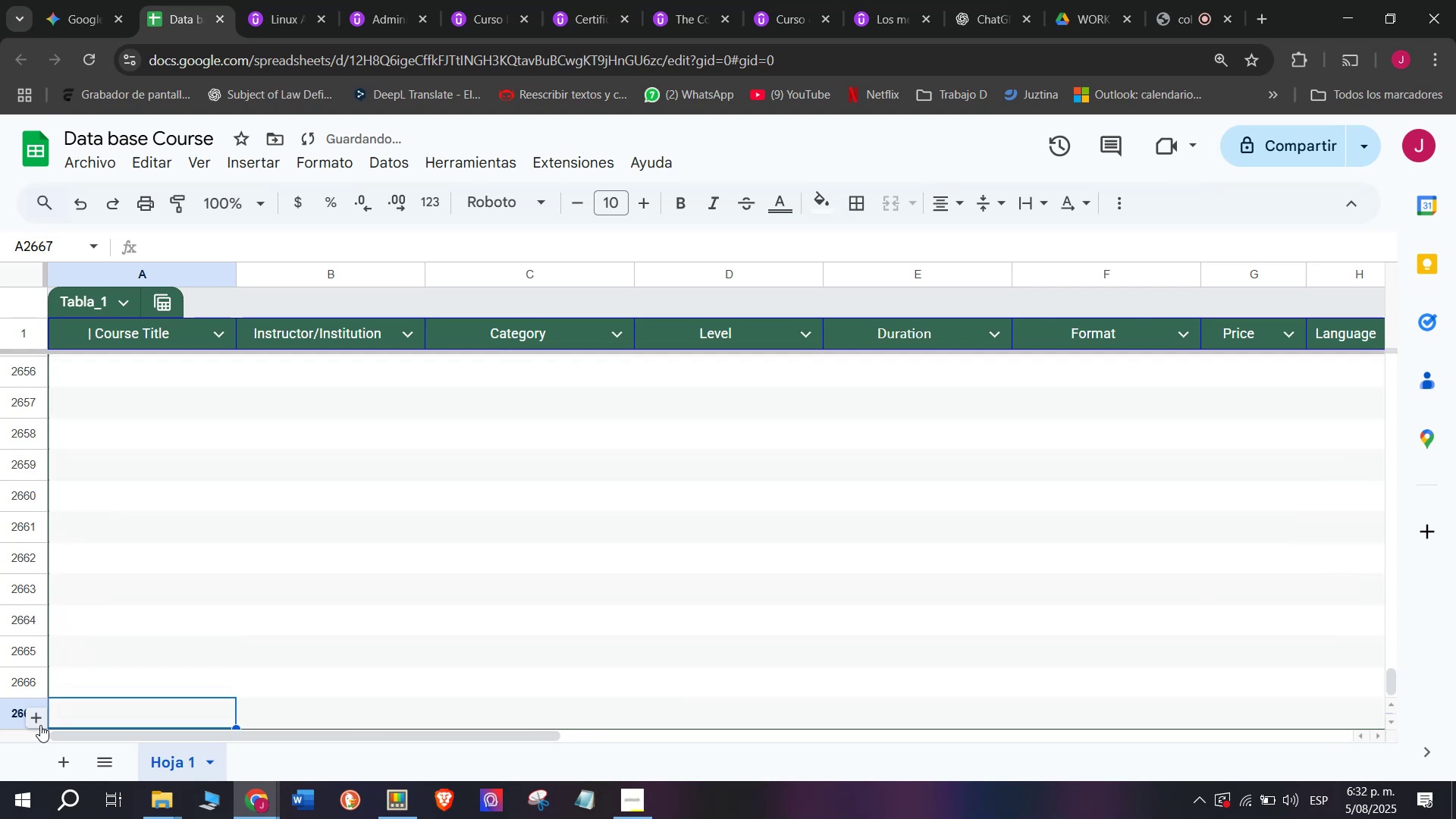 
triple_click([40, 725])
 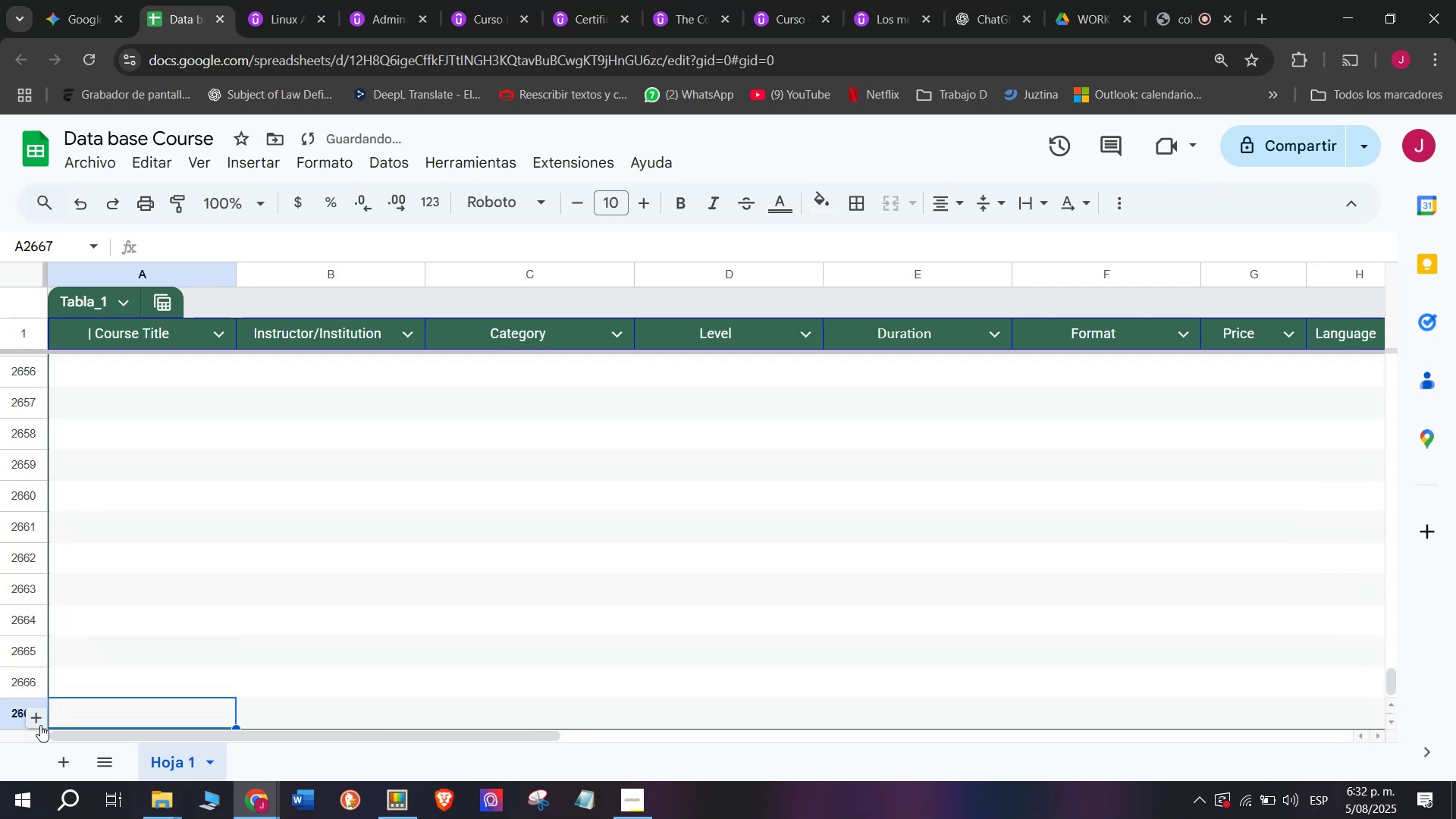 
triple_click([40, 725])
 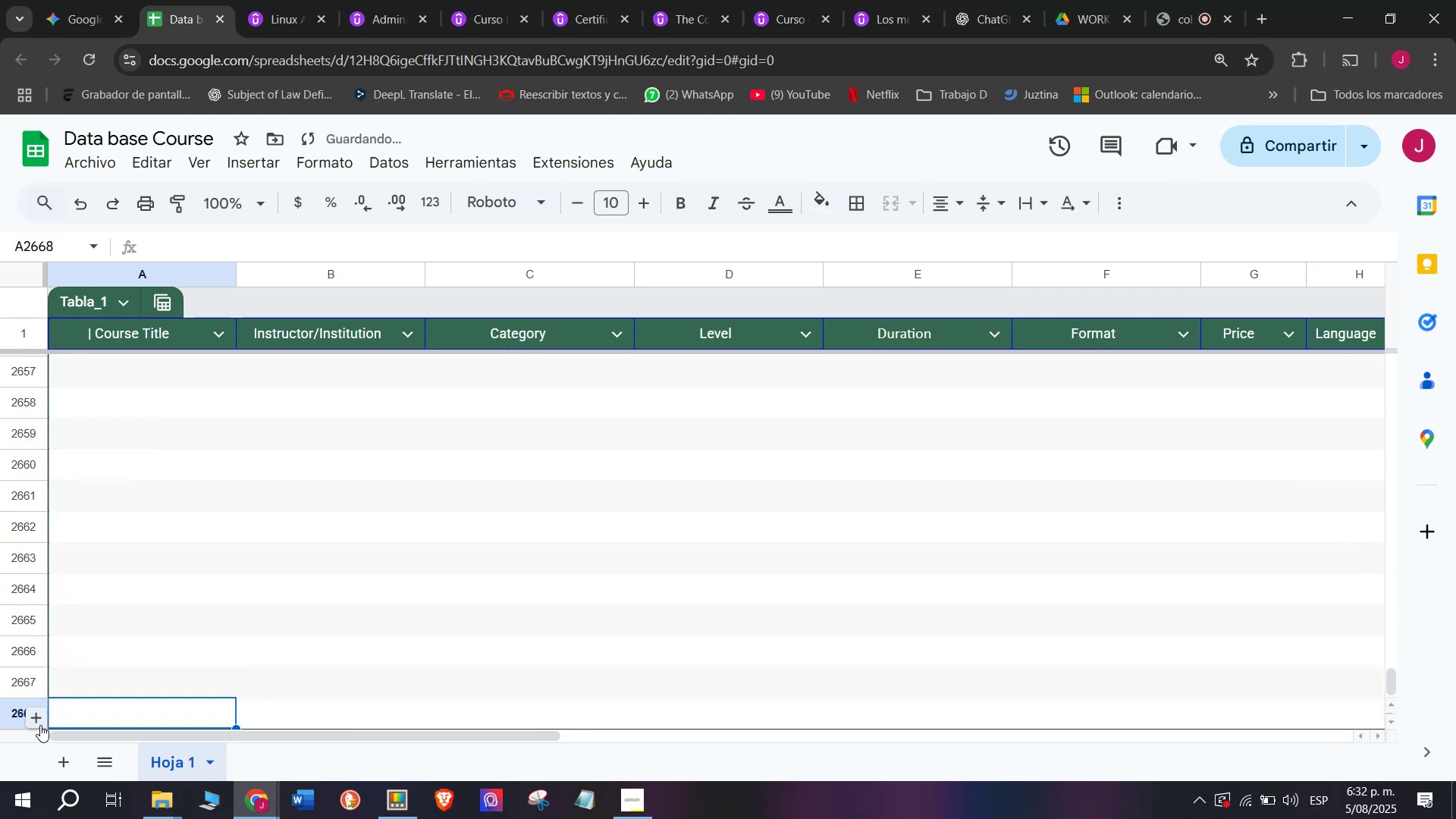 
triple_click([40, 725])
 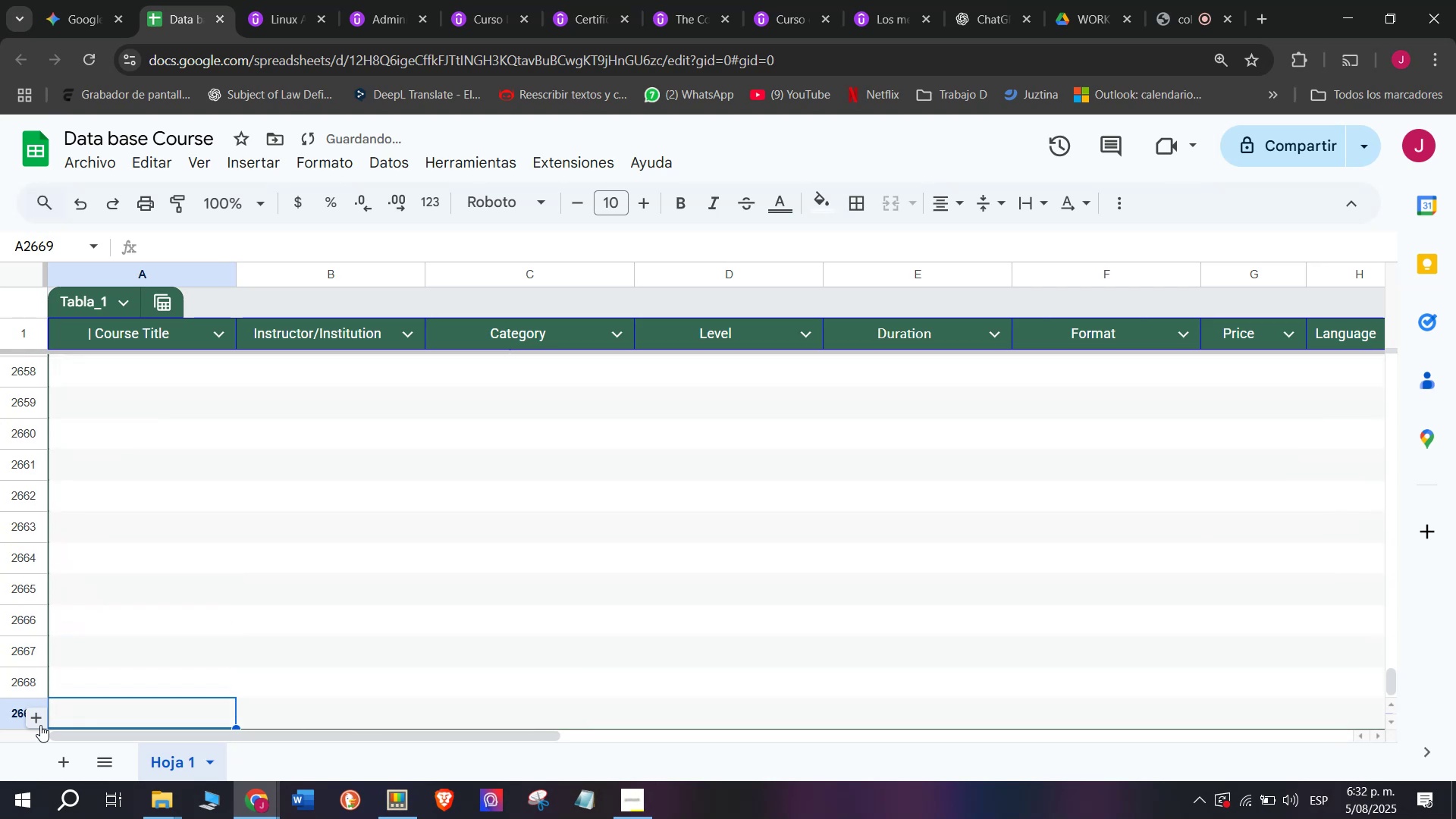 
triple_click([40, 725])
 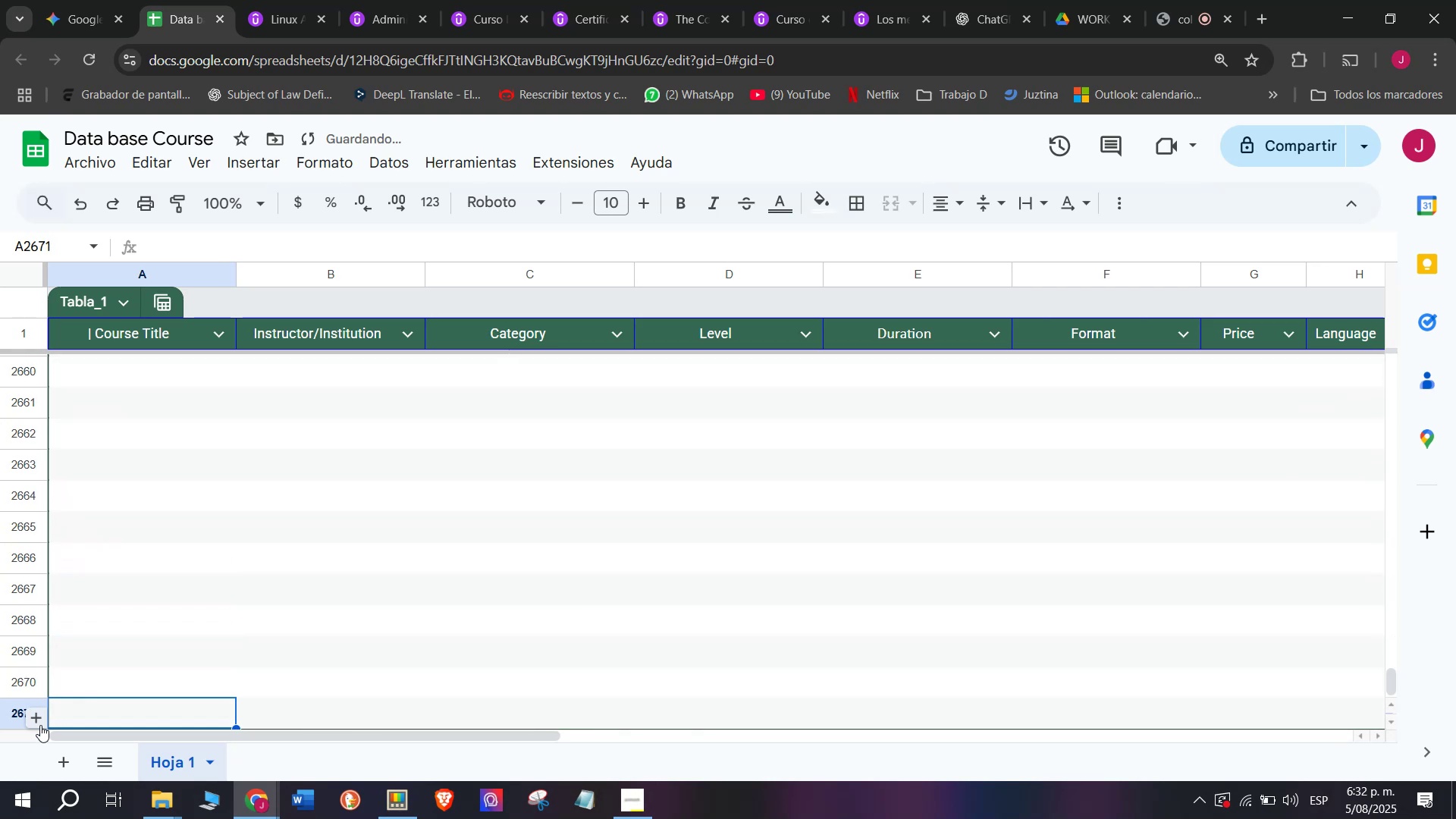 
triple_click([40, 725])
 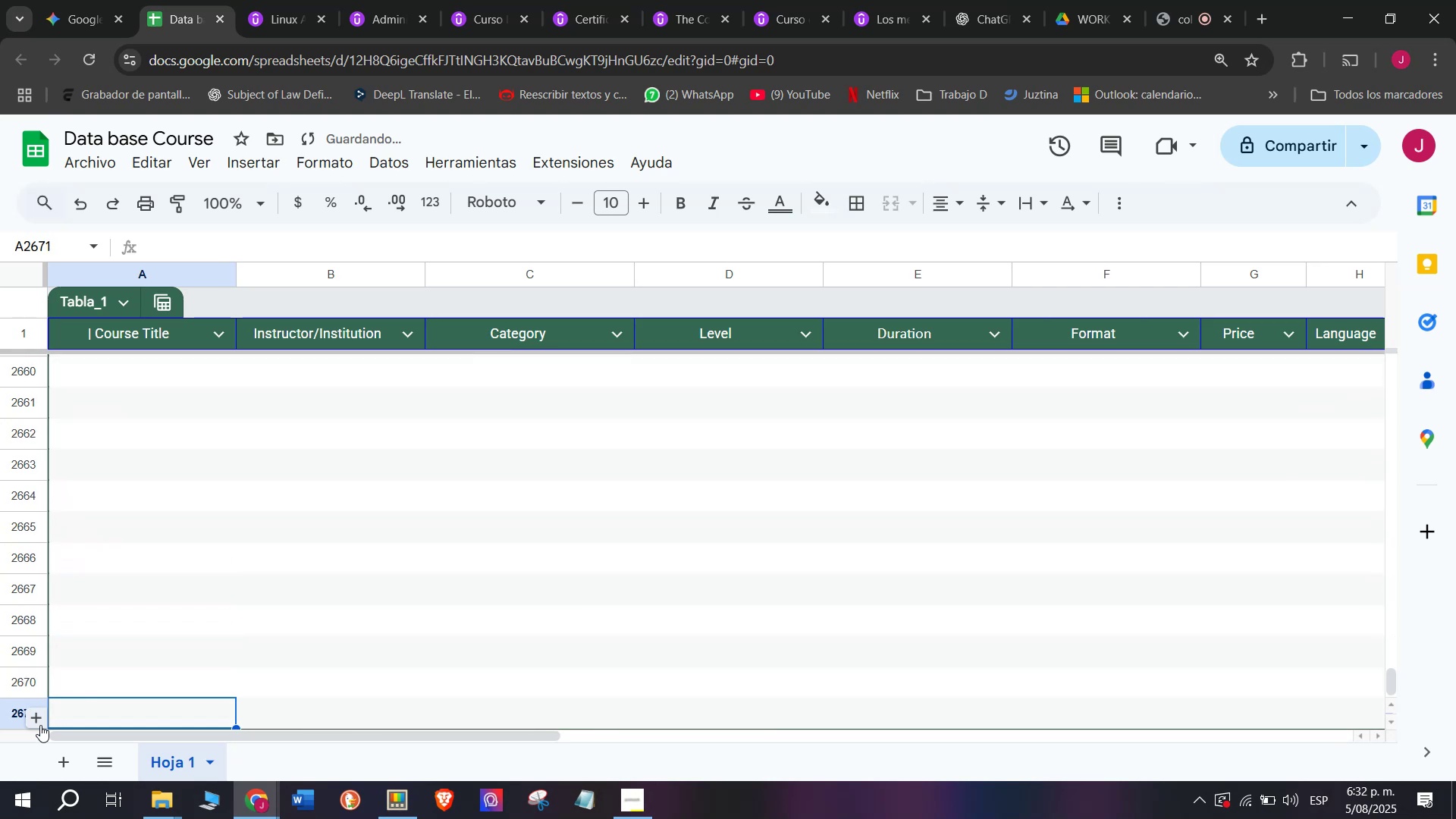 
triple_click([40, 725])
 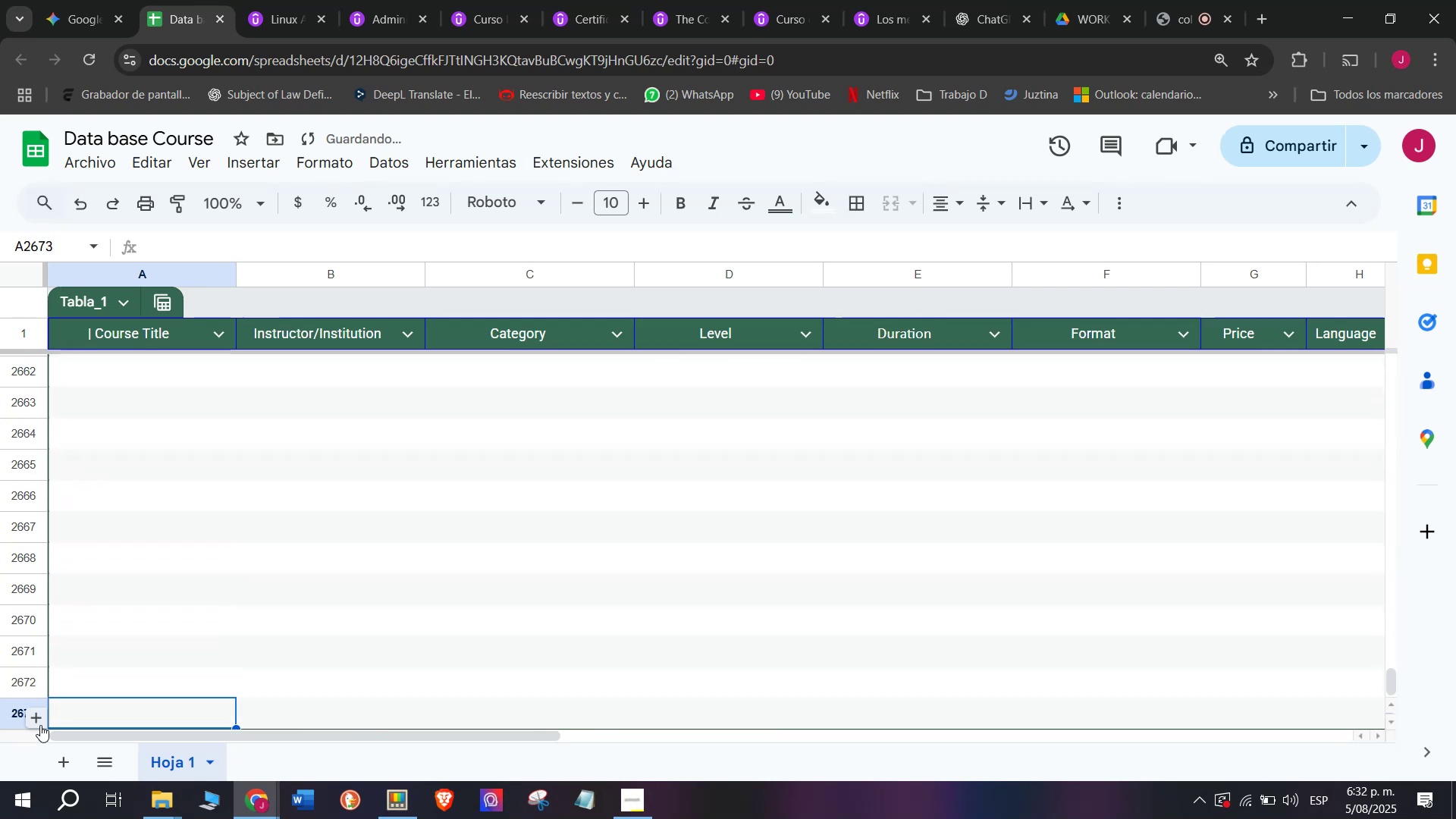 
triple_click([40, 725])
 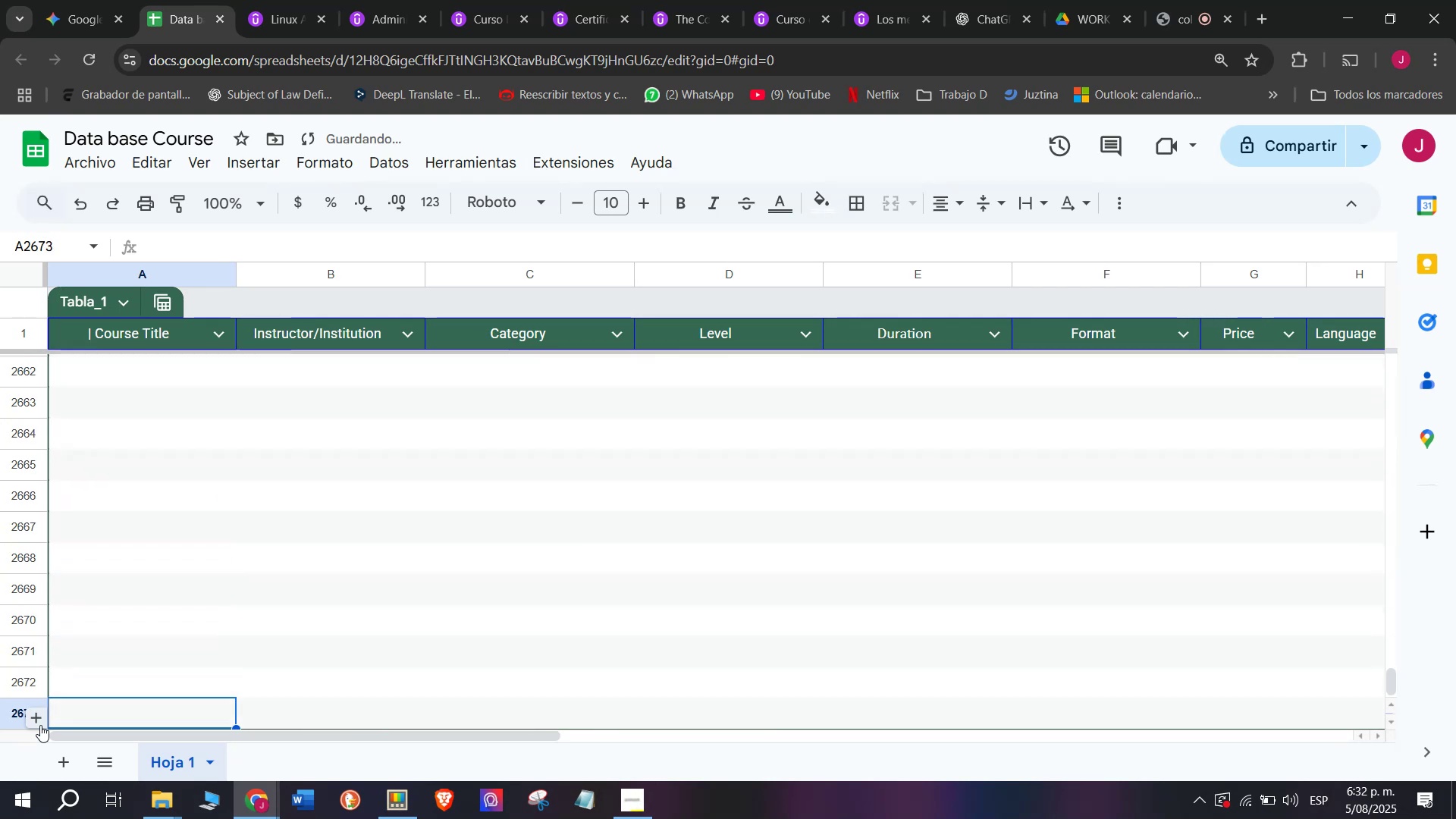 
triple_click([40, 725])
 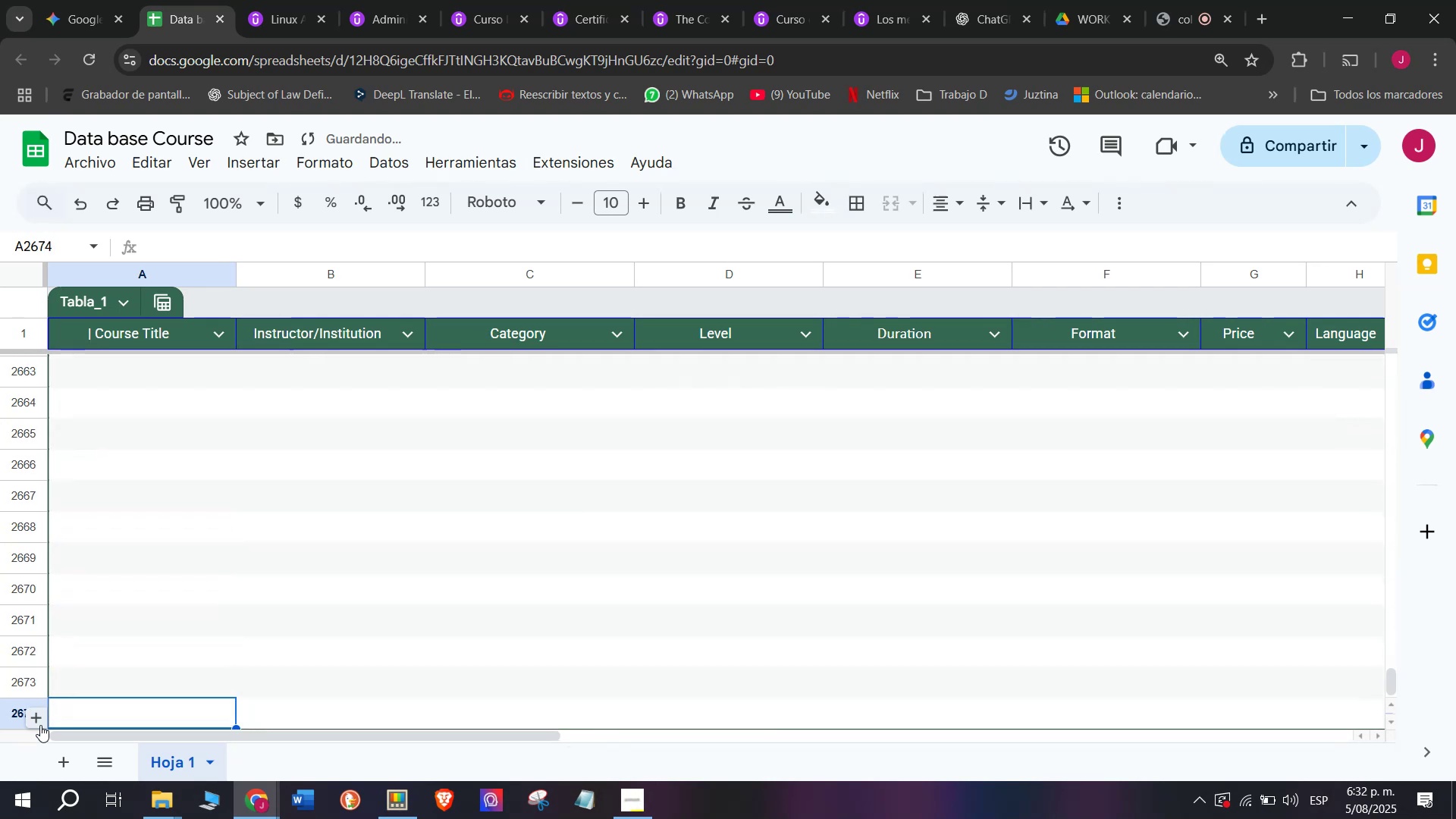 
triple_click([40, 725])
 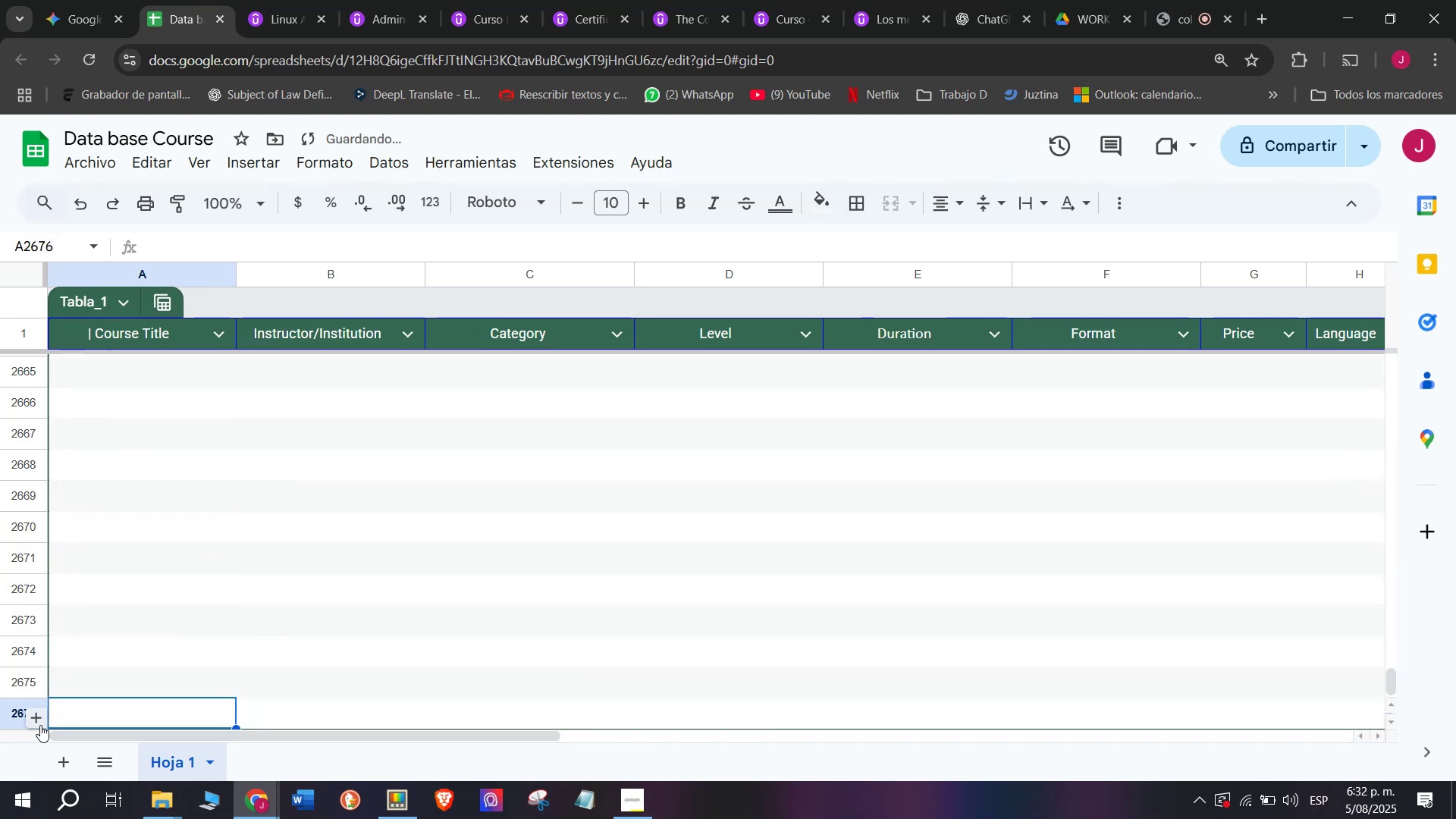 
triple_click([40, 725])
 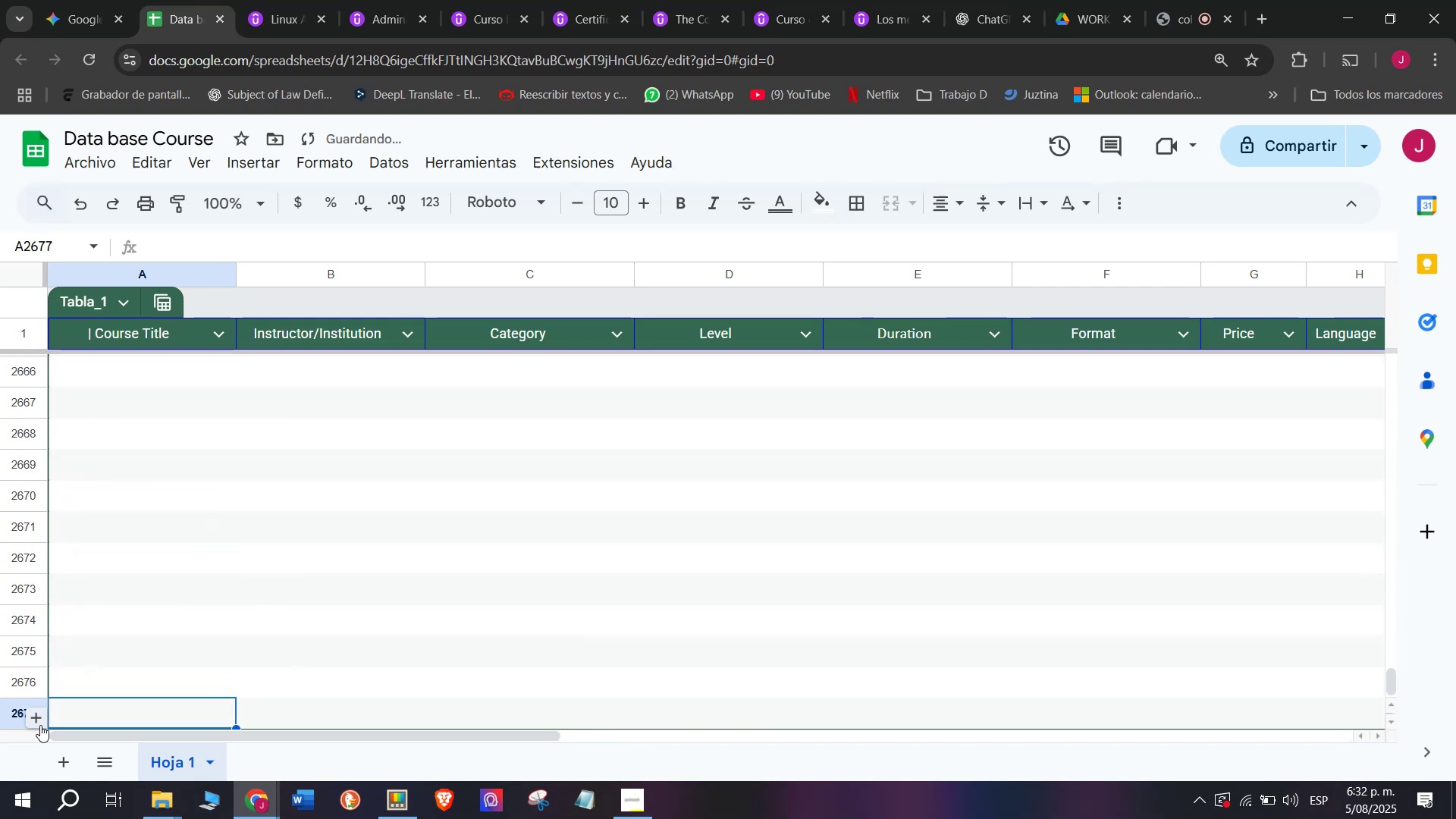 
triple_click([40, 725])
 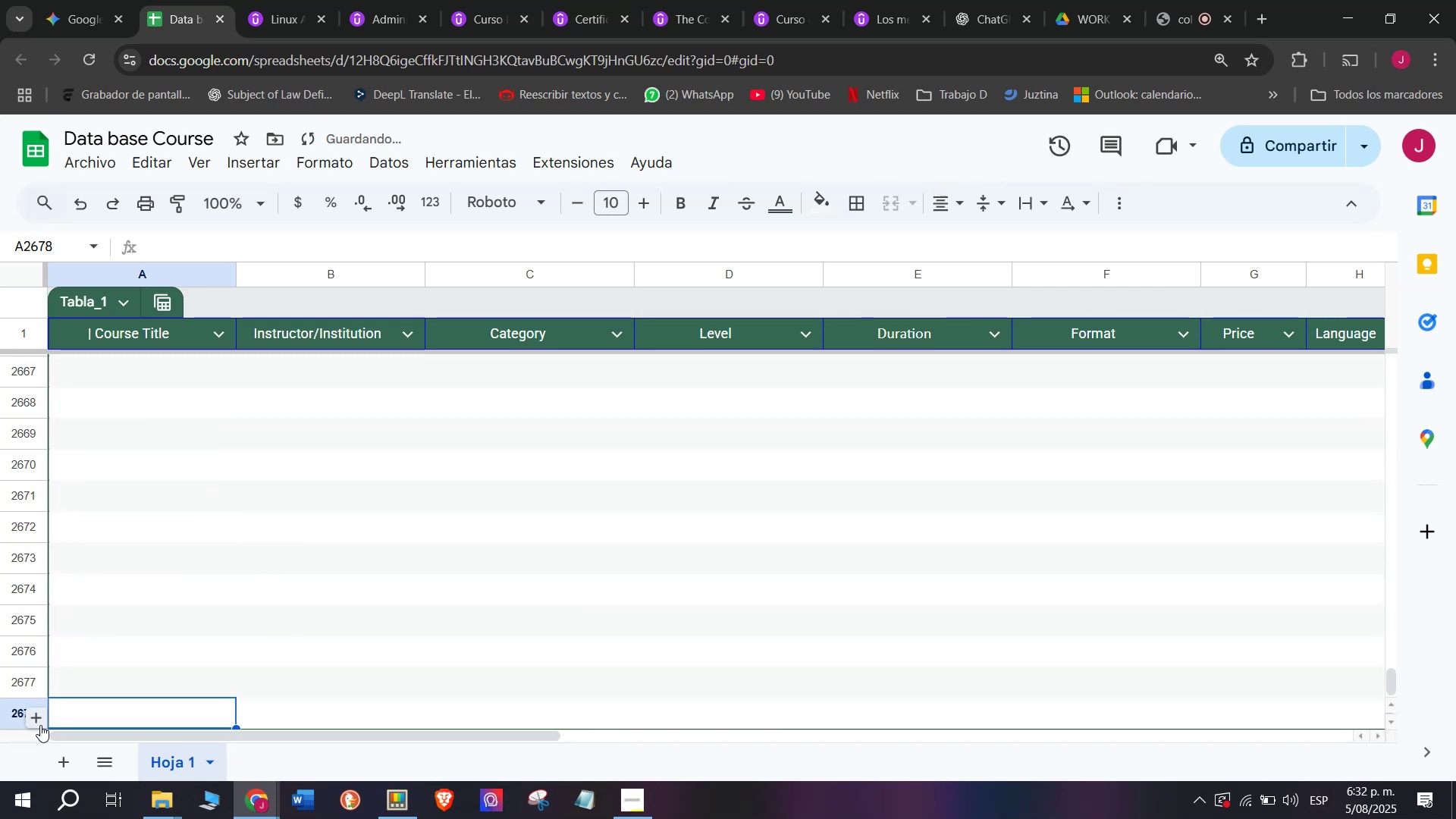 
triple_click([40, 725])
 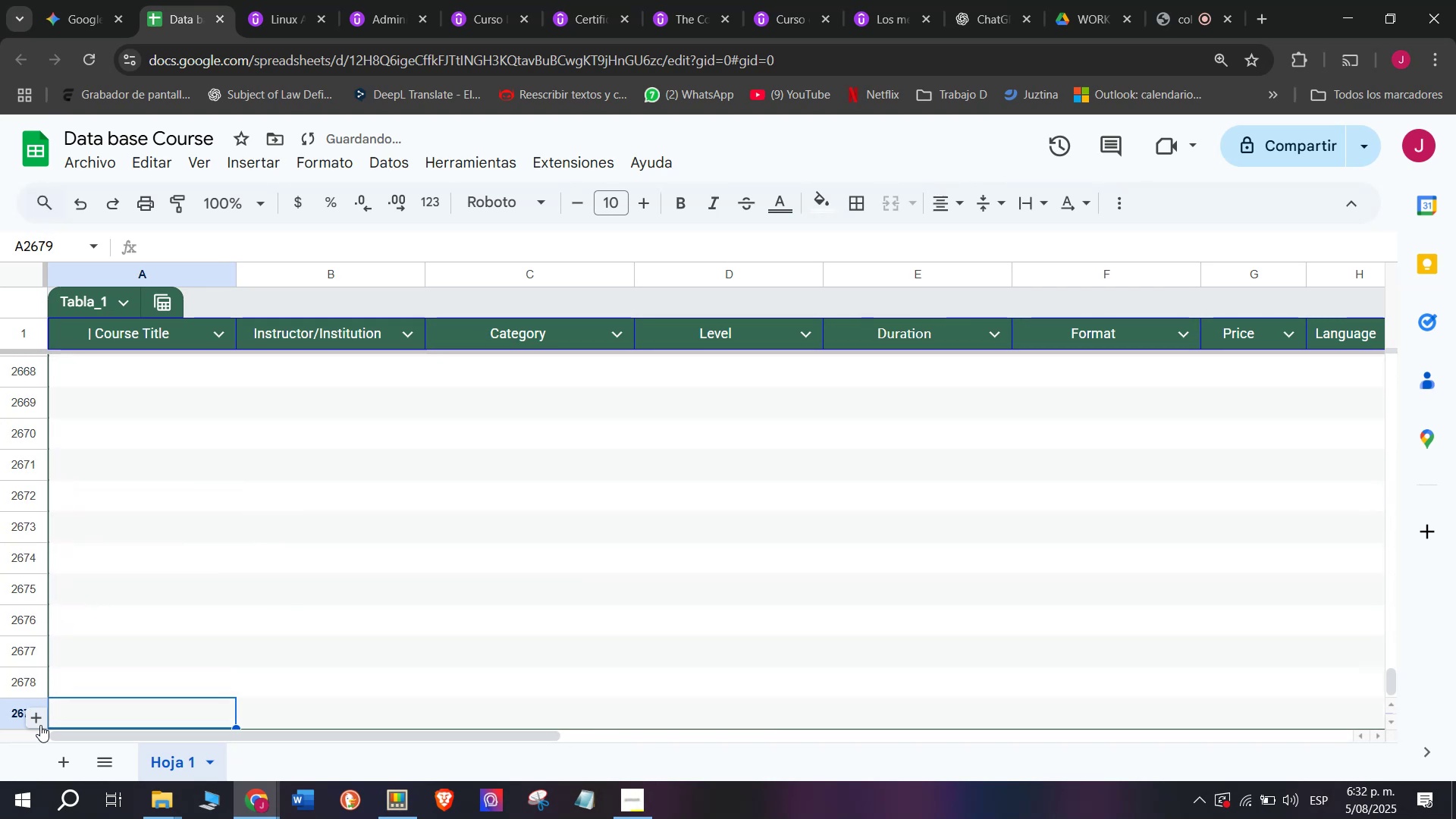 
triple_click([40, 725])
 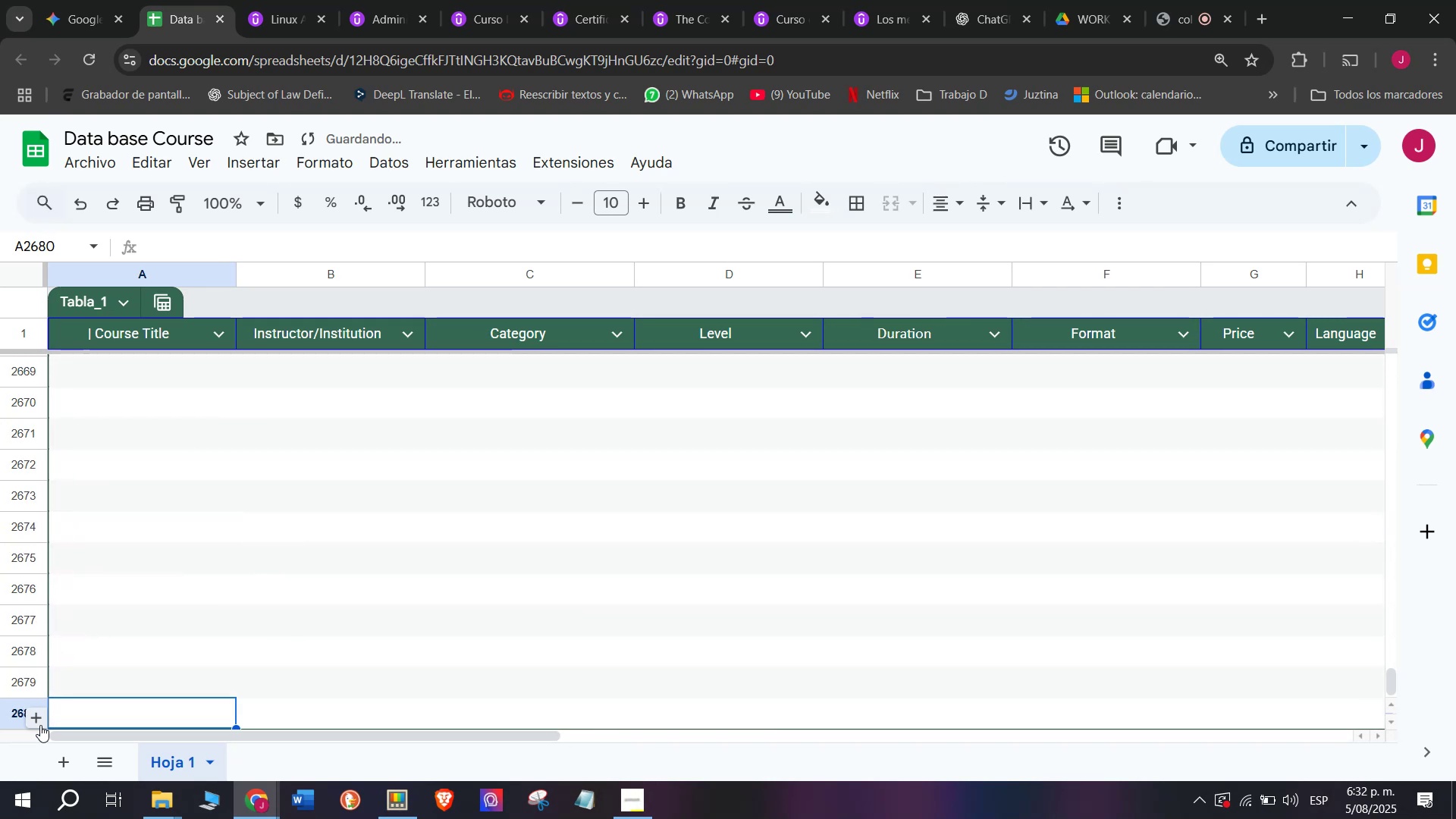 
triple_click([40, 725])
 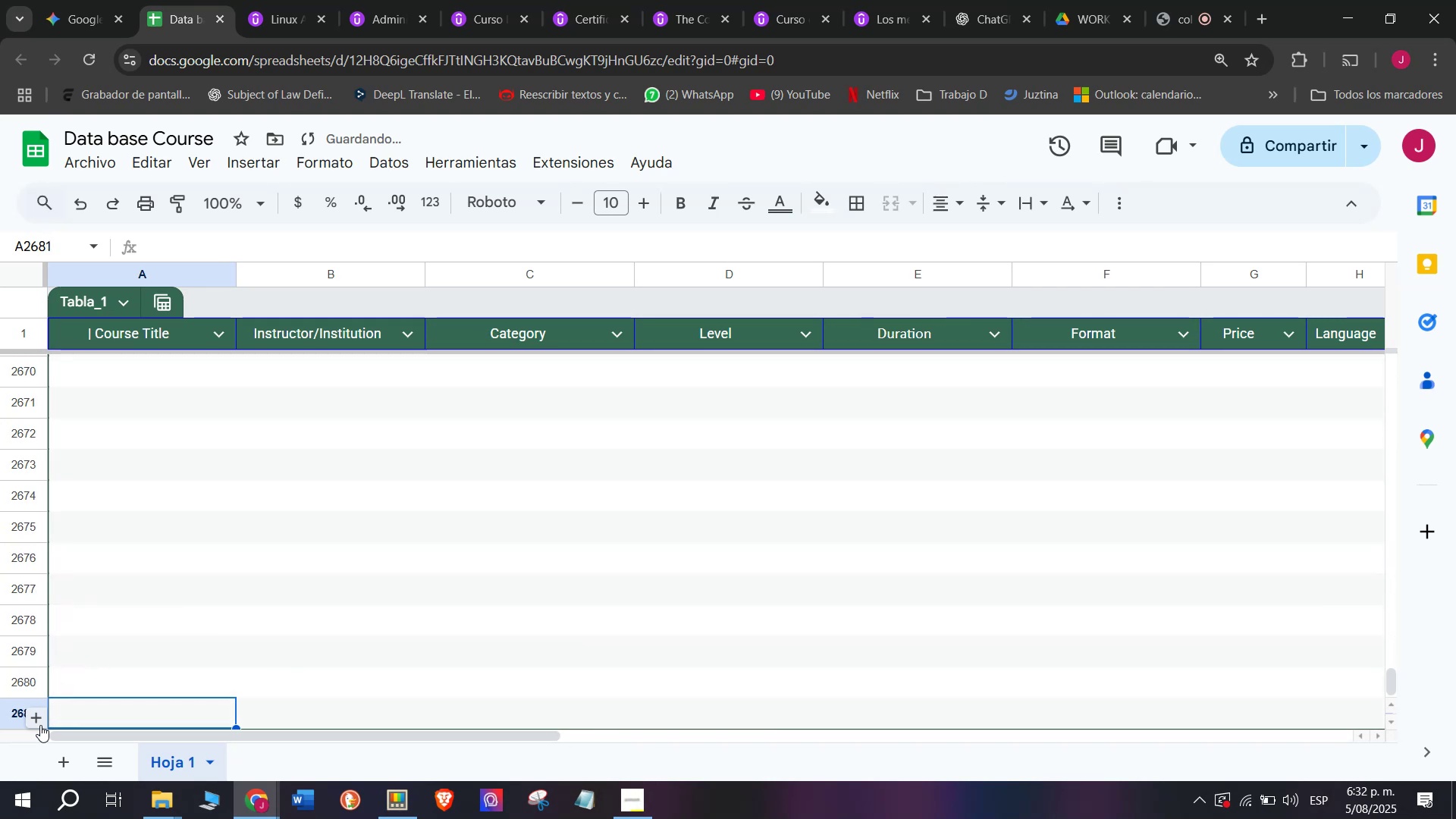 
triple_click([40, 725])
 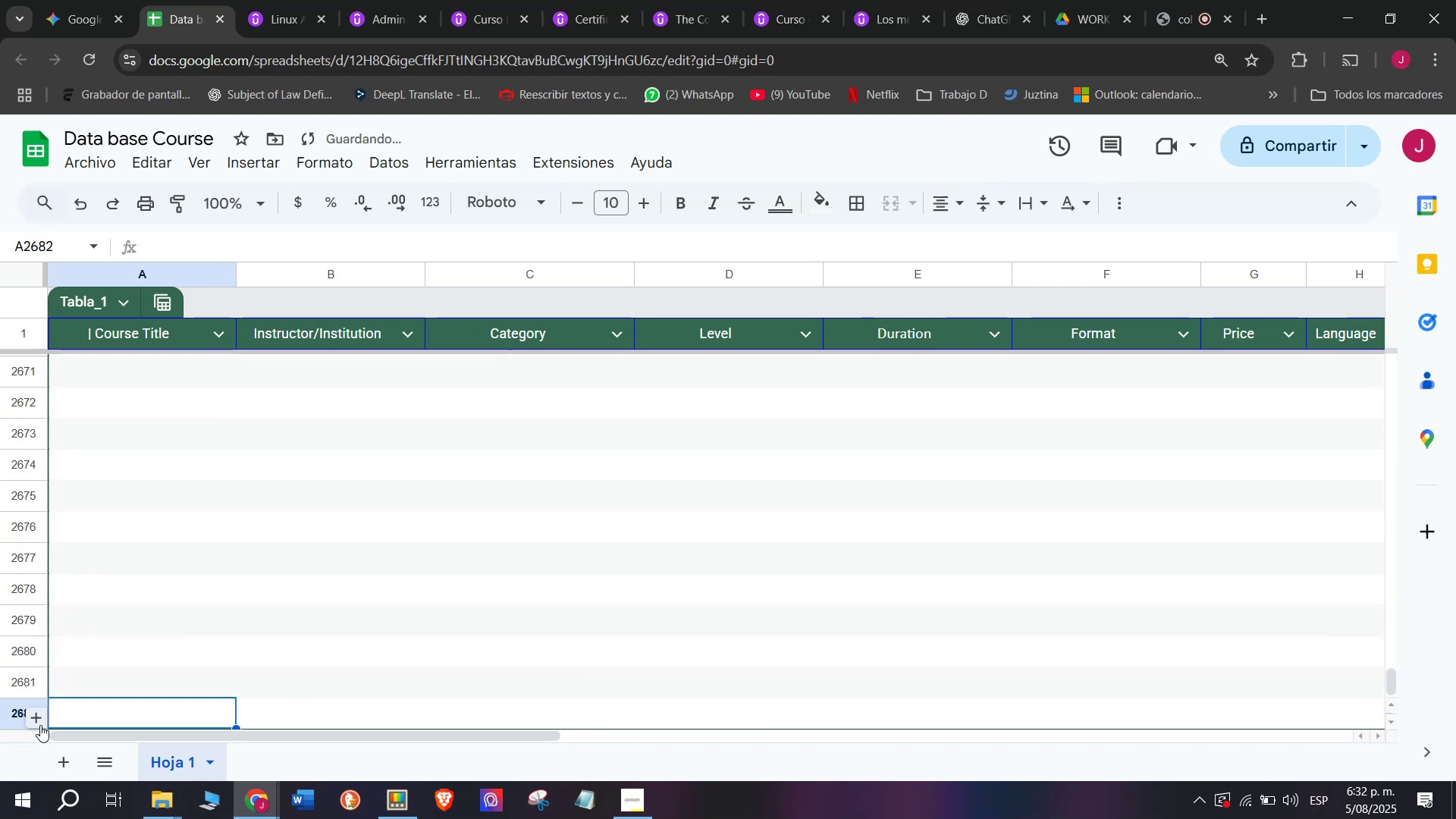 
triple_click([40, 725])
 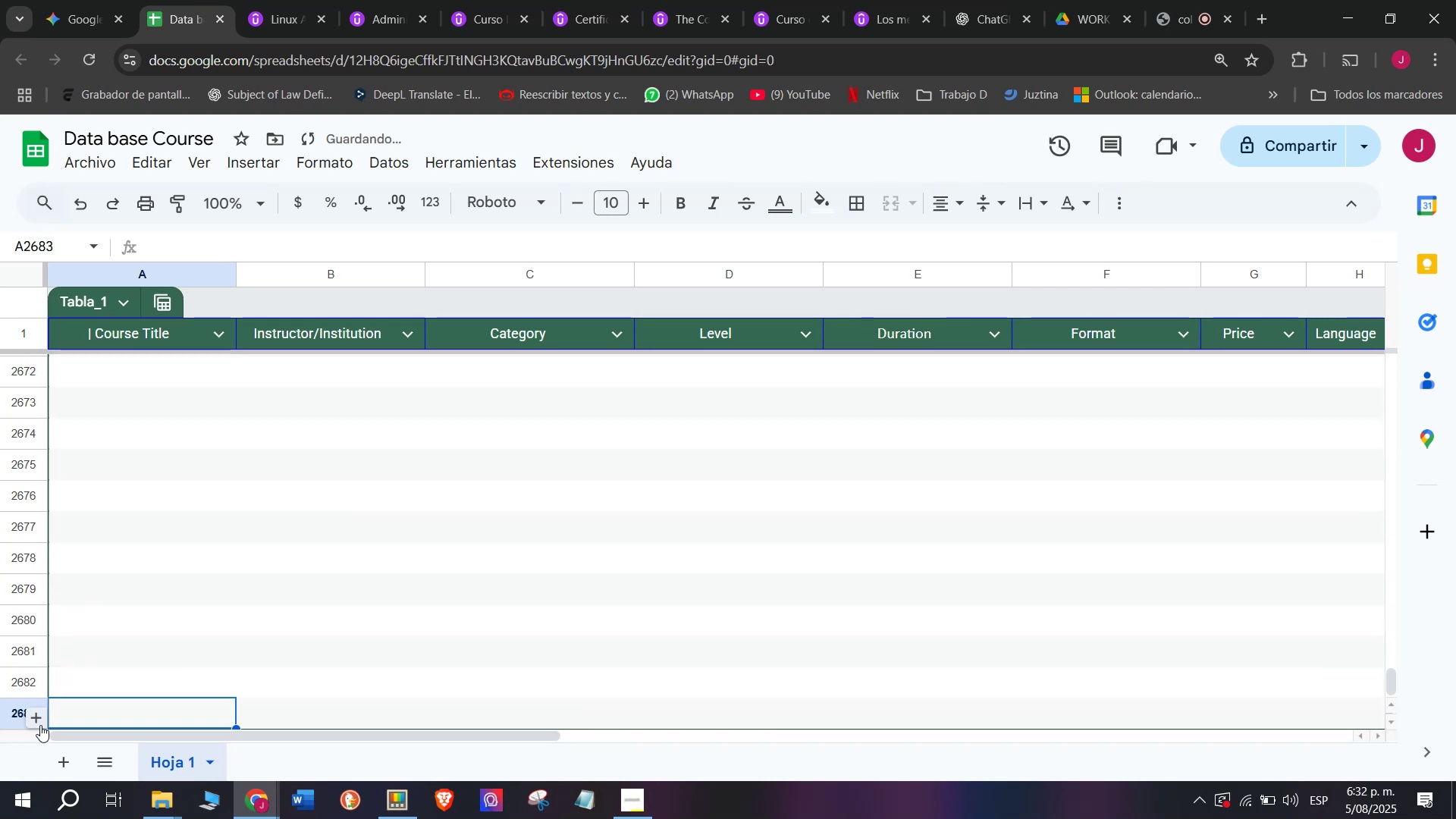 
triple_click([40, 725])
 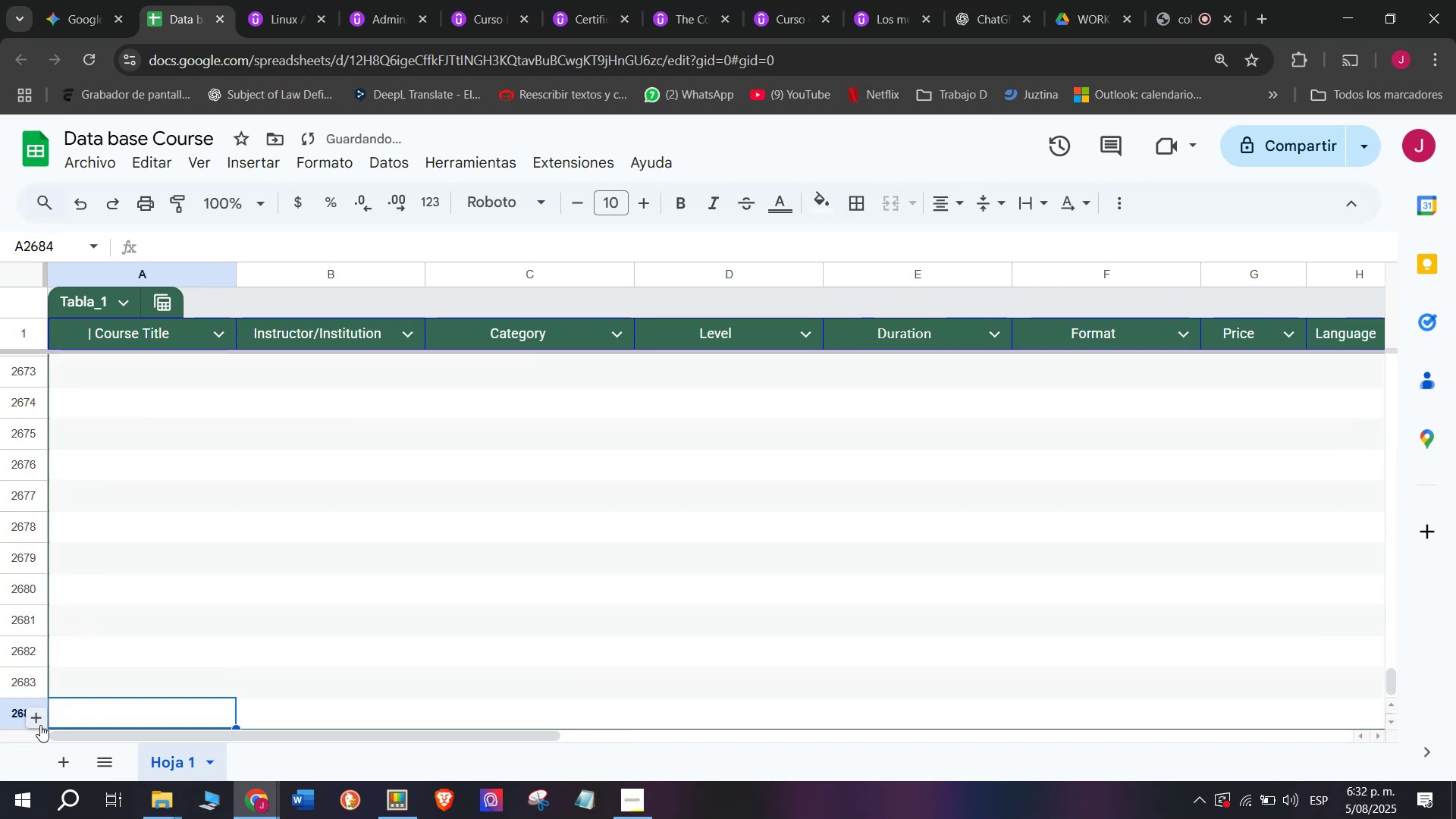 
triple_click([40, 725])
 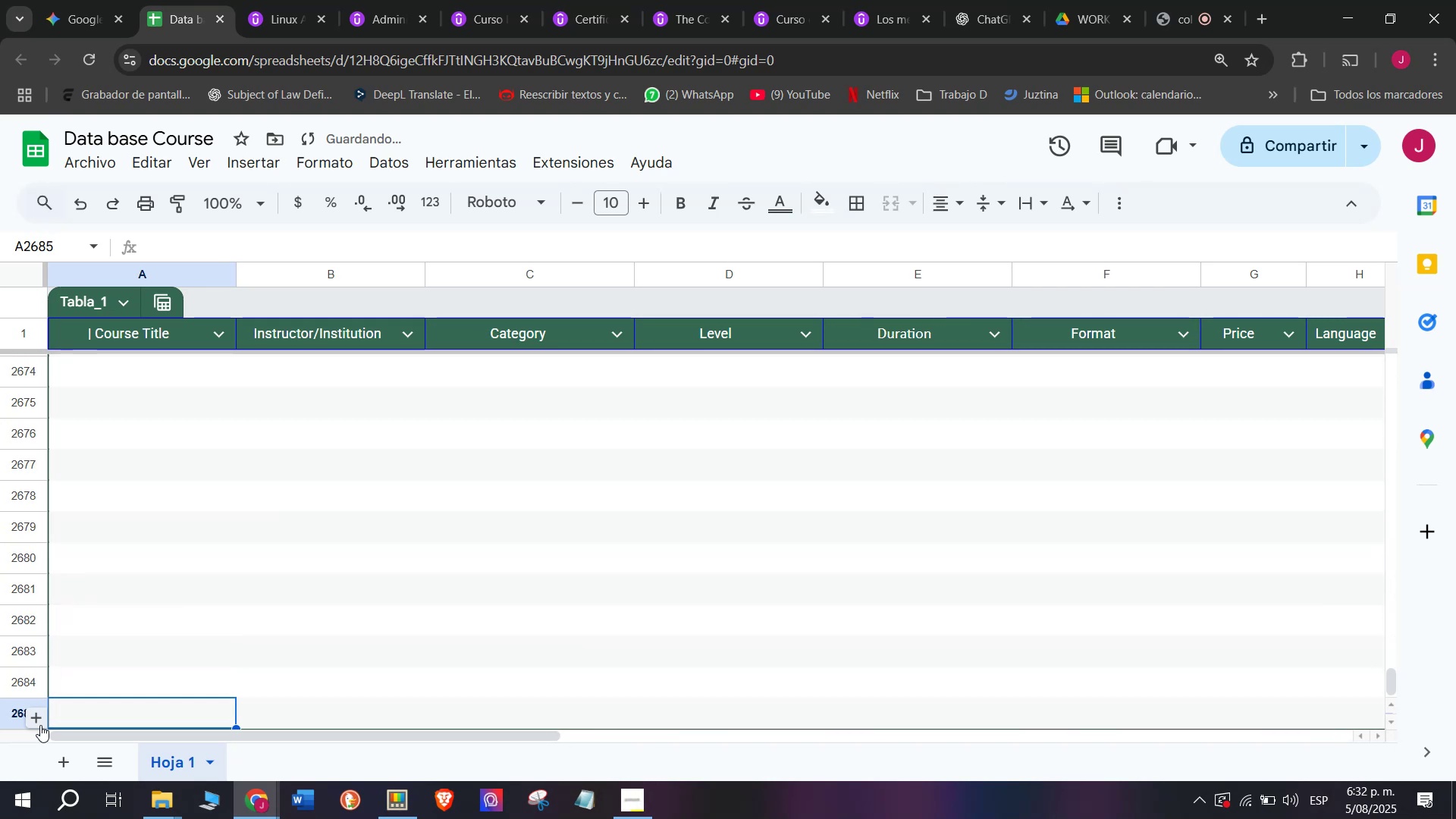 
triple_click([40, 725])
 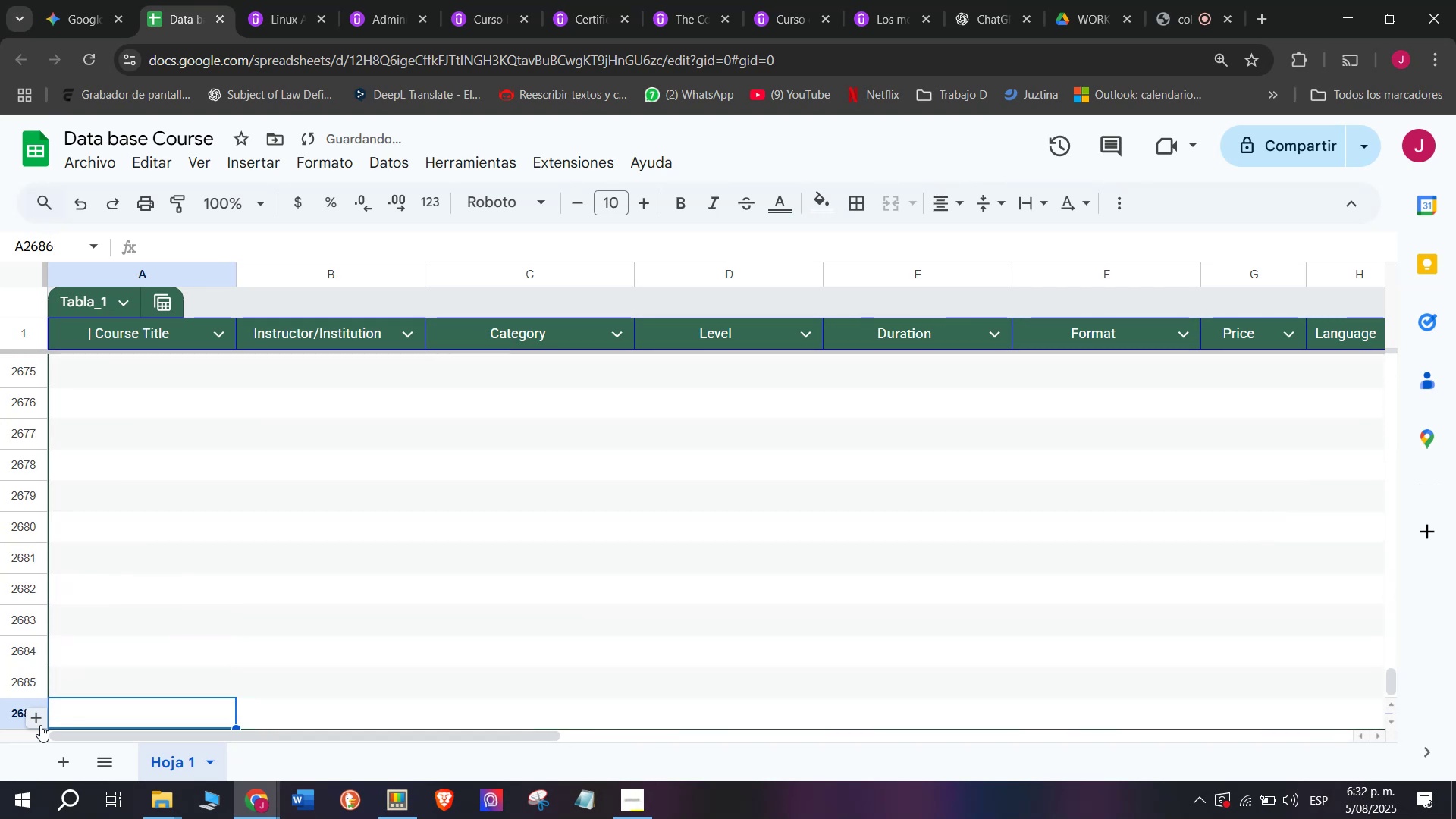 
triple_click([40, 725])
 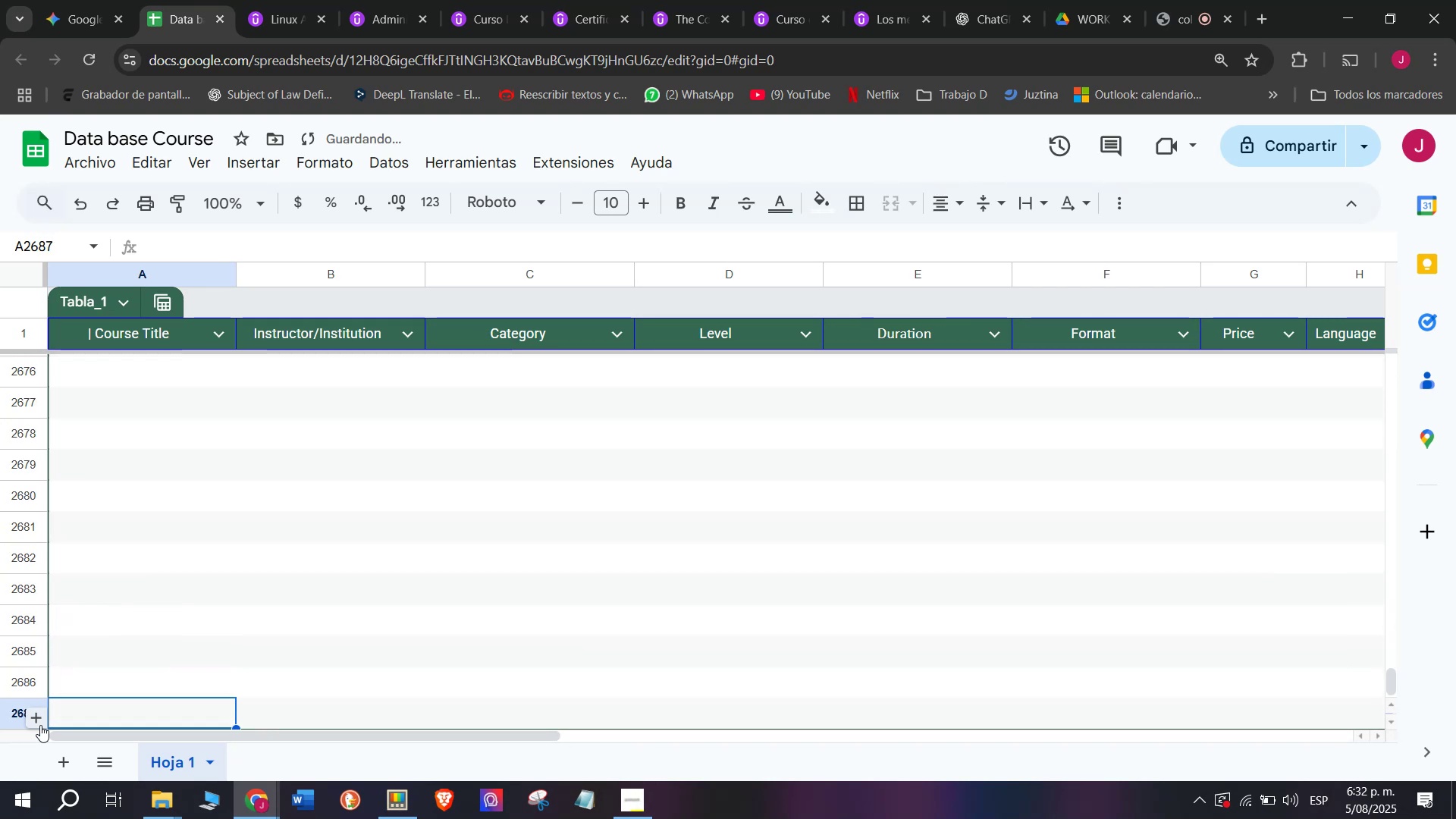 
triple_click([40, 725])
 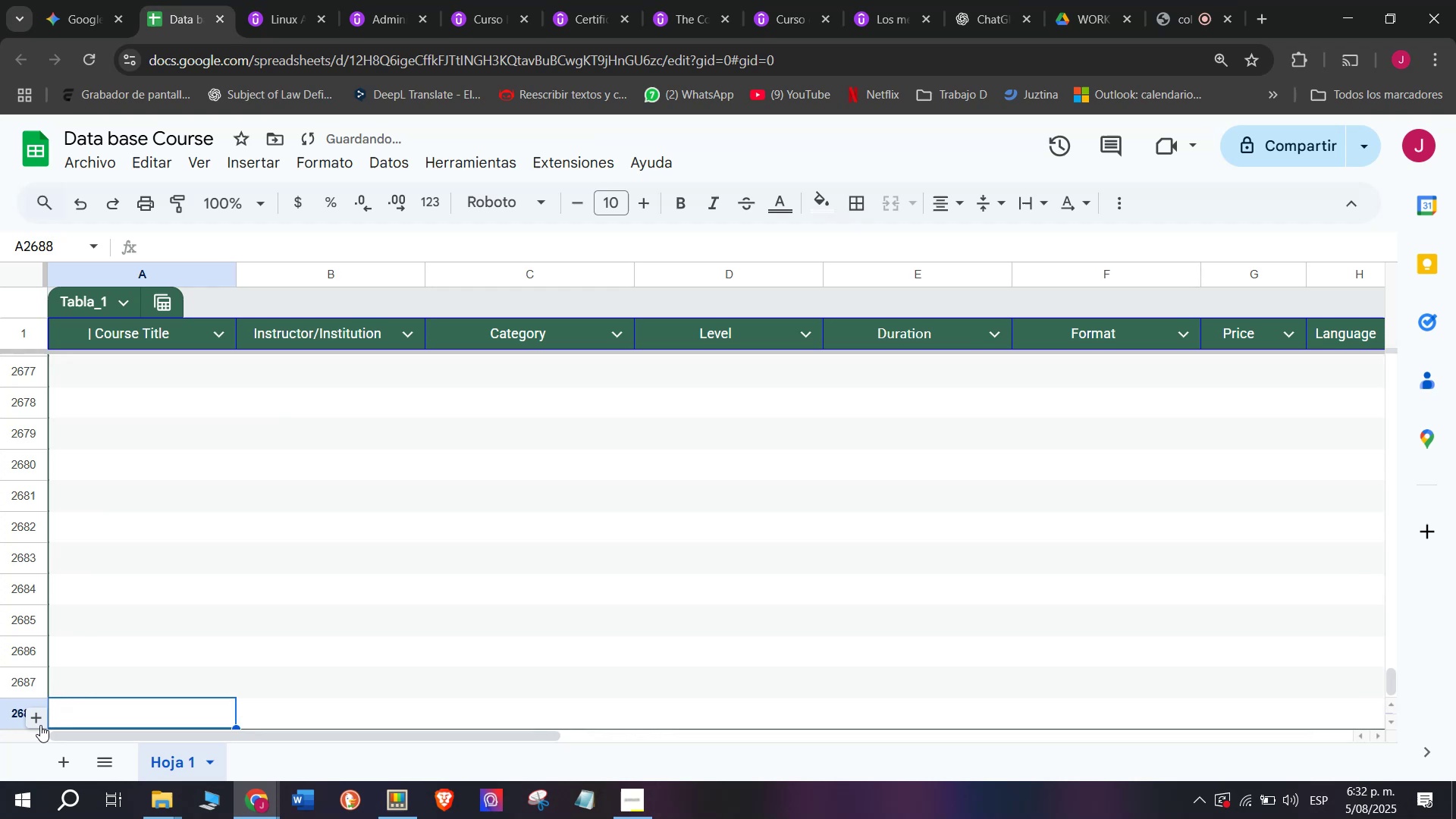 
triple_click([40, 725])
 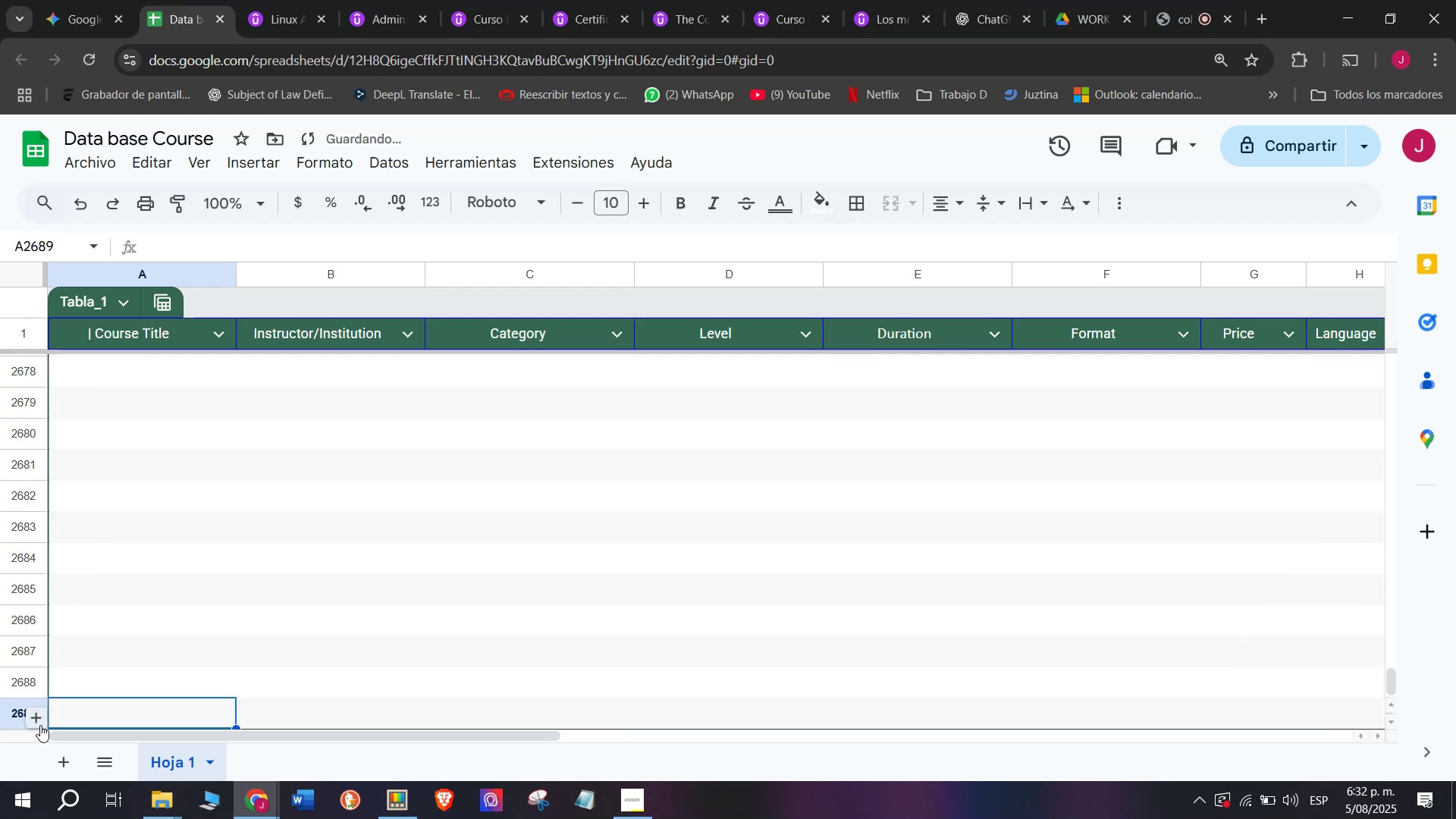 
triple_click([40, 725])
 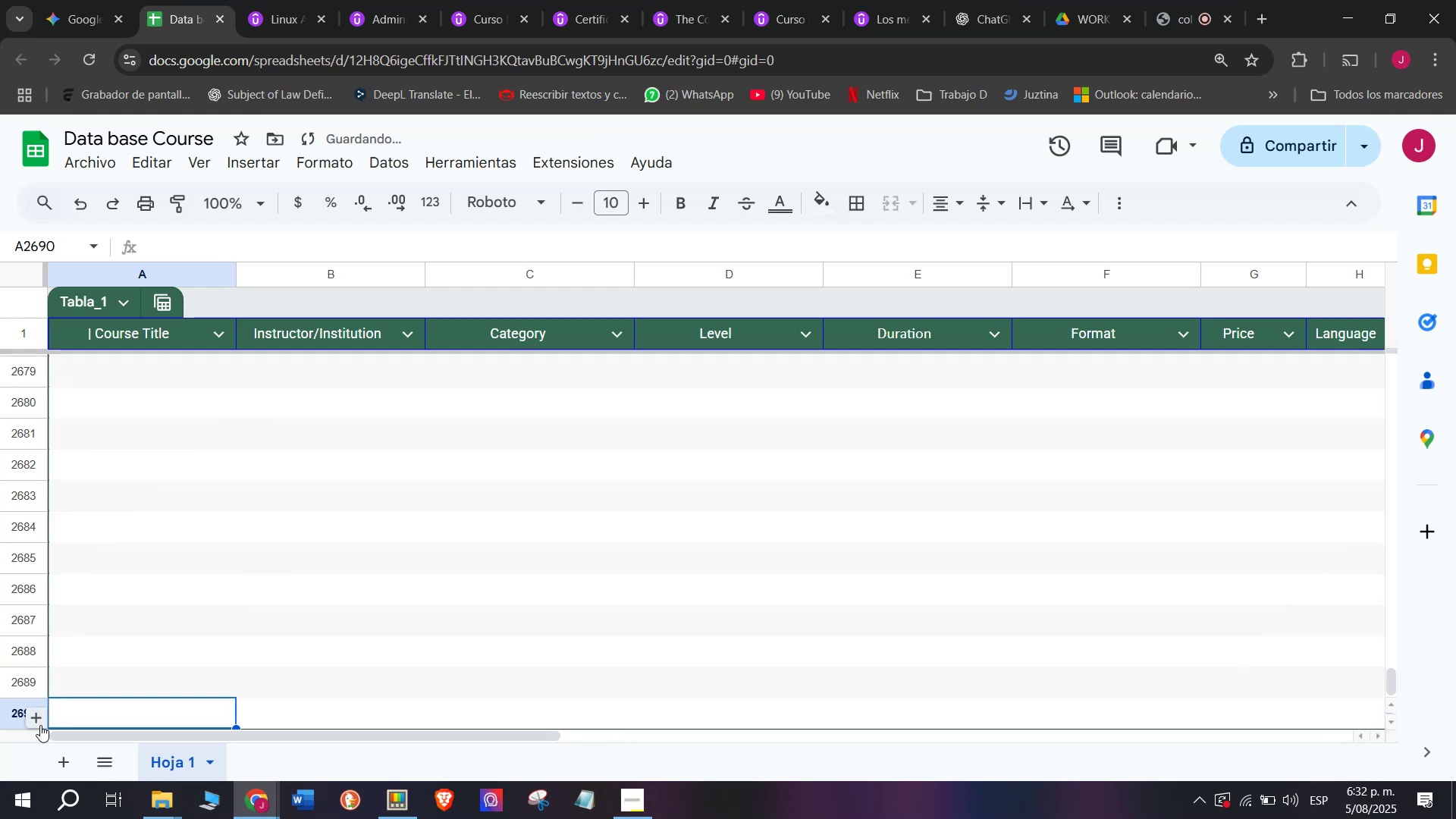 
triple_click([40, 725])
 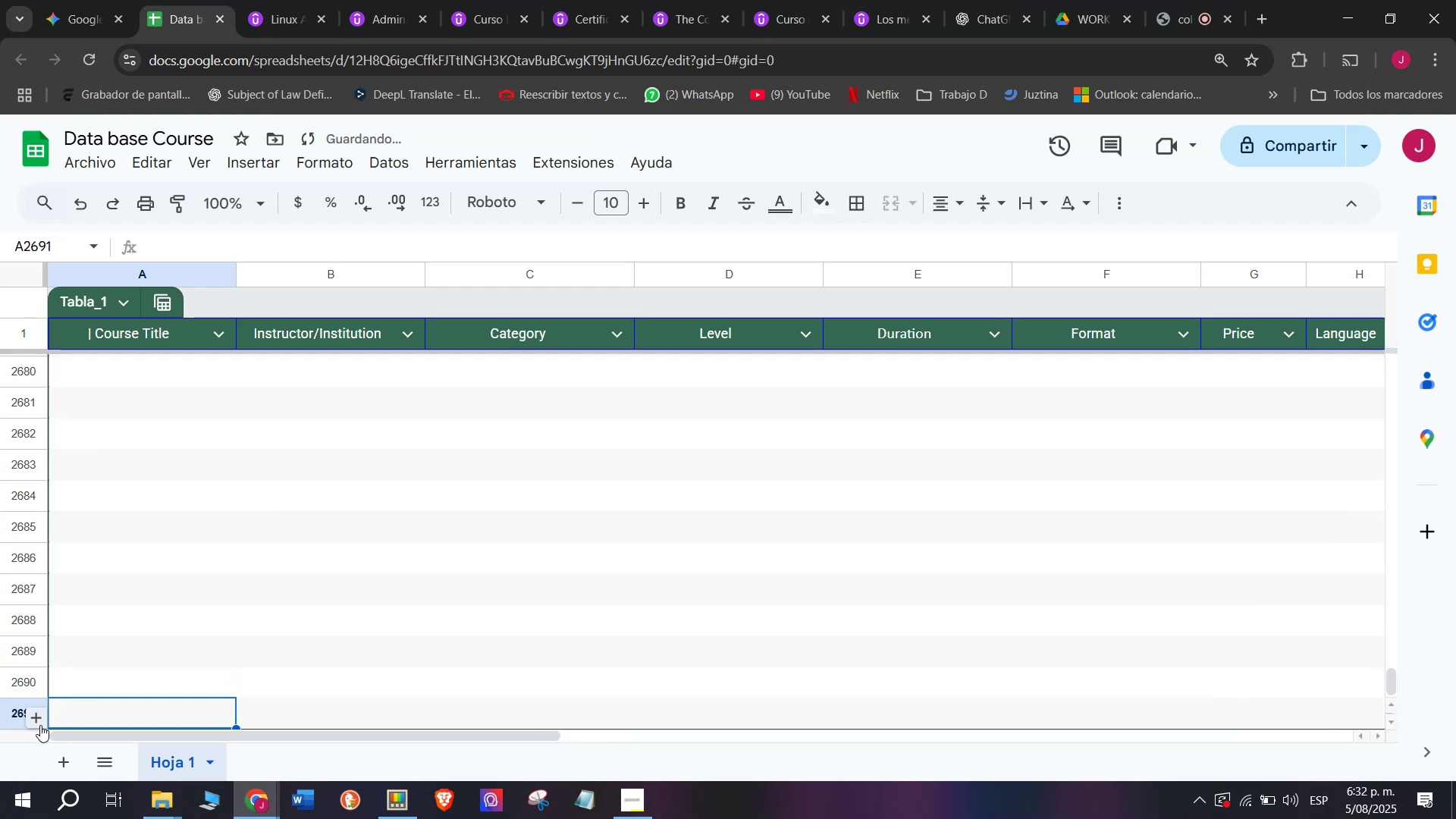 
triple_click([40, 725])
 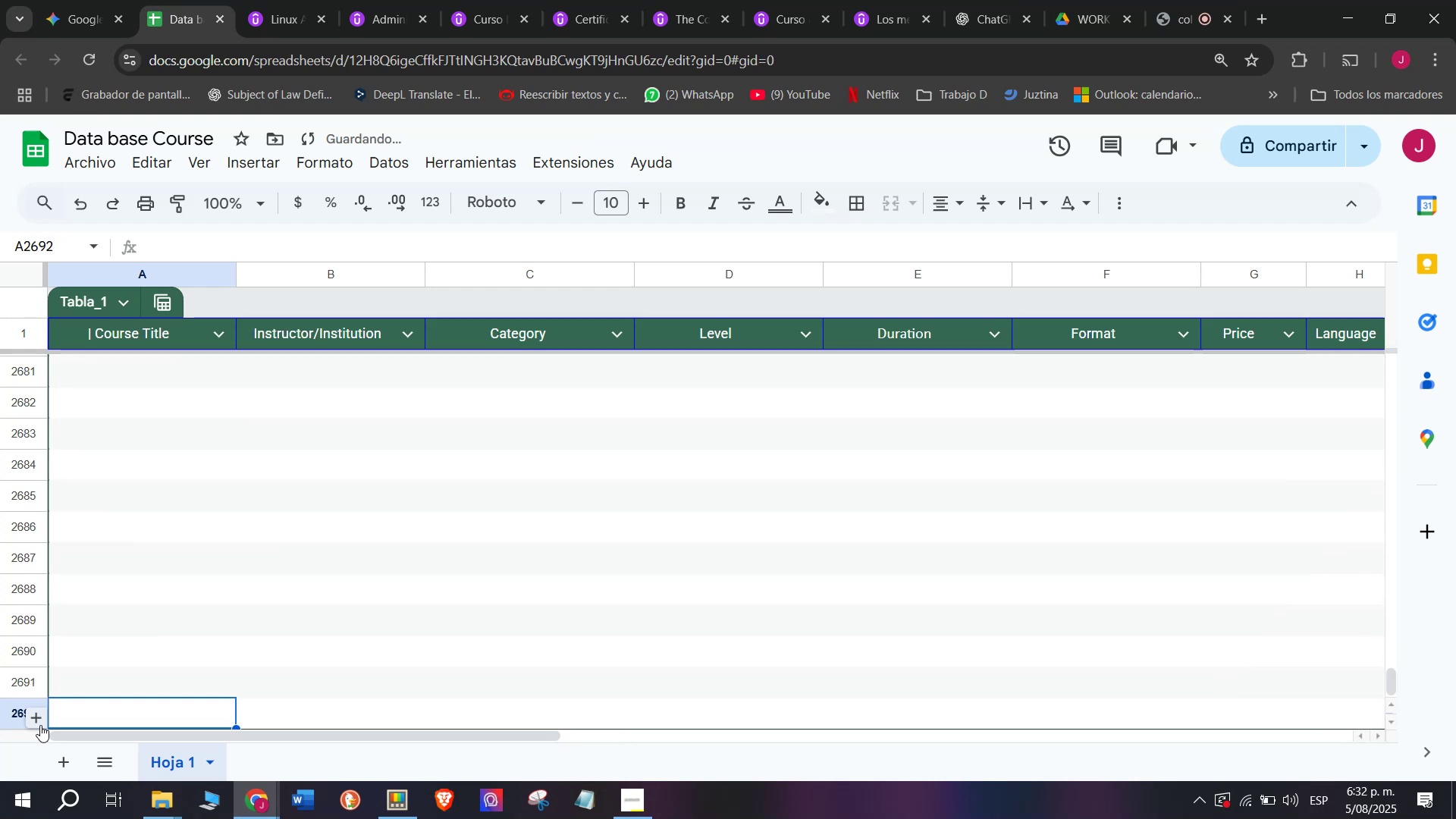 
triple_click([40, 725])
 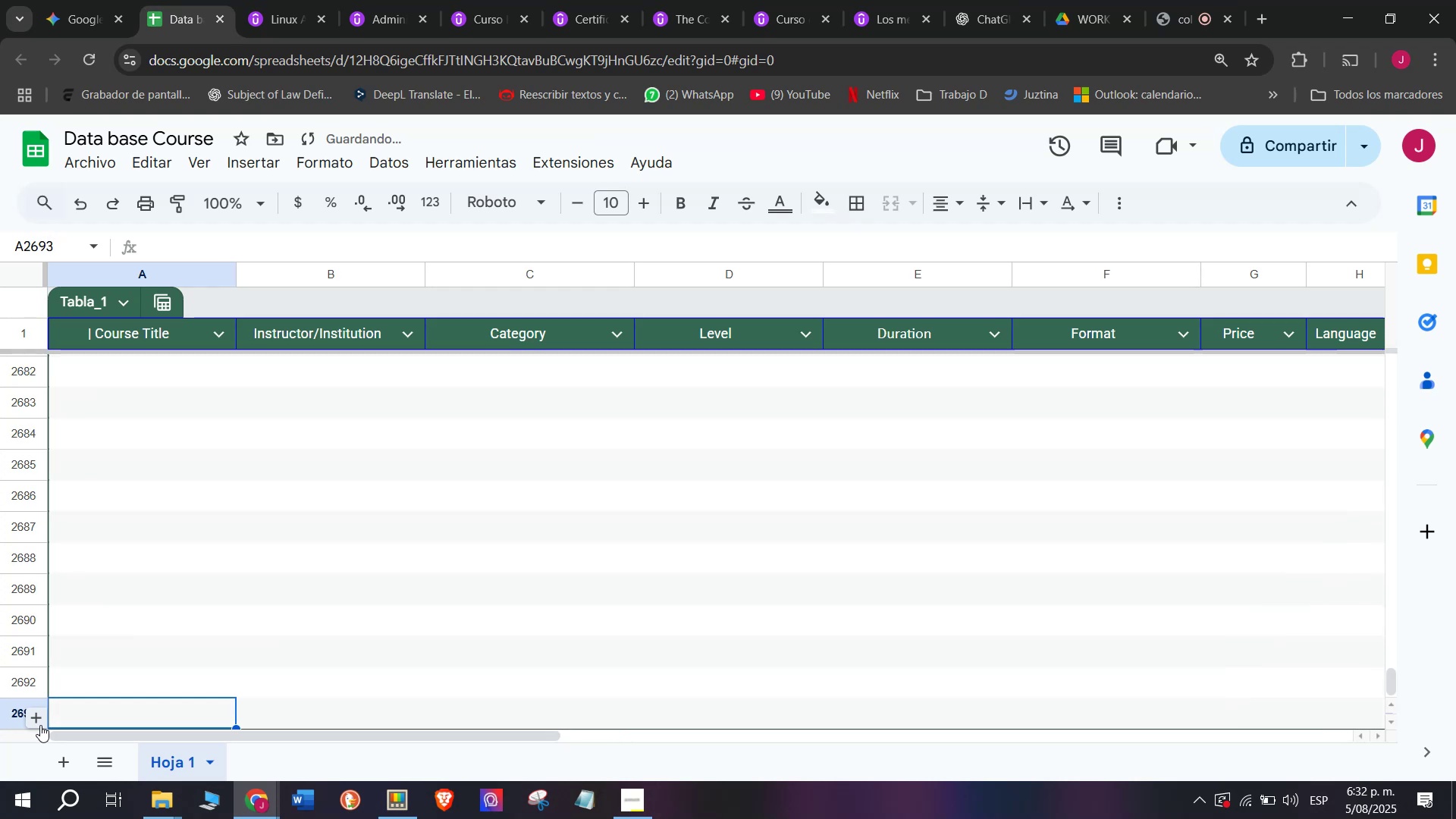 
triple_click([40, 725])
 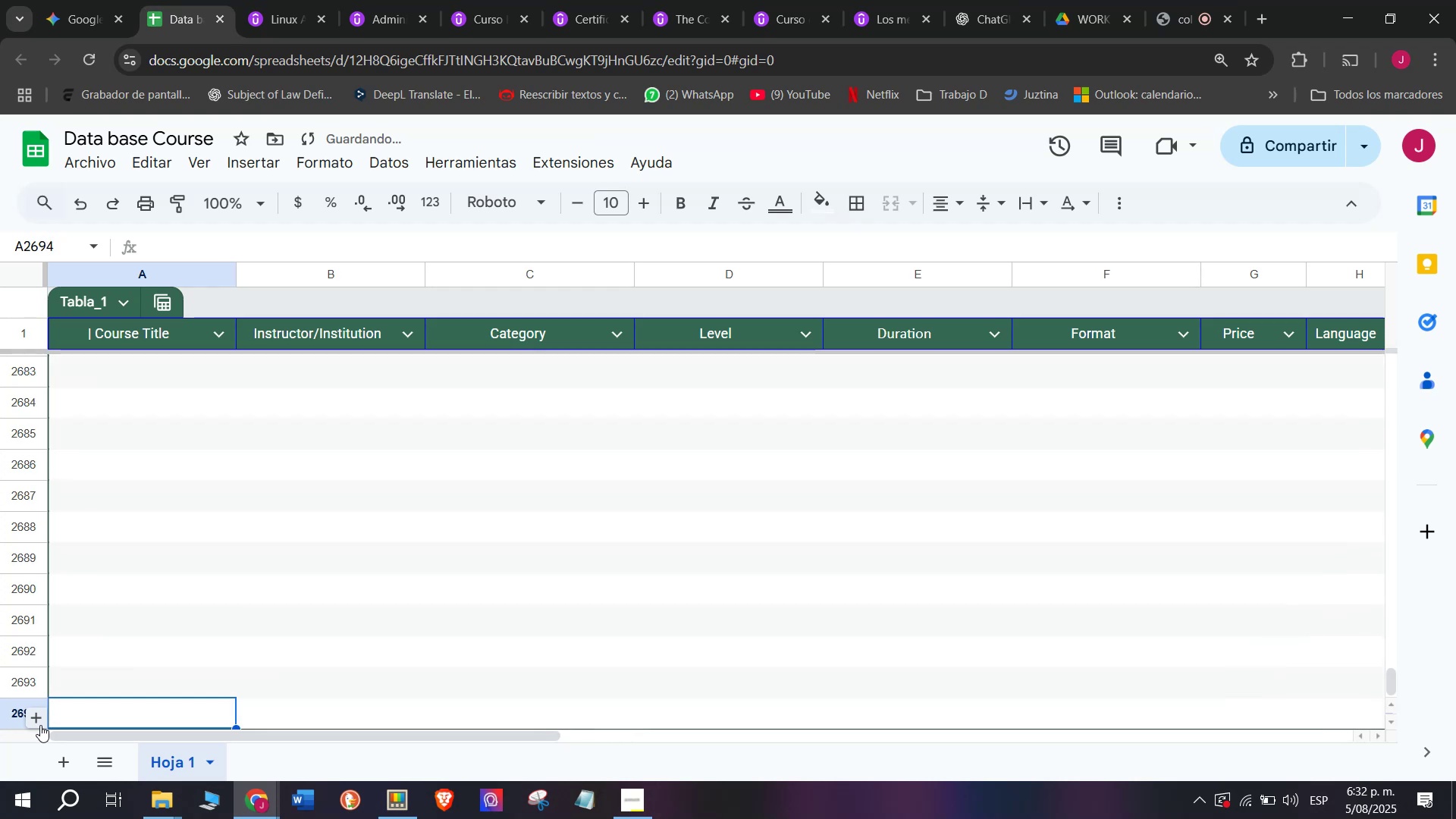 
triple_click([40, 725])
 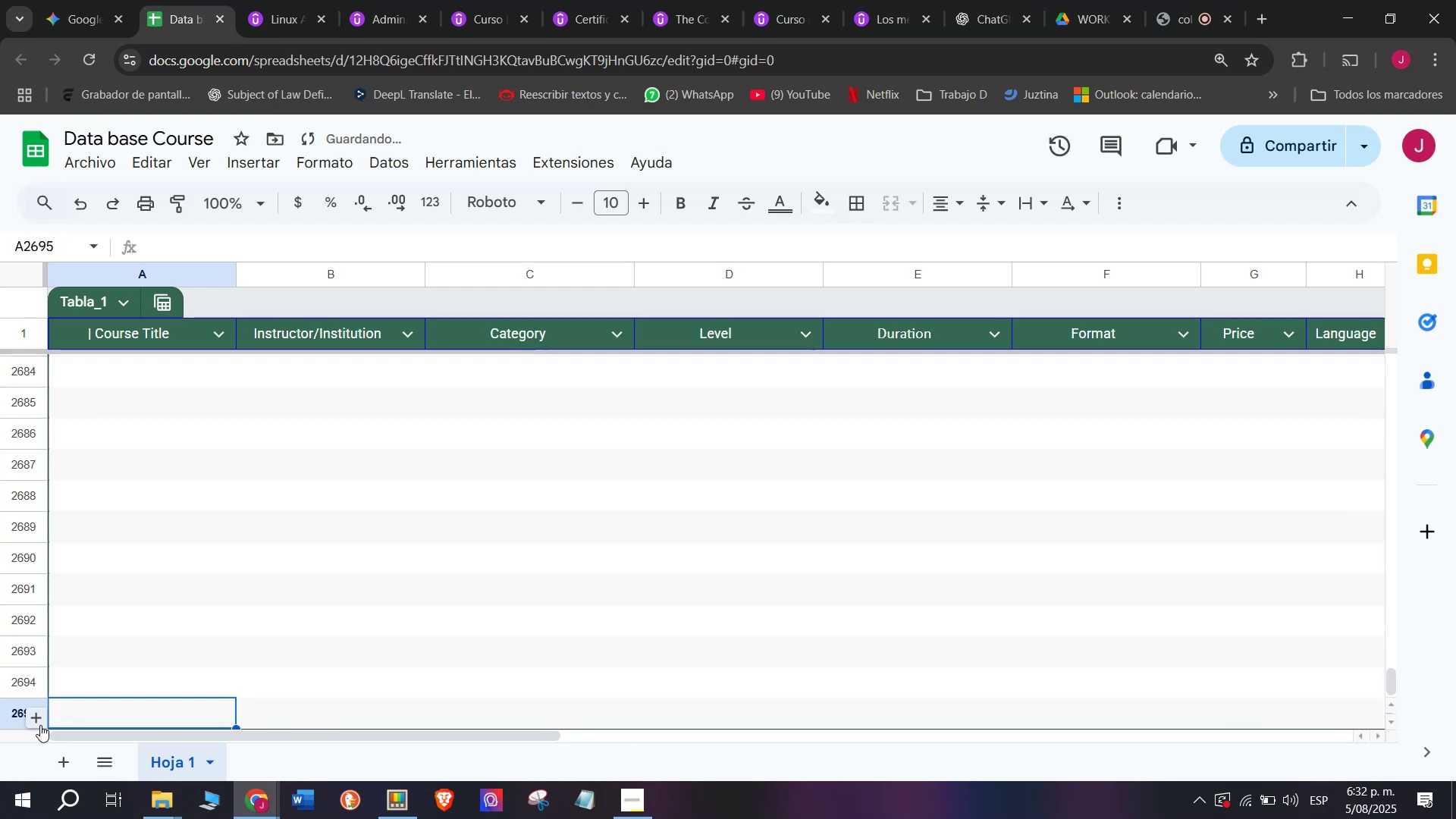 
triple_click([40, 725])
 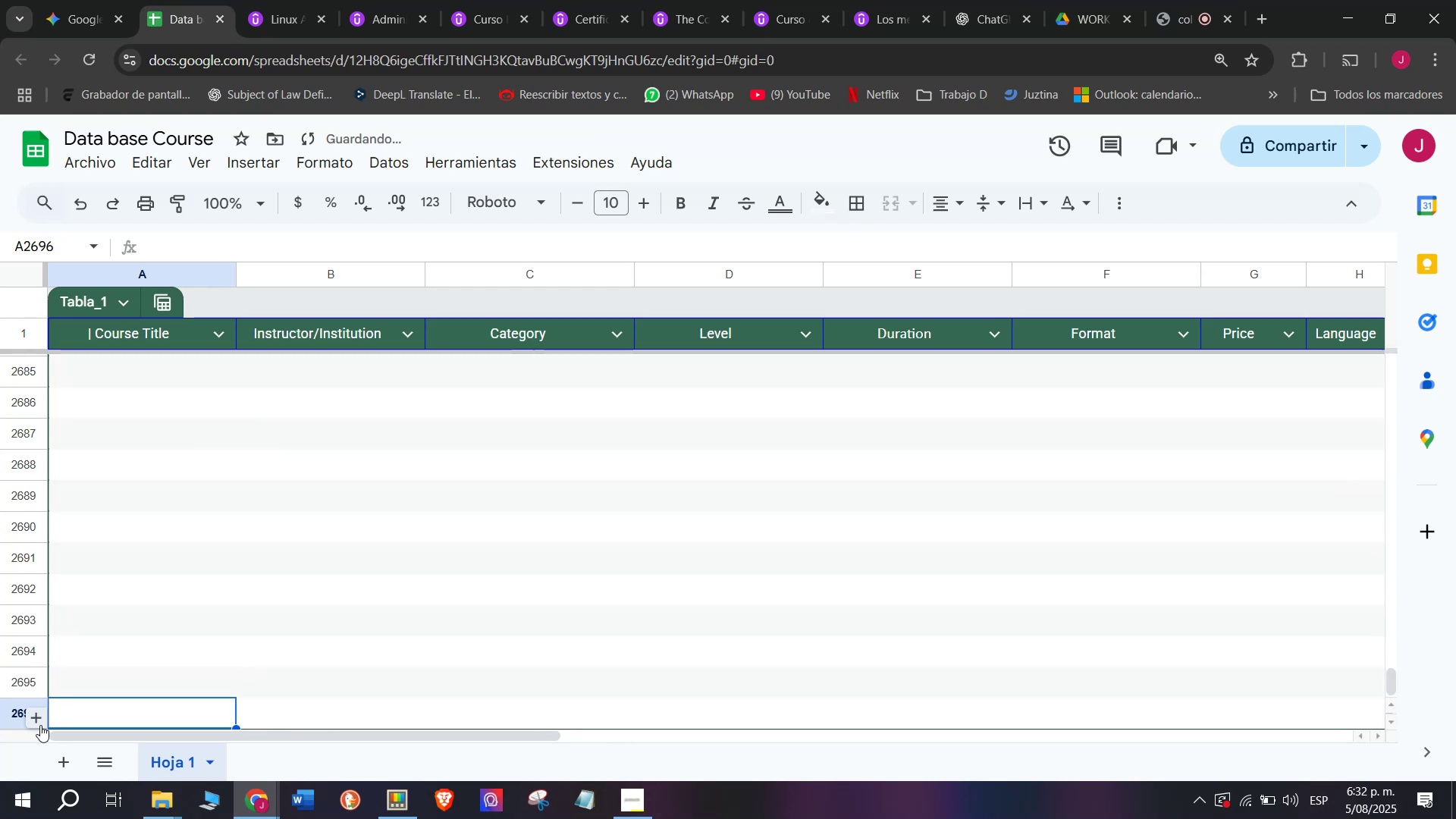 
triple_click([40, 725])
 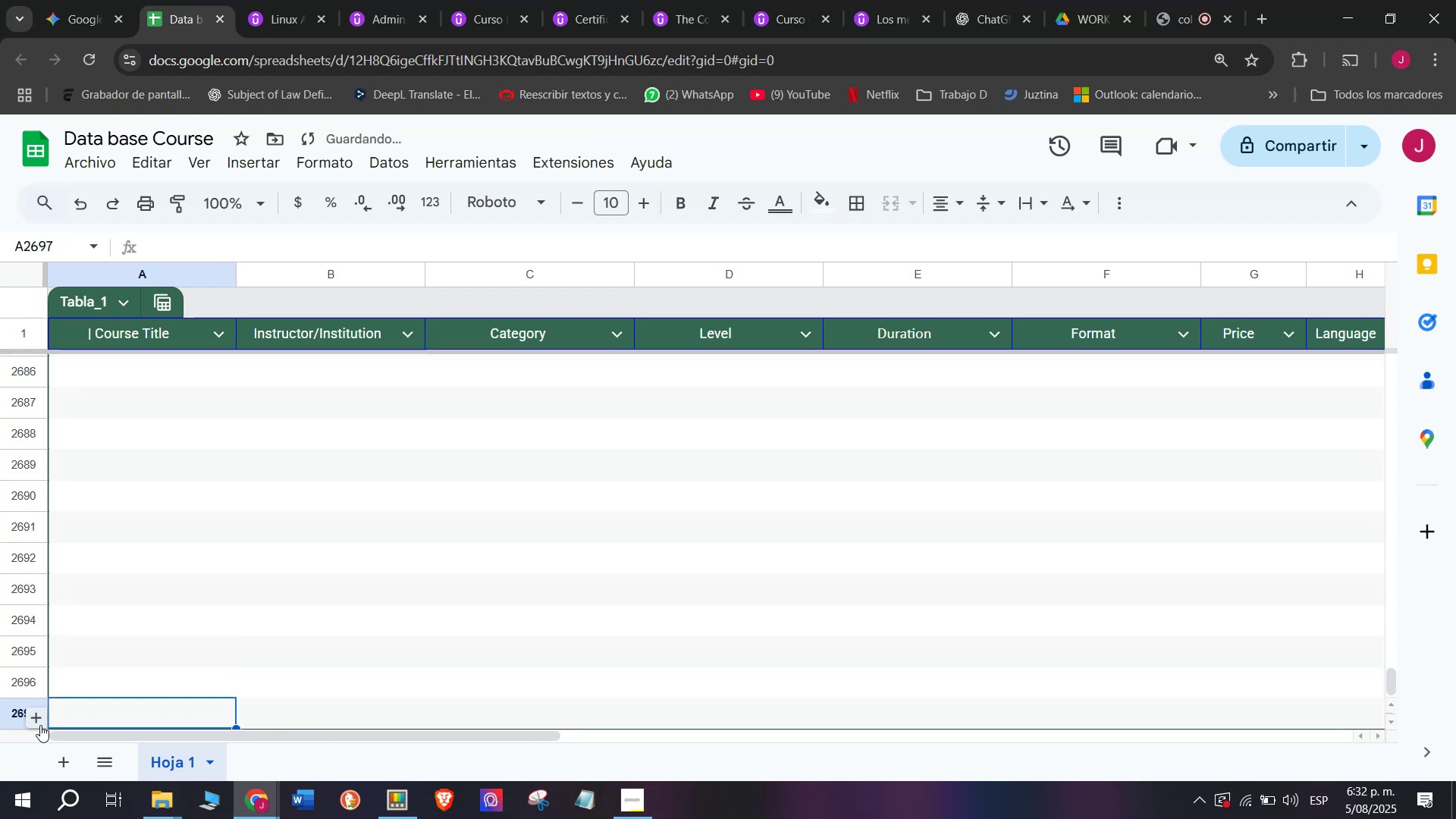 
triple_click([40, 725])
 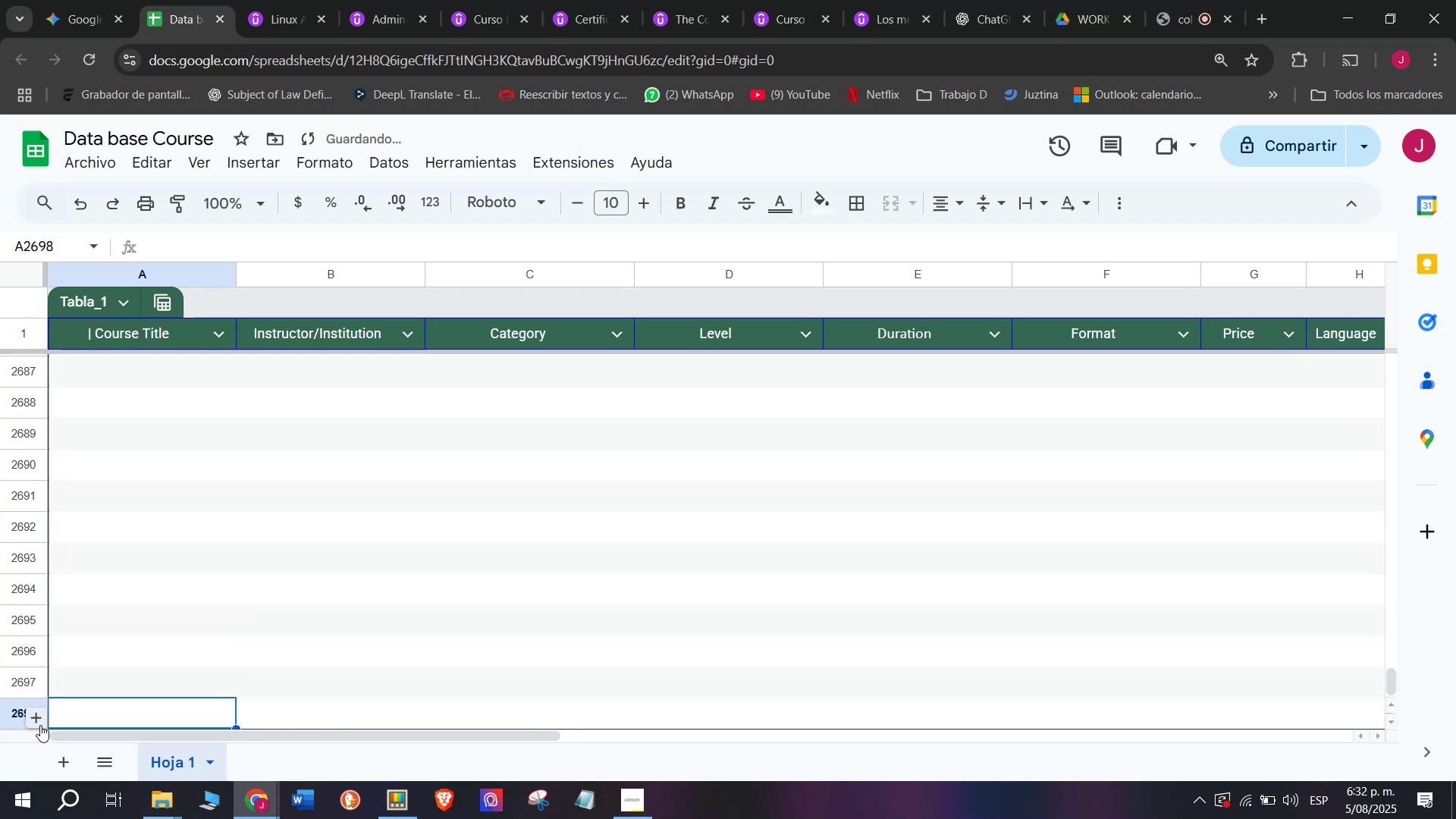 
triple_click([40, 725])
 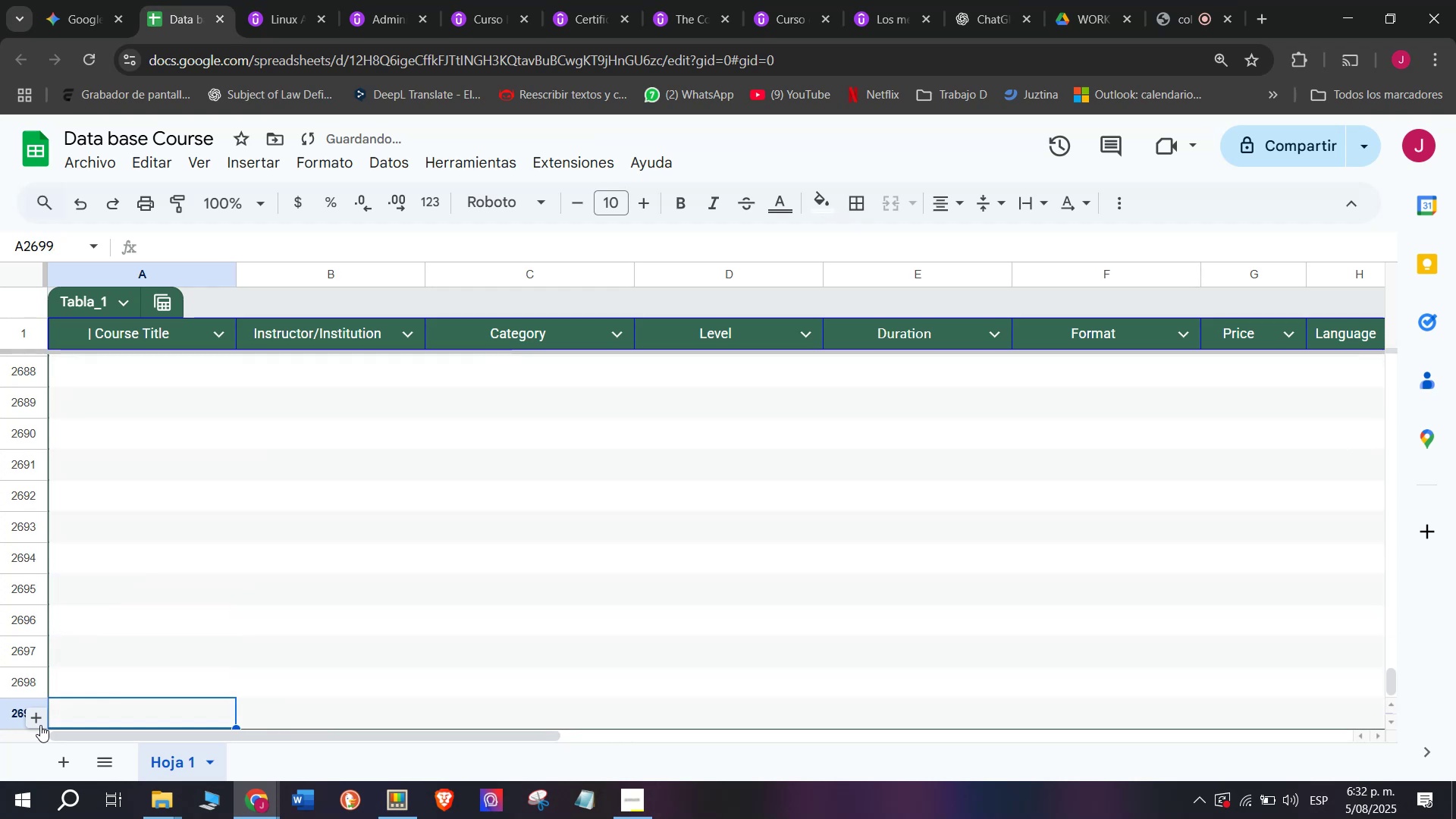 
triple_click([40, 725])
 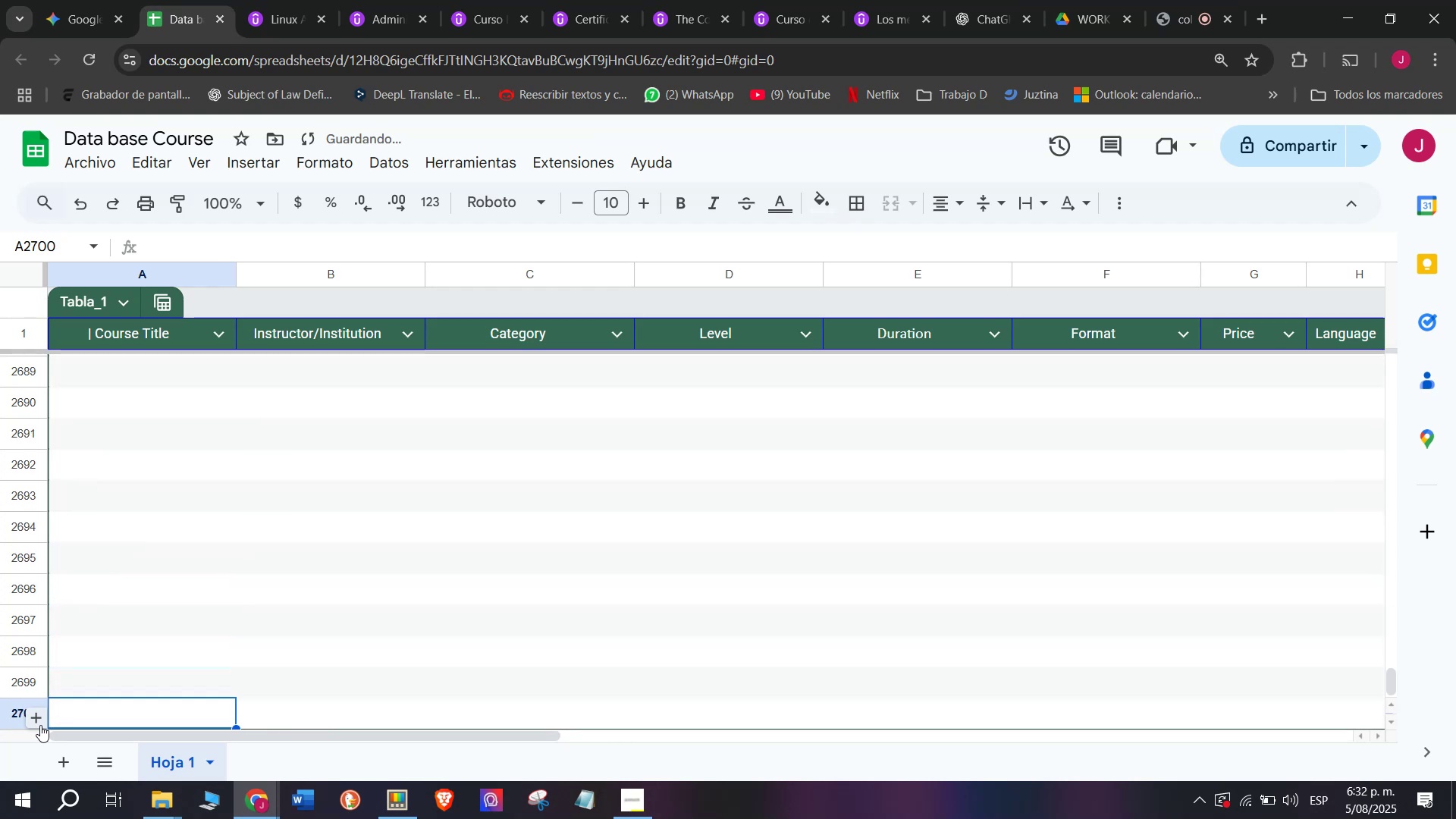 
triple_click([40, 725])
 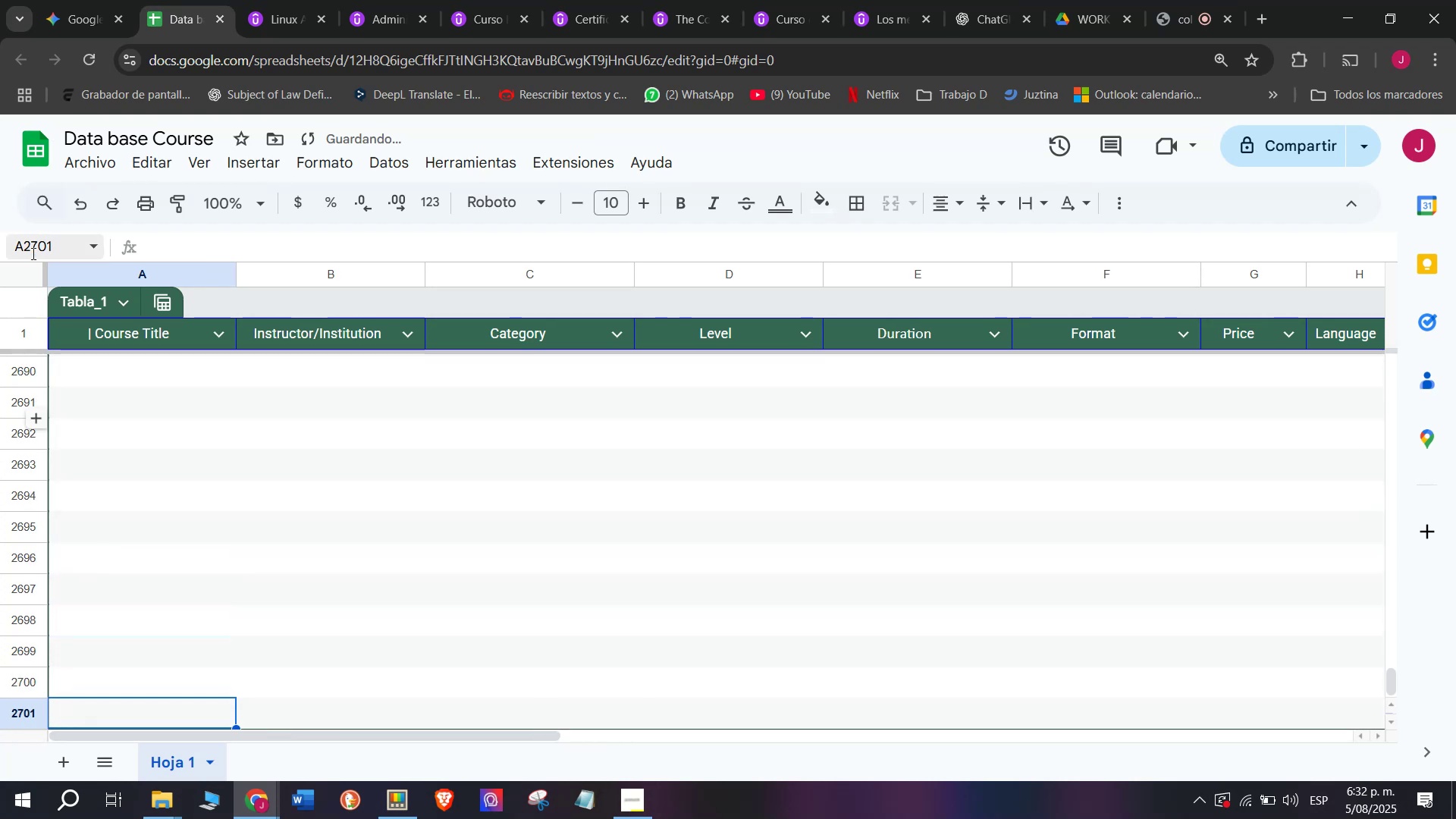 
left_click([20, 273])
 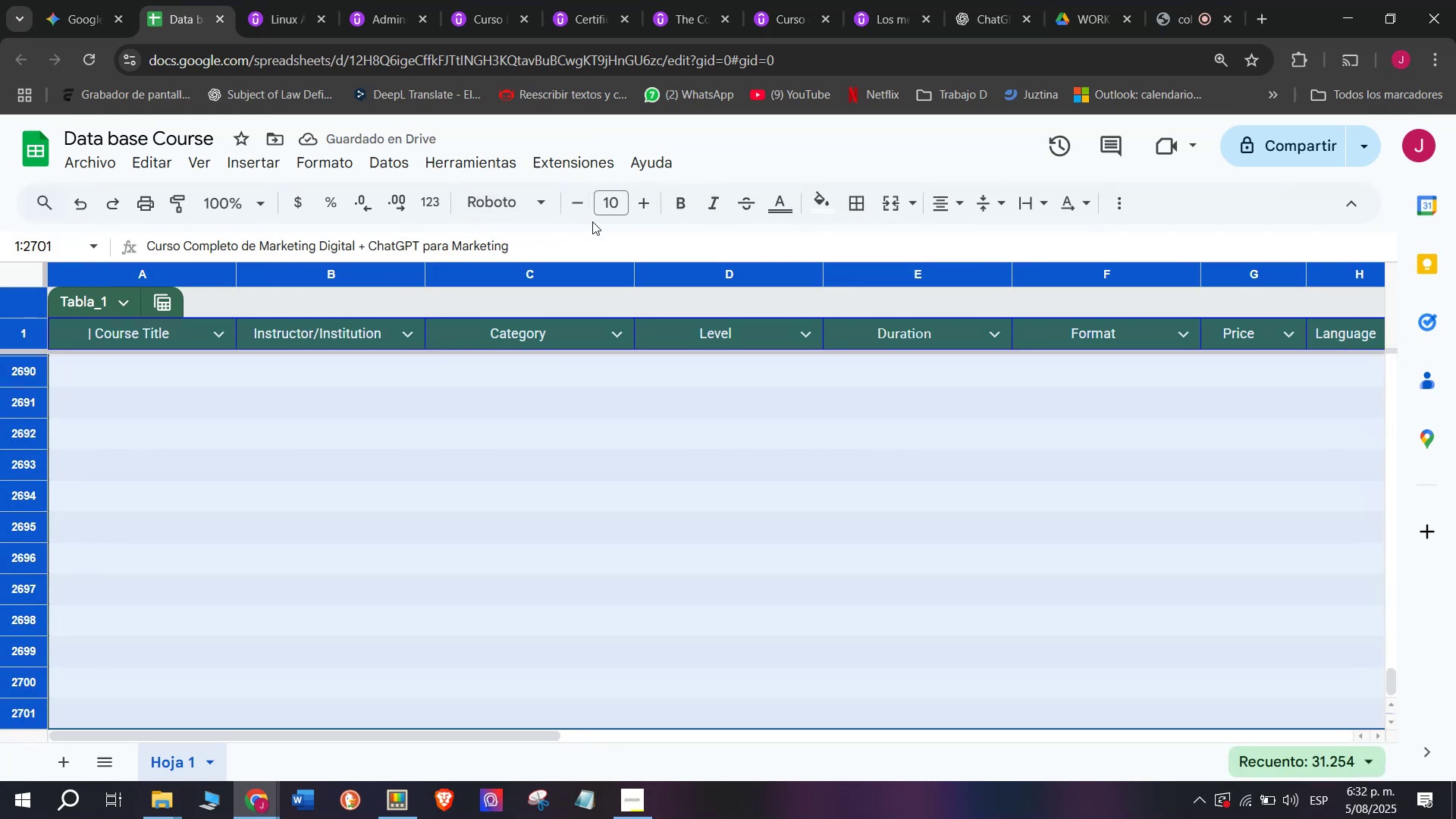 
left_click([852, 189])
 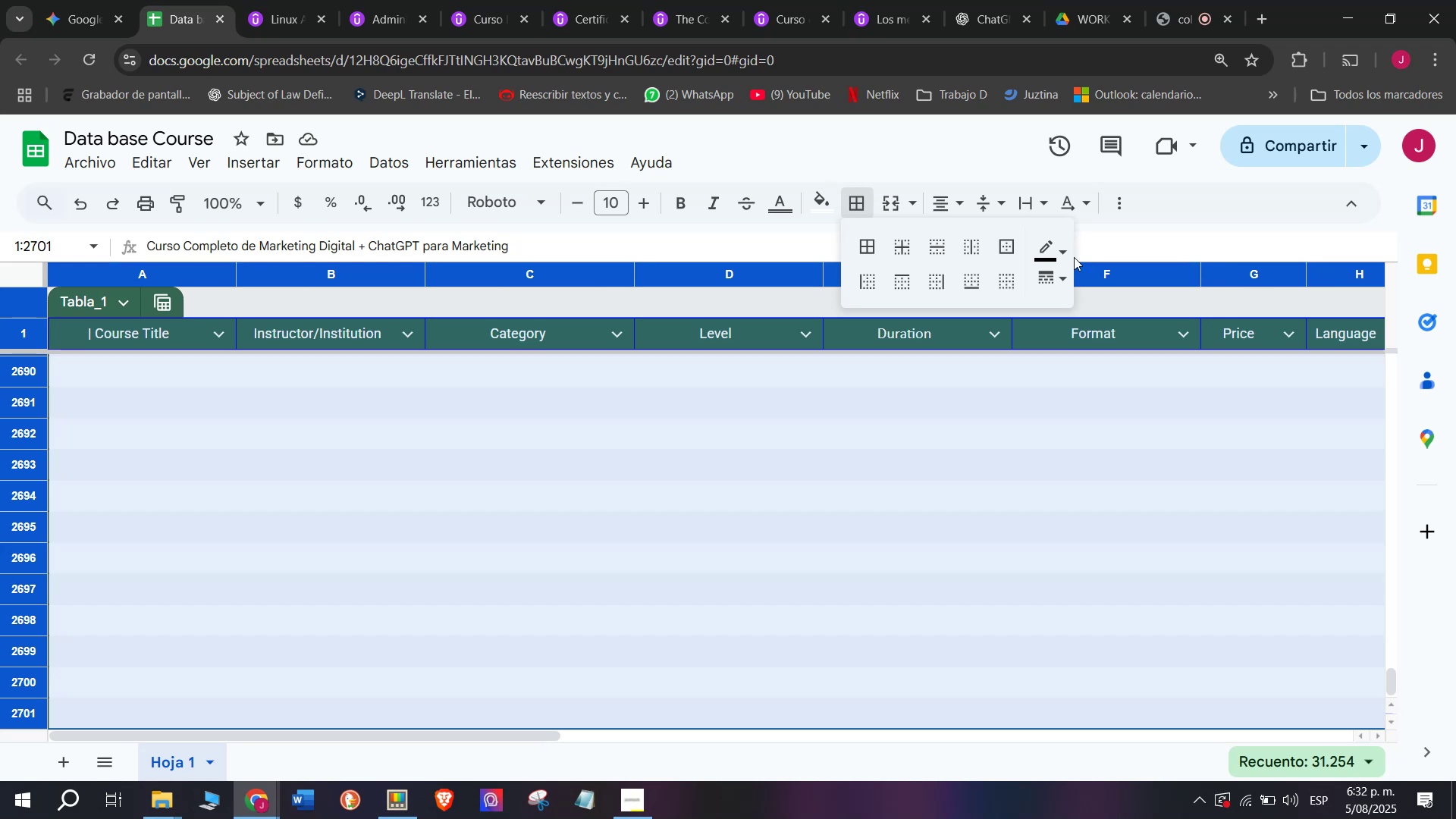 
left_click([1066, 255])
 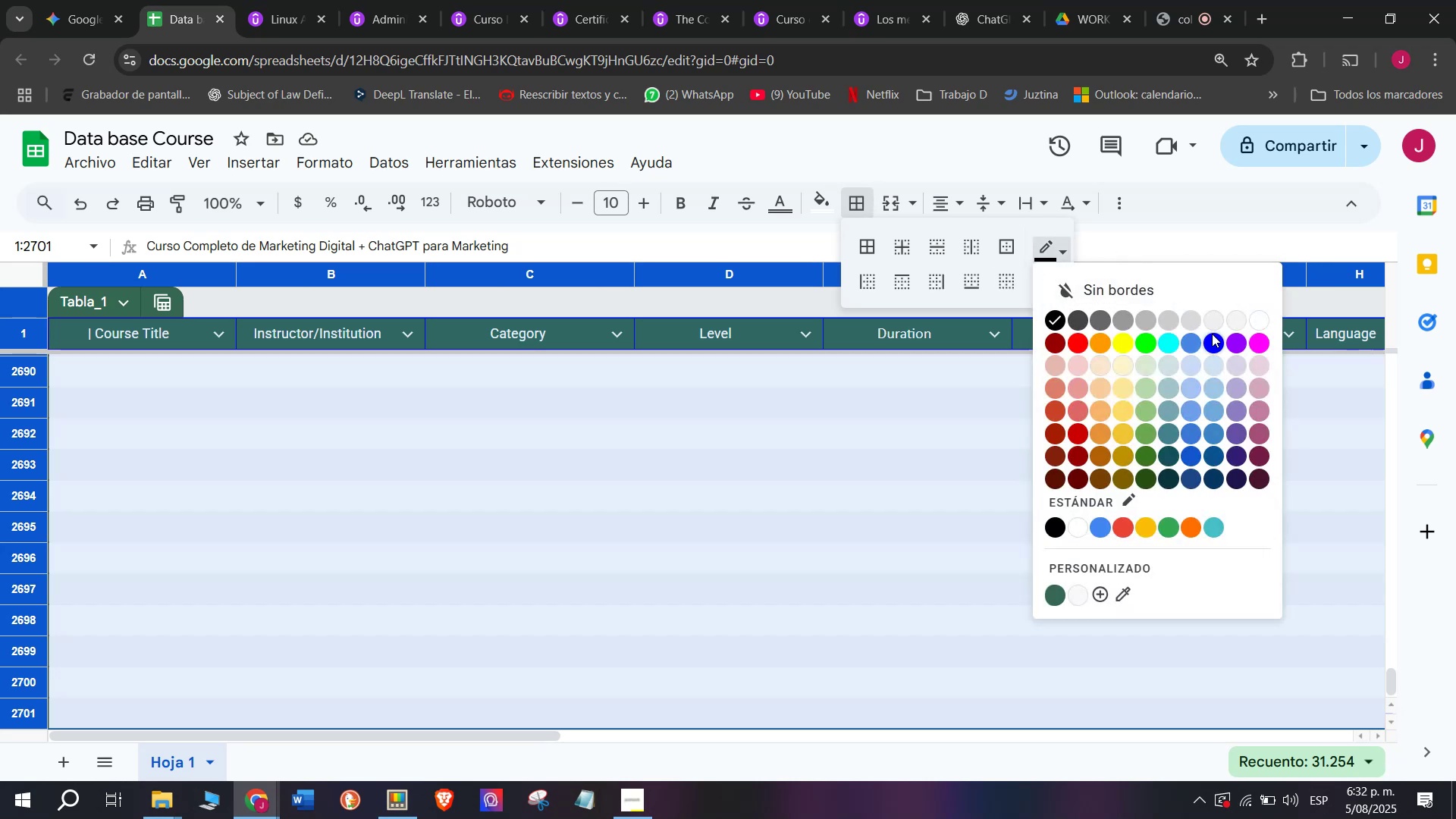 
left_click([1213, 342])
 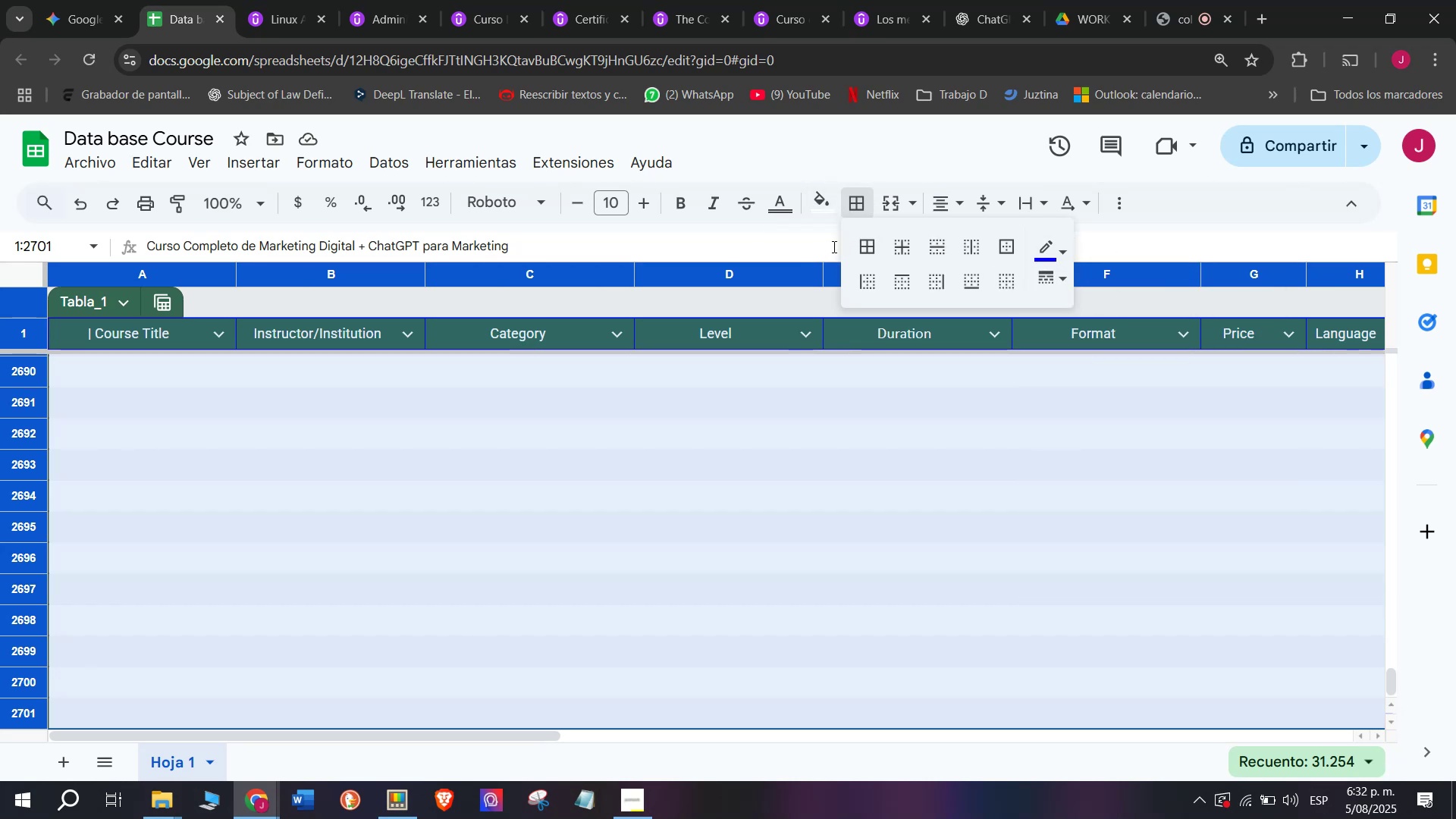 
left_click([862, 246])
 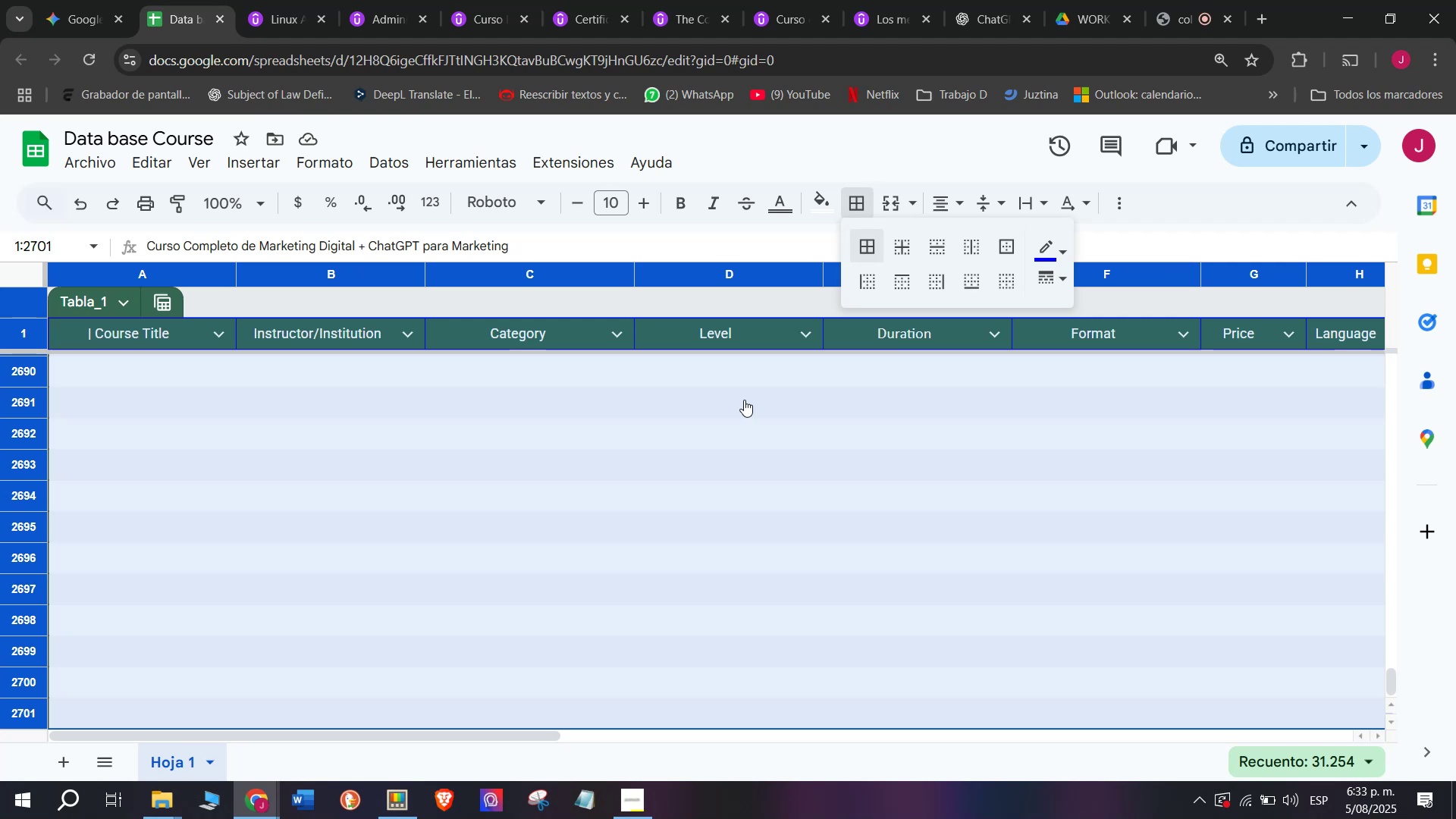 
wait(16.18)
 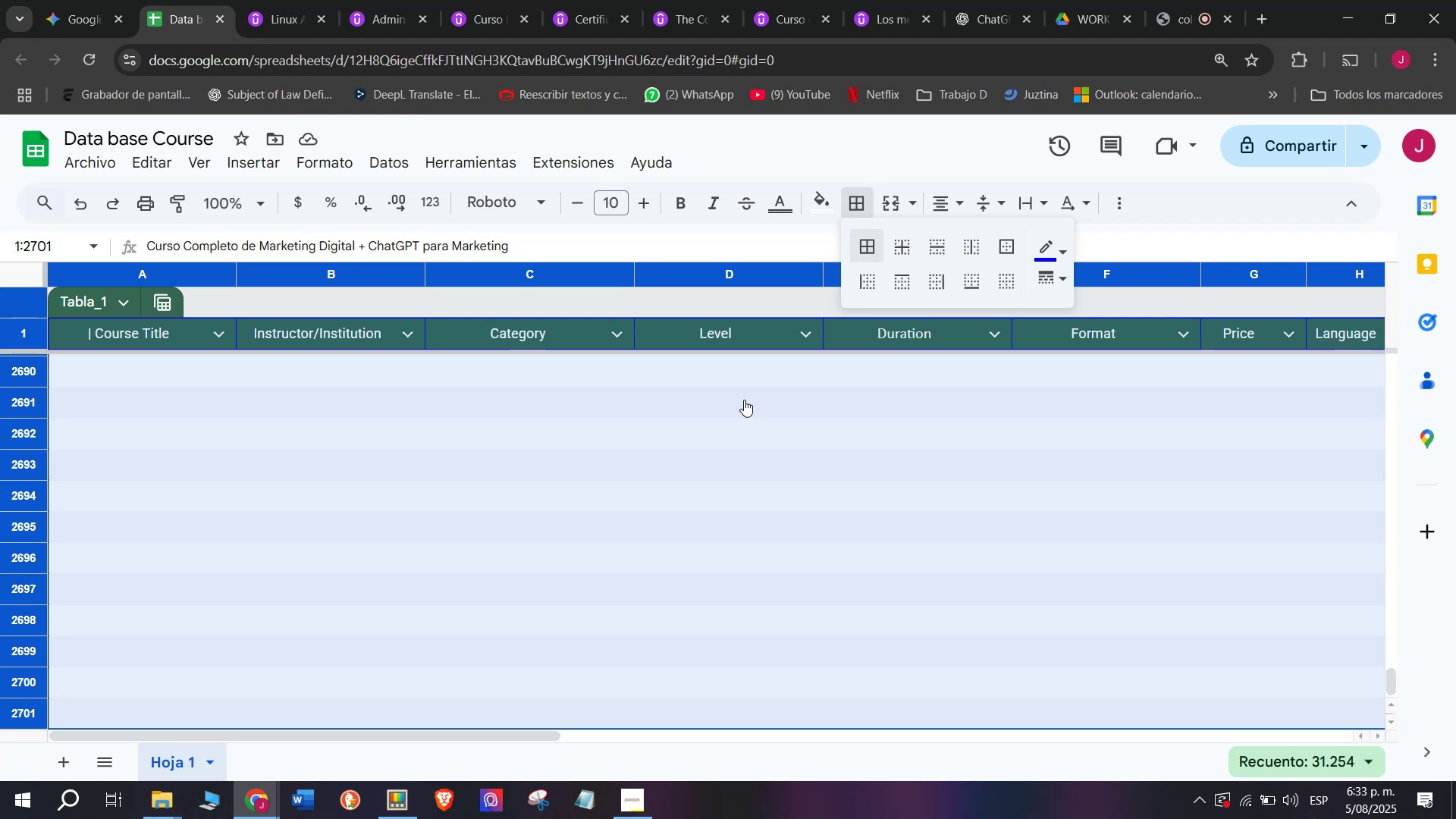 
left_click([744, 278])
 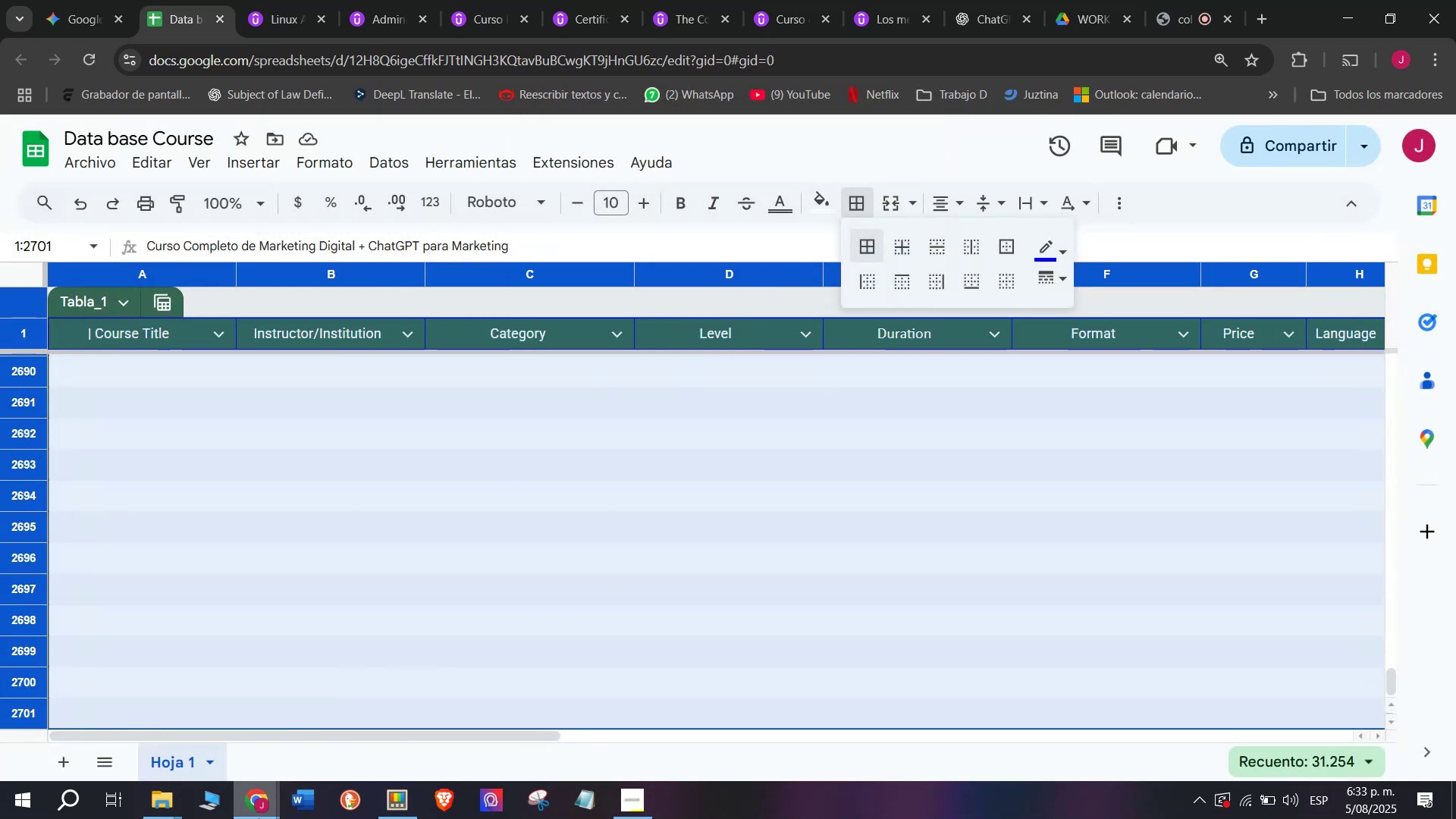 
scroll: coordinate [532, 534], scroll_direction: up, amount: 2.0
 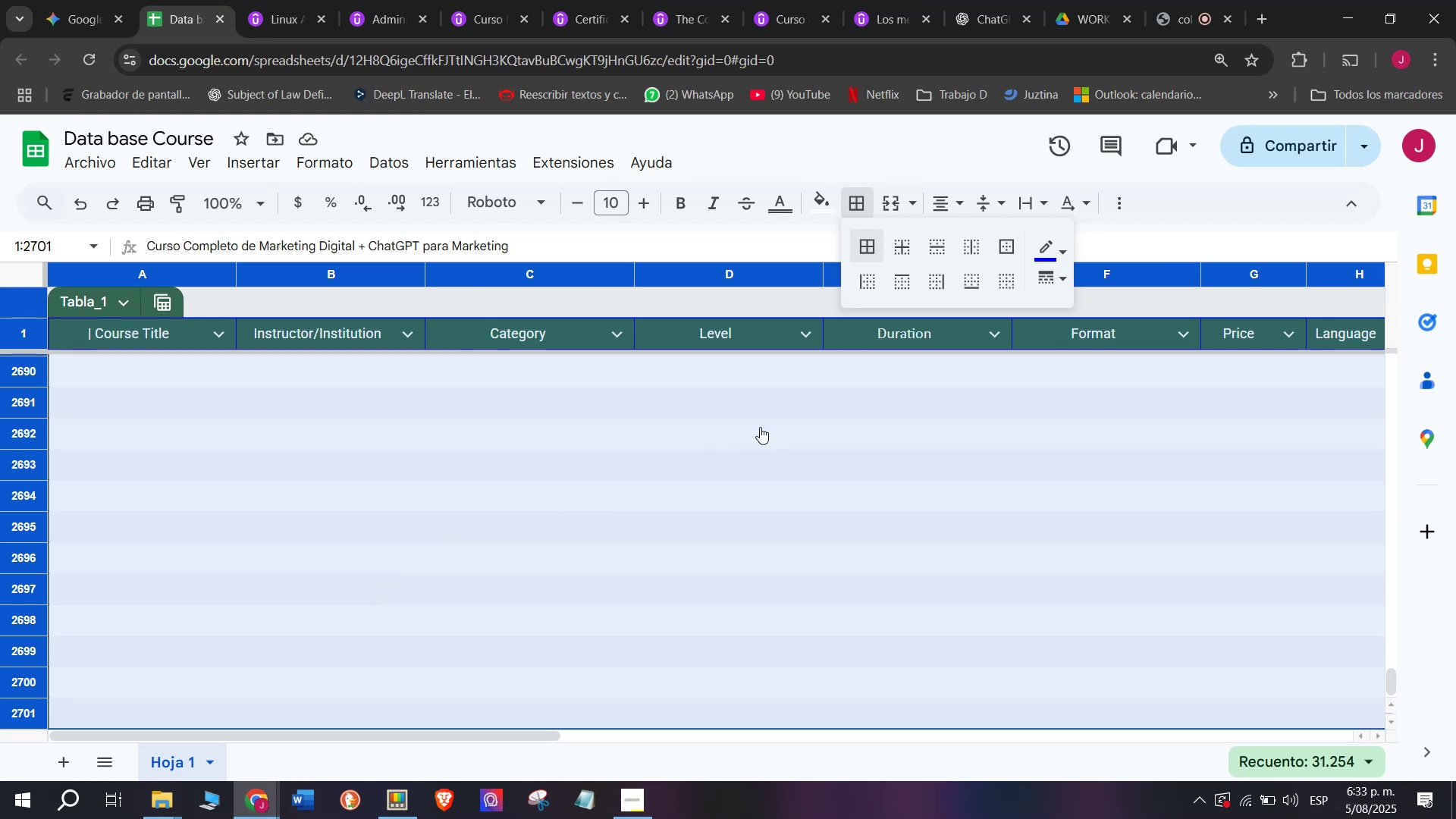 
wait(7.4)
 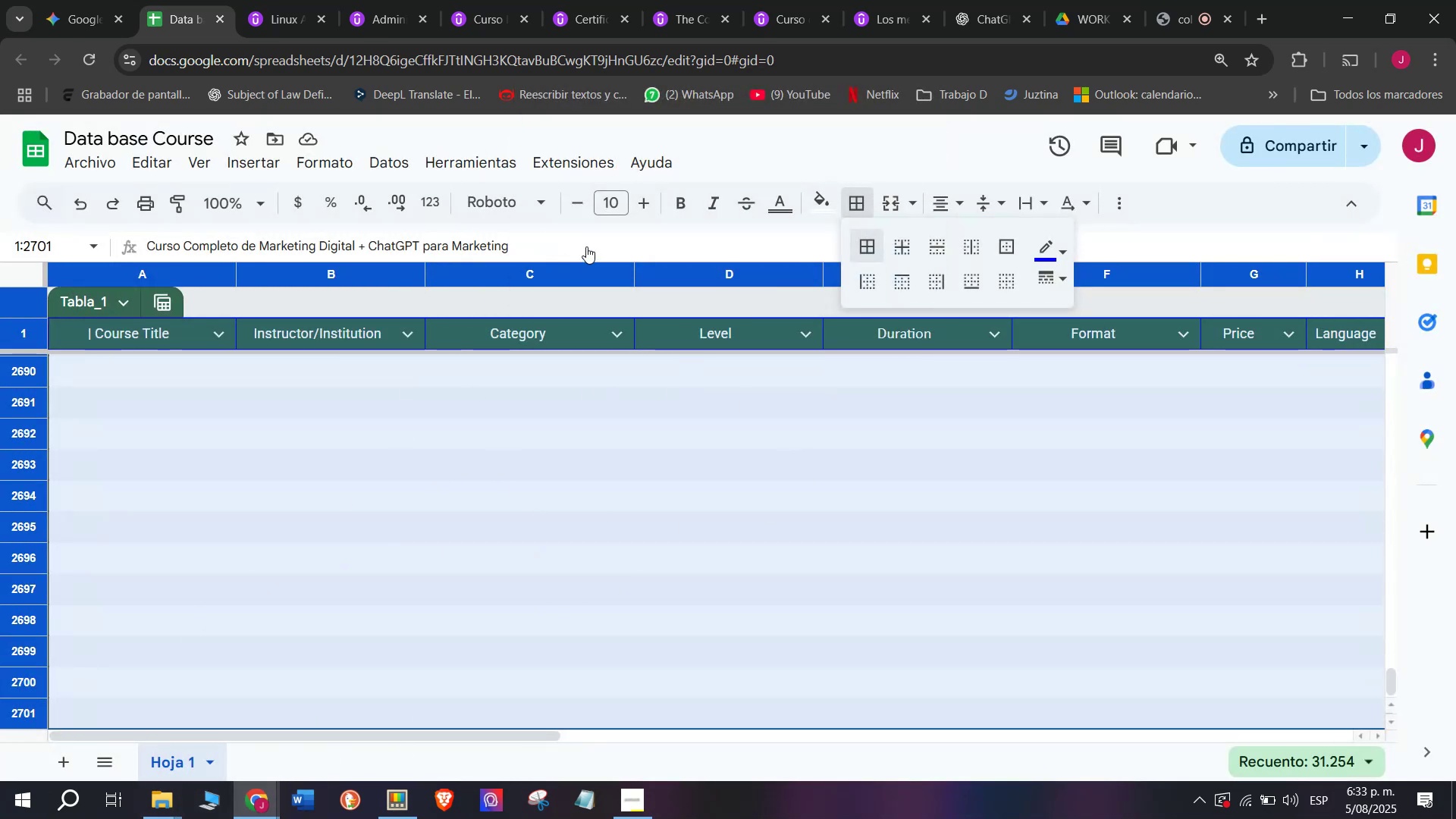 
scroll: coordinate [548, 498], scroll_direction: up, amount: 30.0
 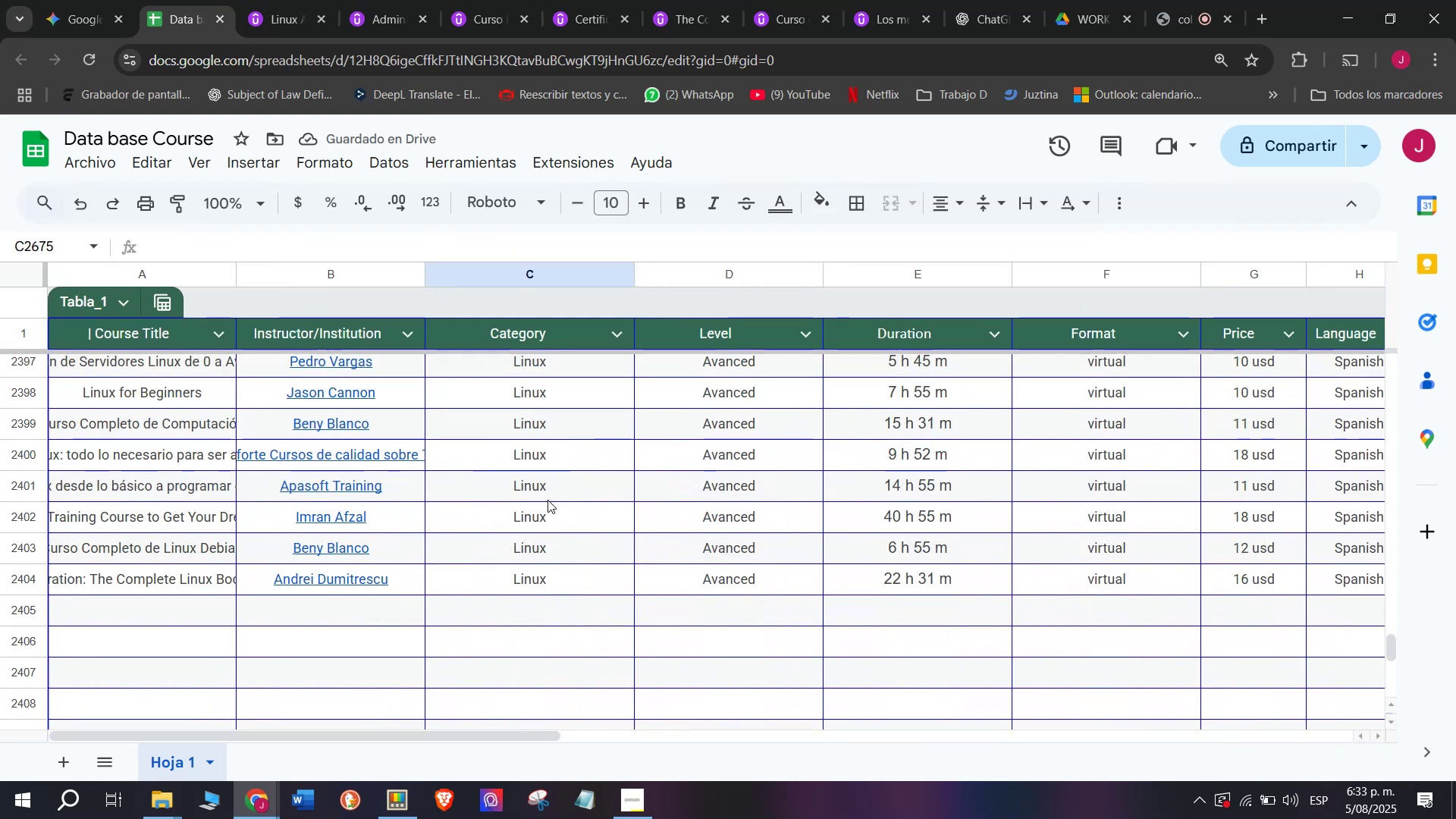 
scroll: coordinate [268, 578], scroll_direction: none, amount: 0.0
 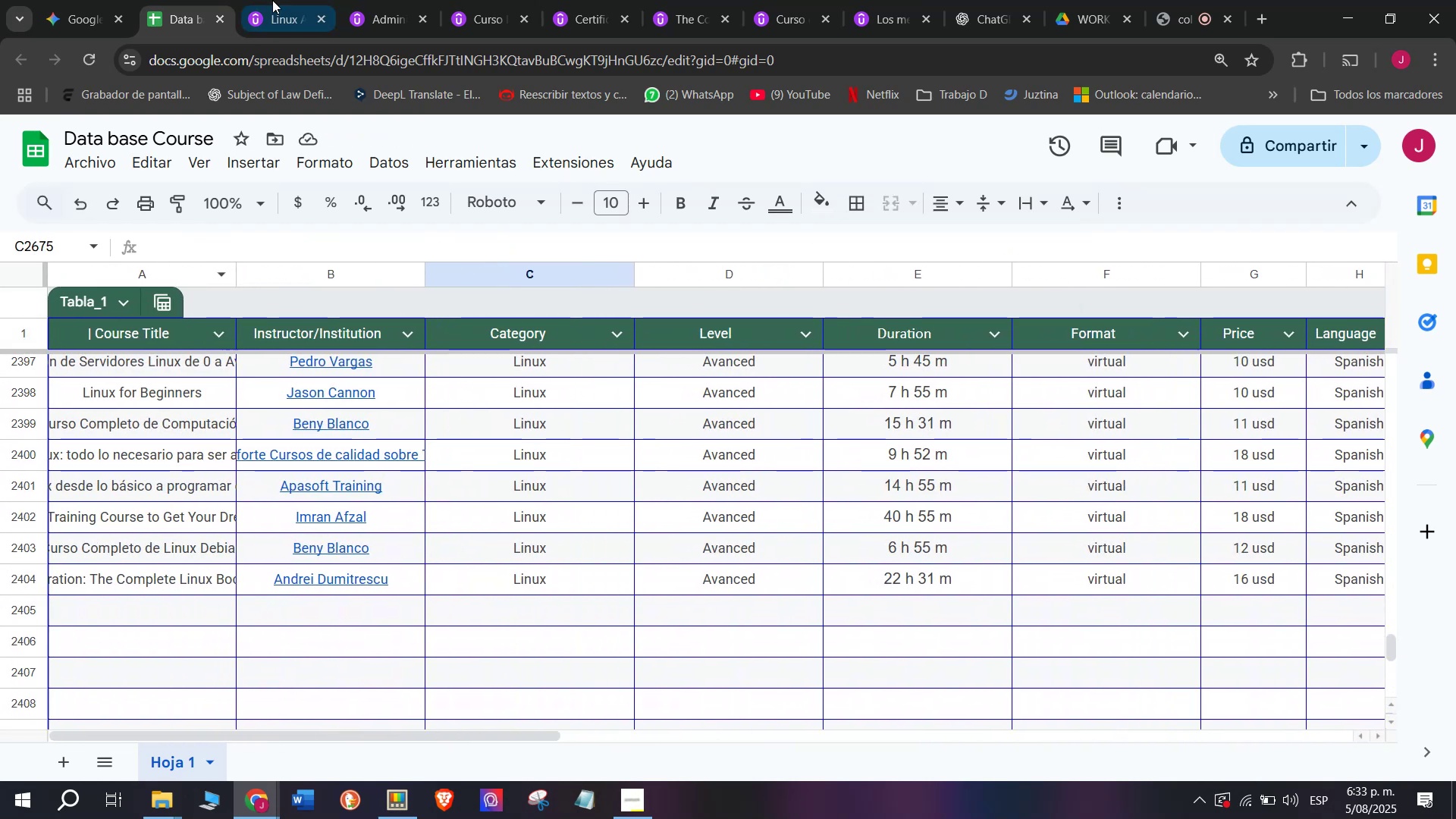 
left_click([273, 0])
 